 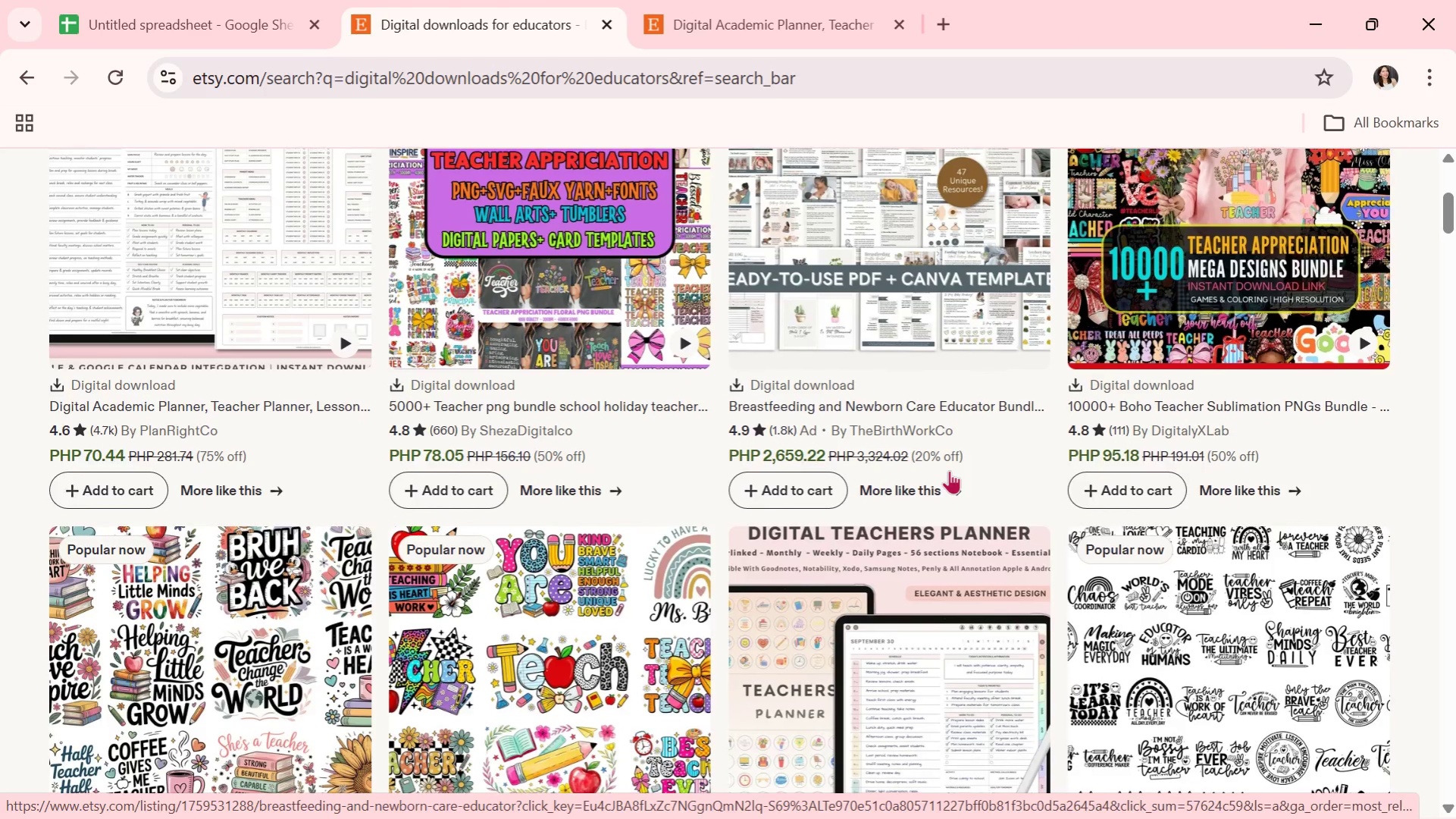 
scroll: coordinate [940, 447], scroll_direction: down, amount: 3.0
 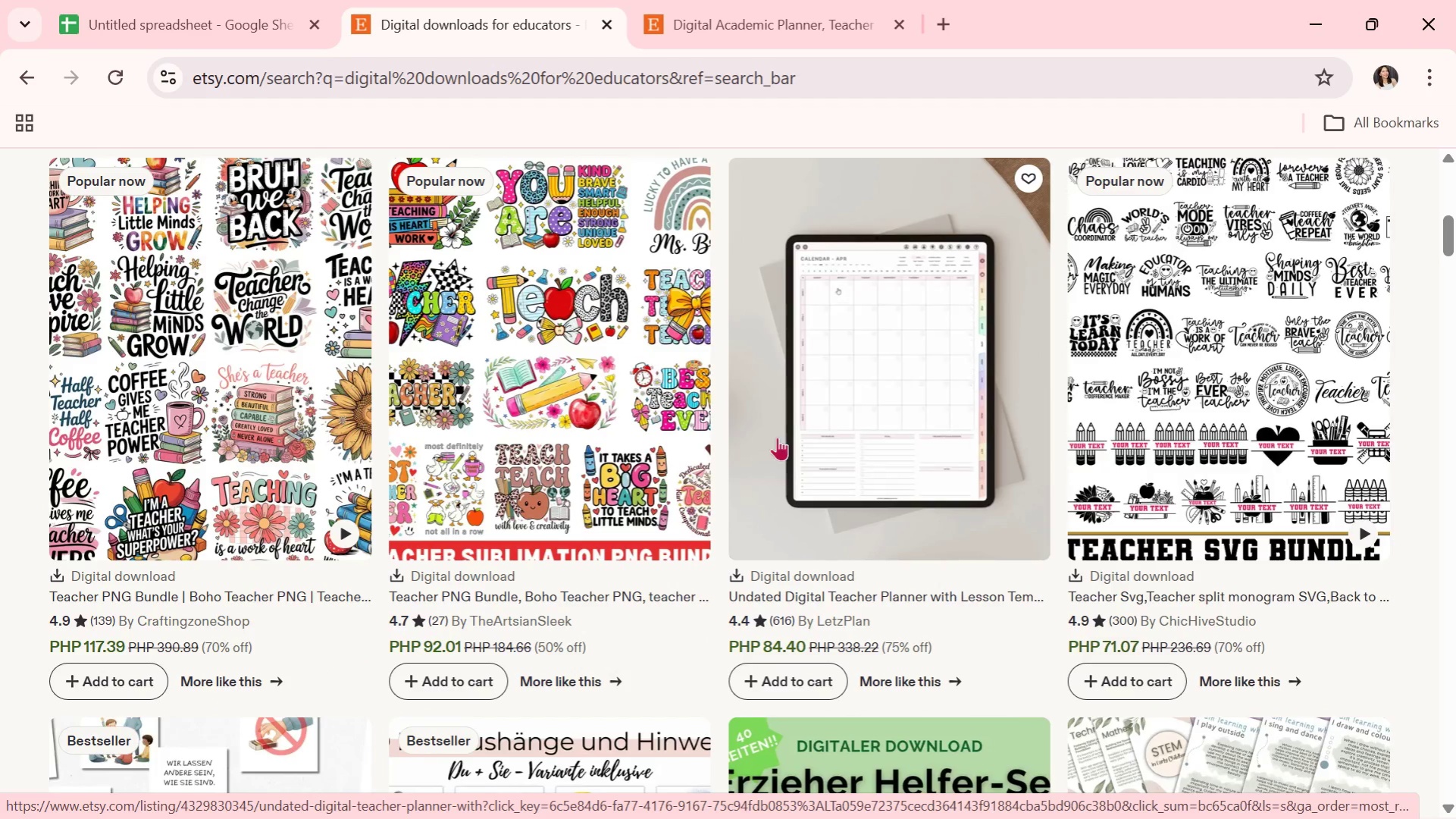 
left_click([273, 372])
 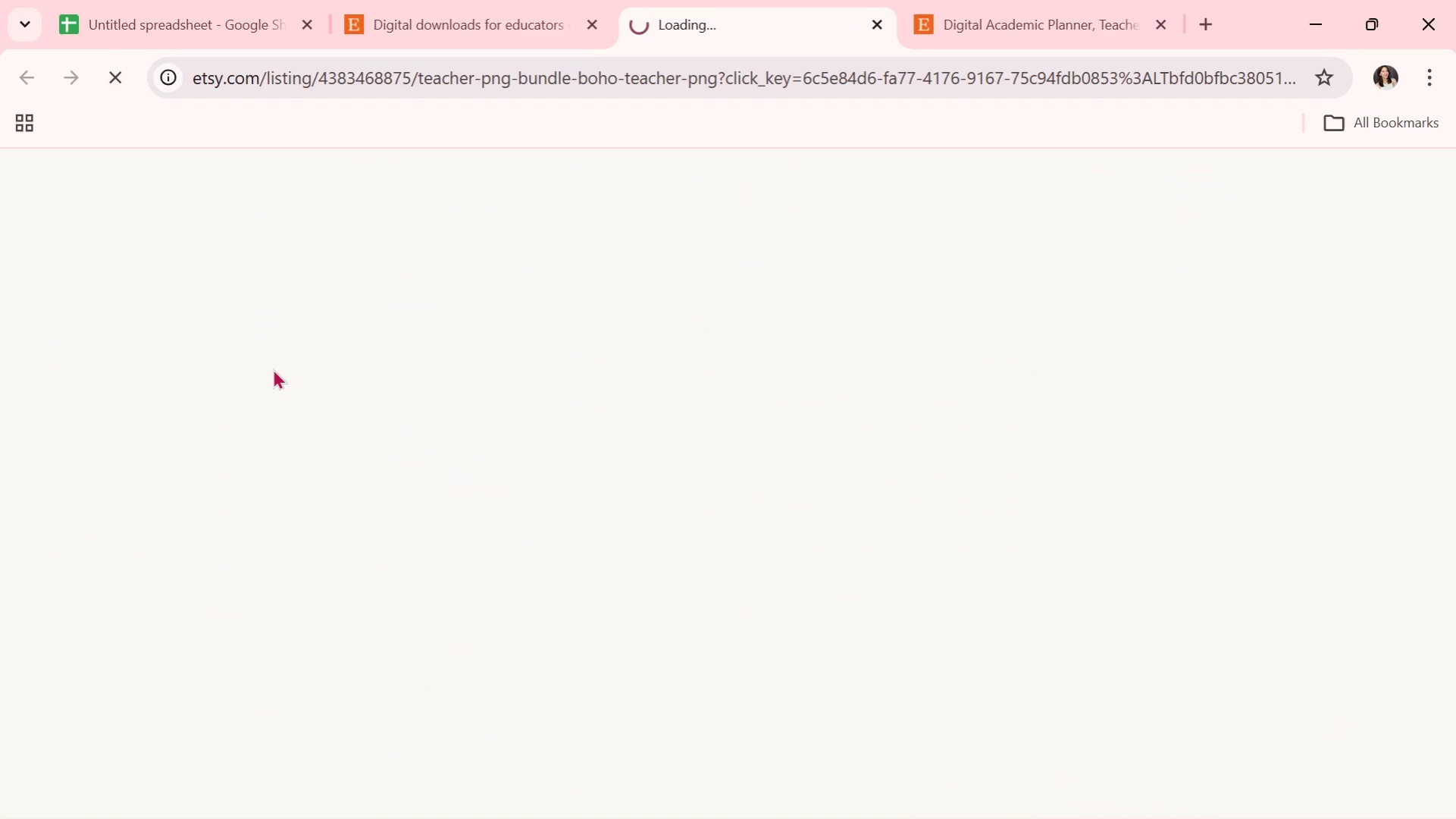 
mouse_move([294, 340])
 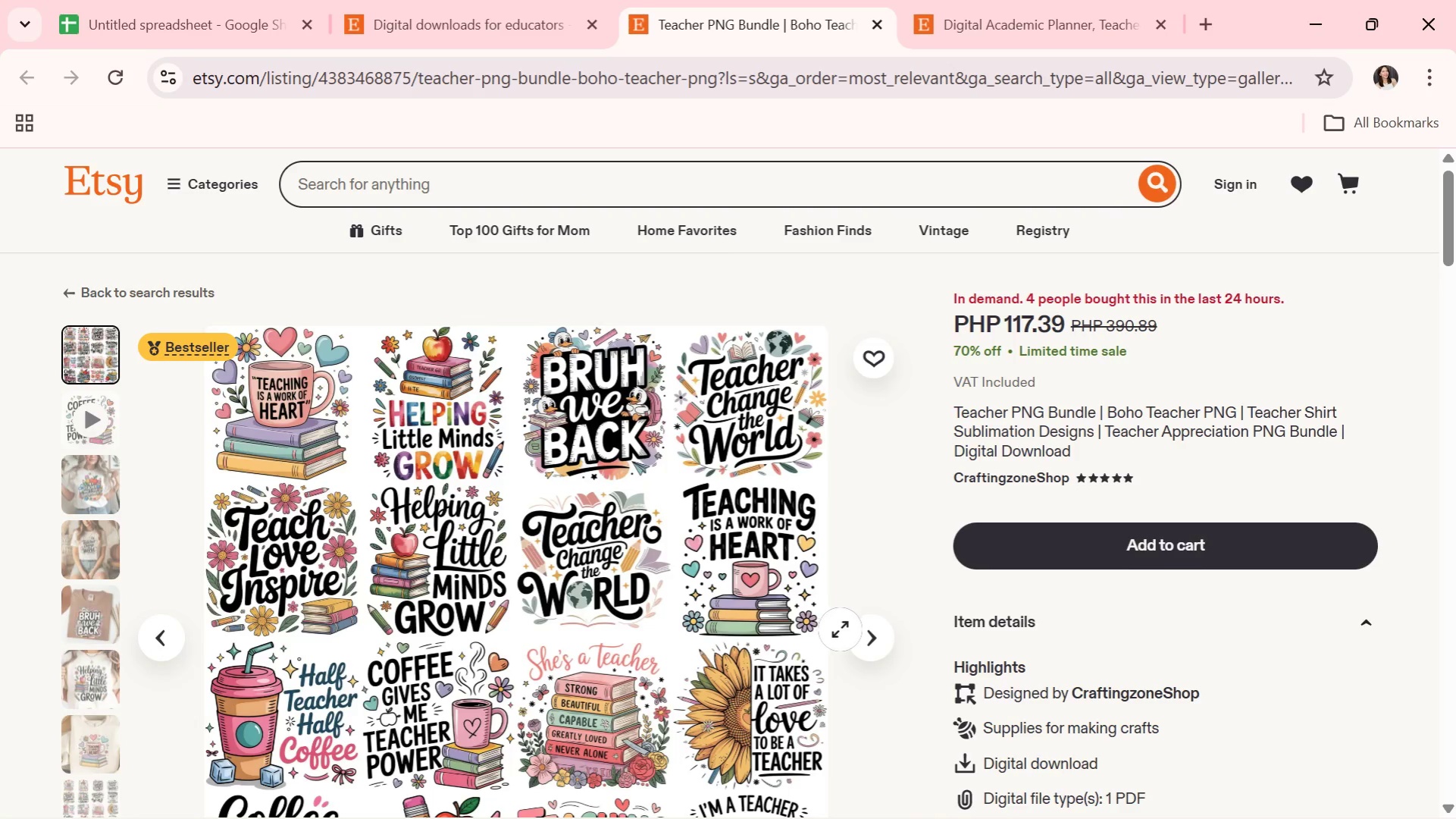 
scroll: coordinate [840, 629], scroll_direction: down, amount: 1.0
 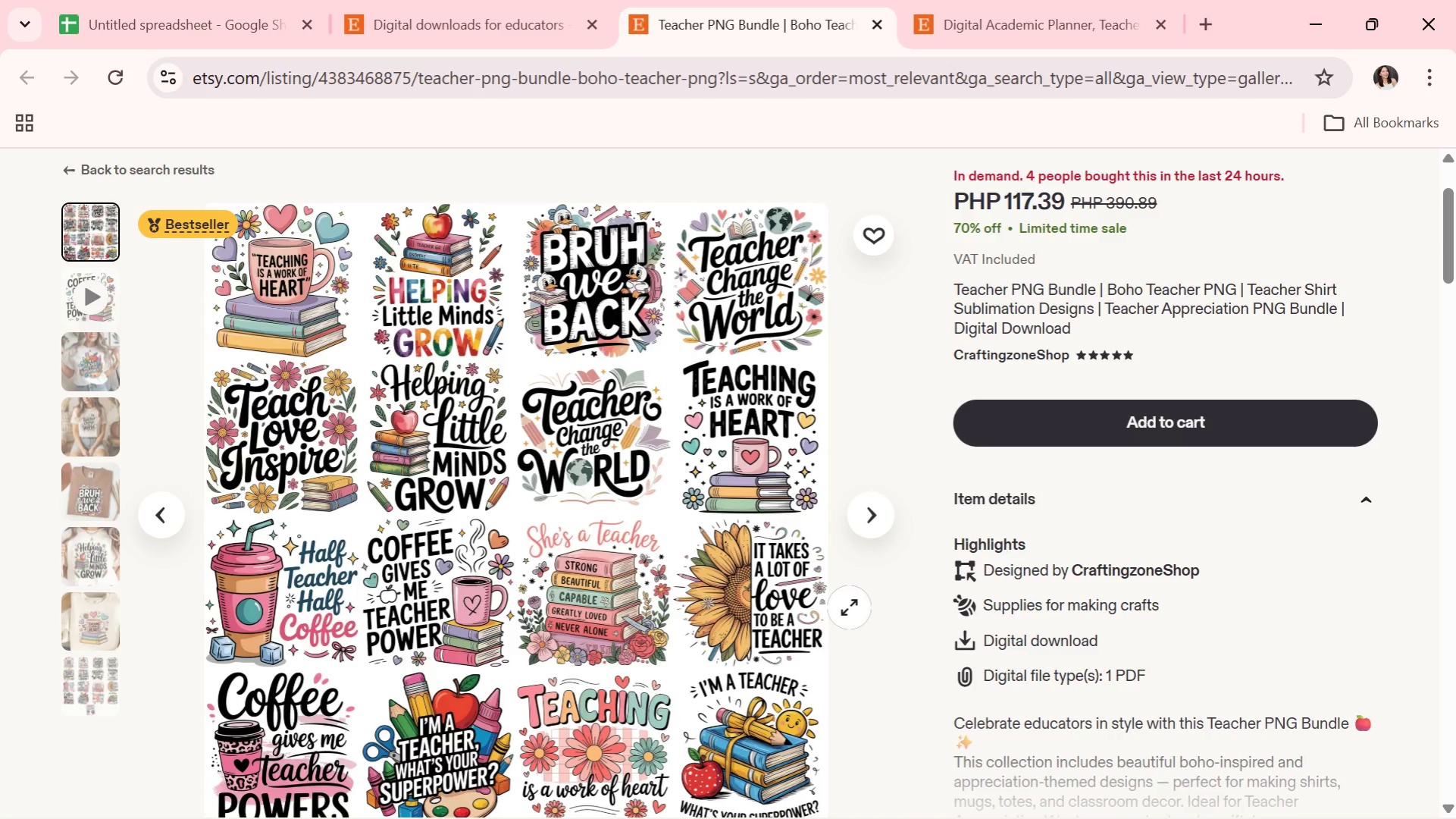 
scroll: coordinate [937, 490], scroll_direction: none, amount: 0.0
 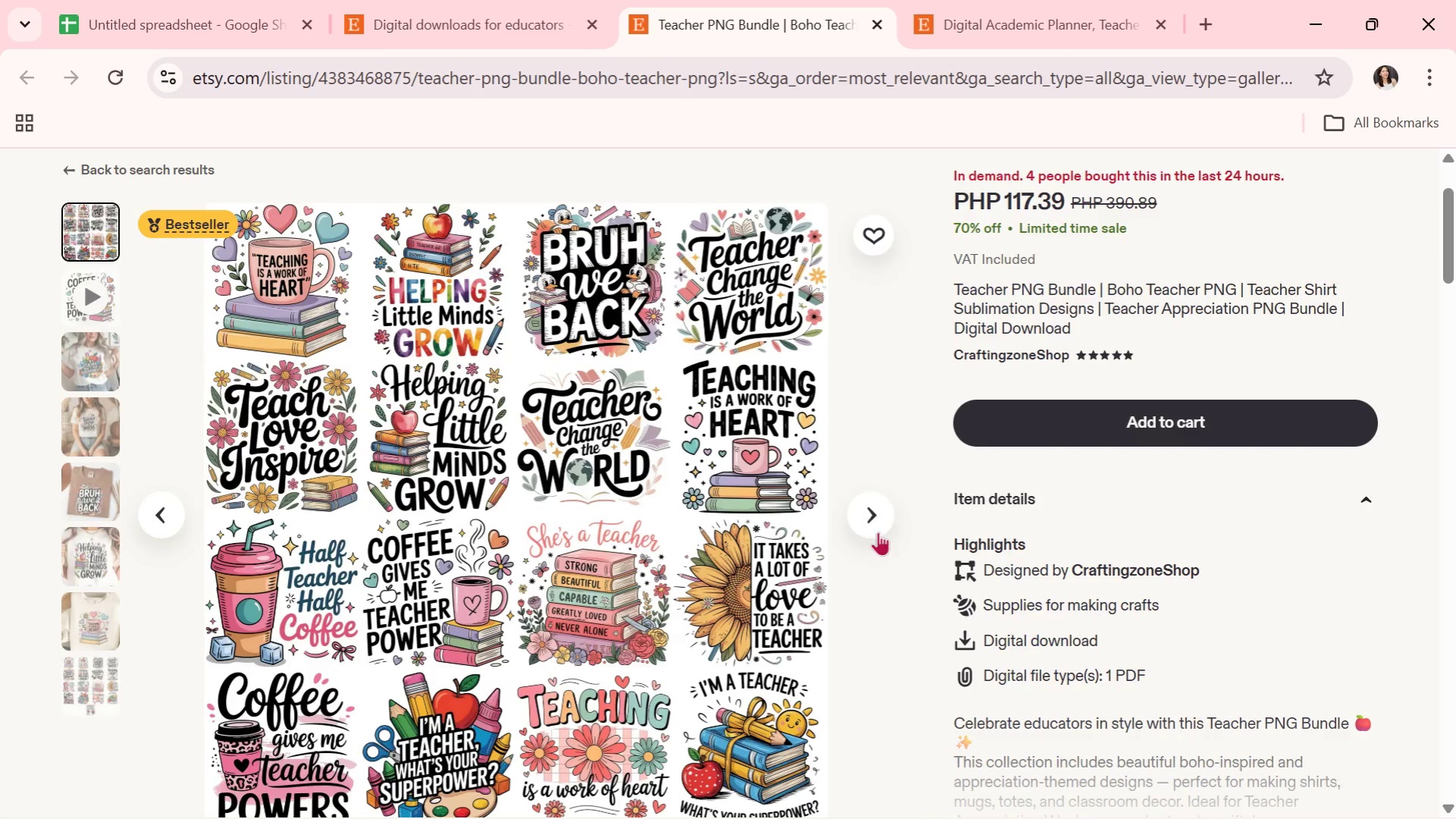 
left_click([876, 526])
 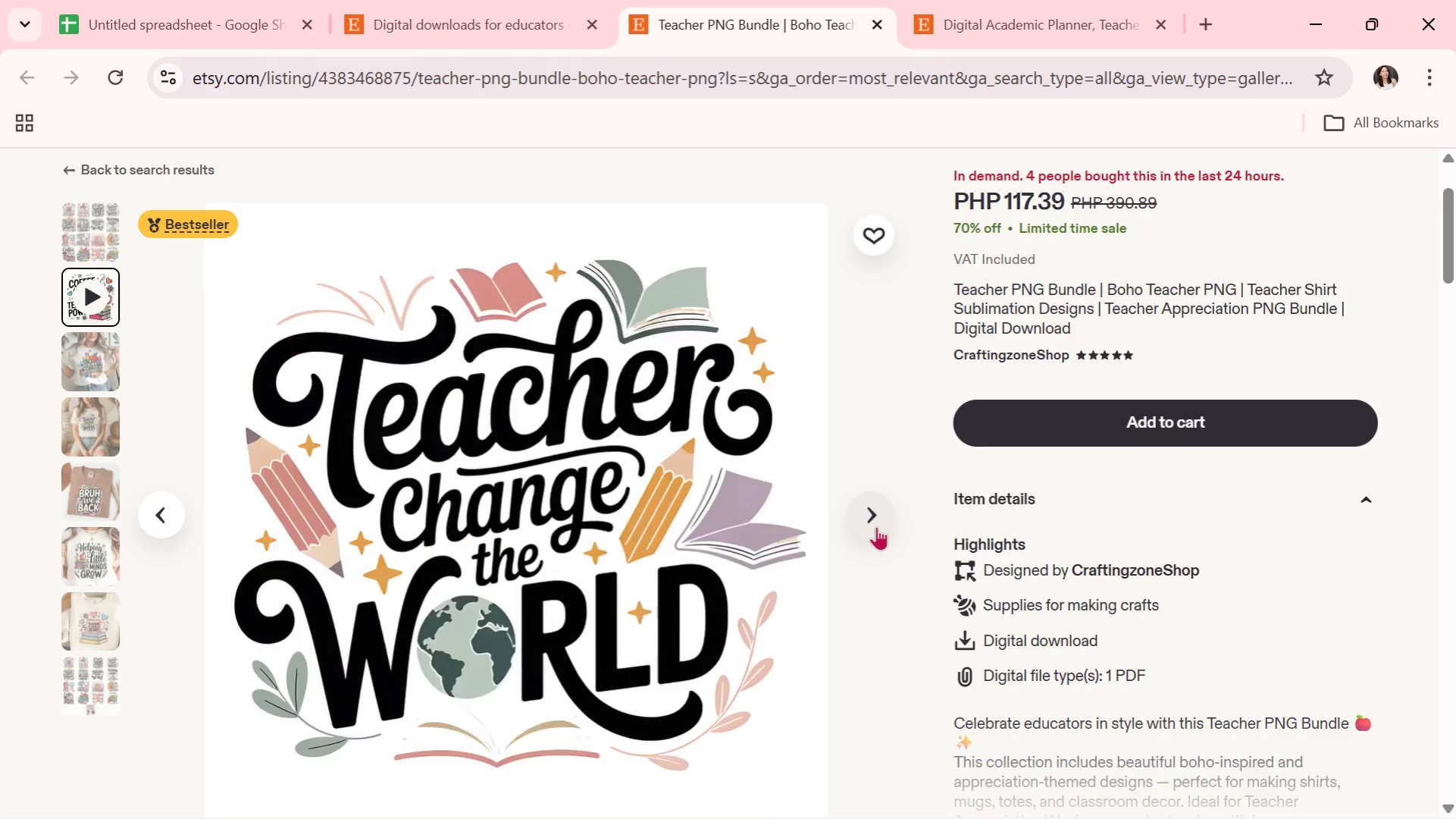 
wait(6.23)
 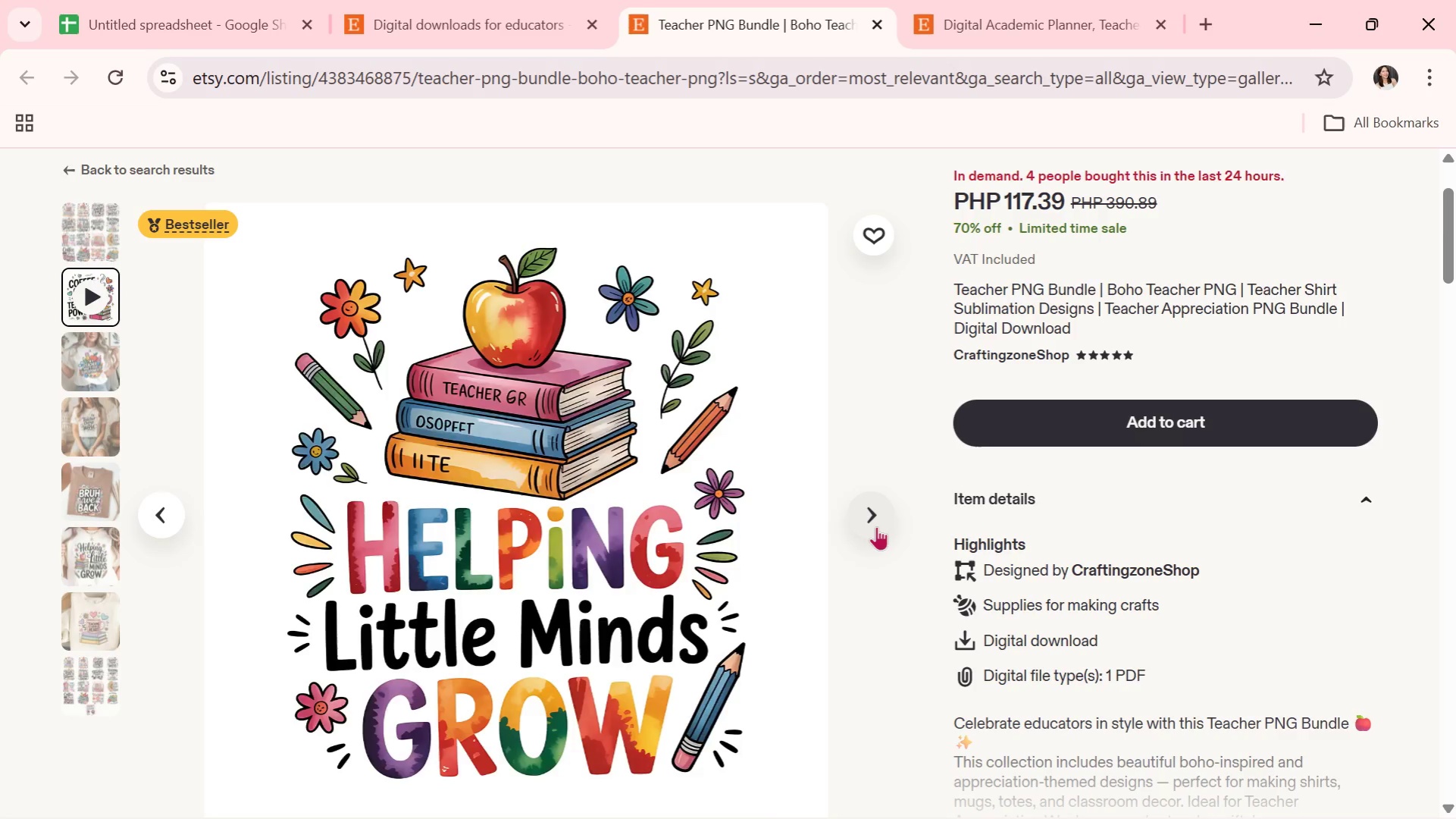 
left_click([876, 526])
 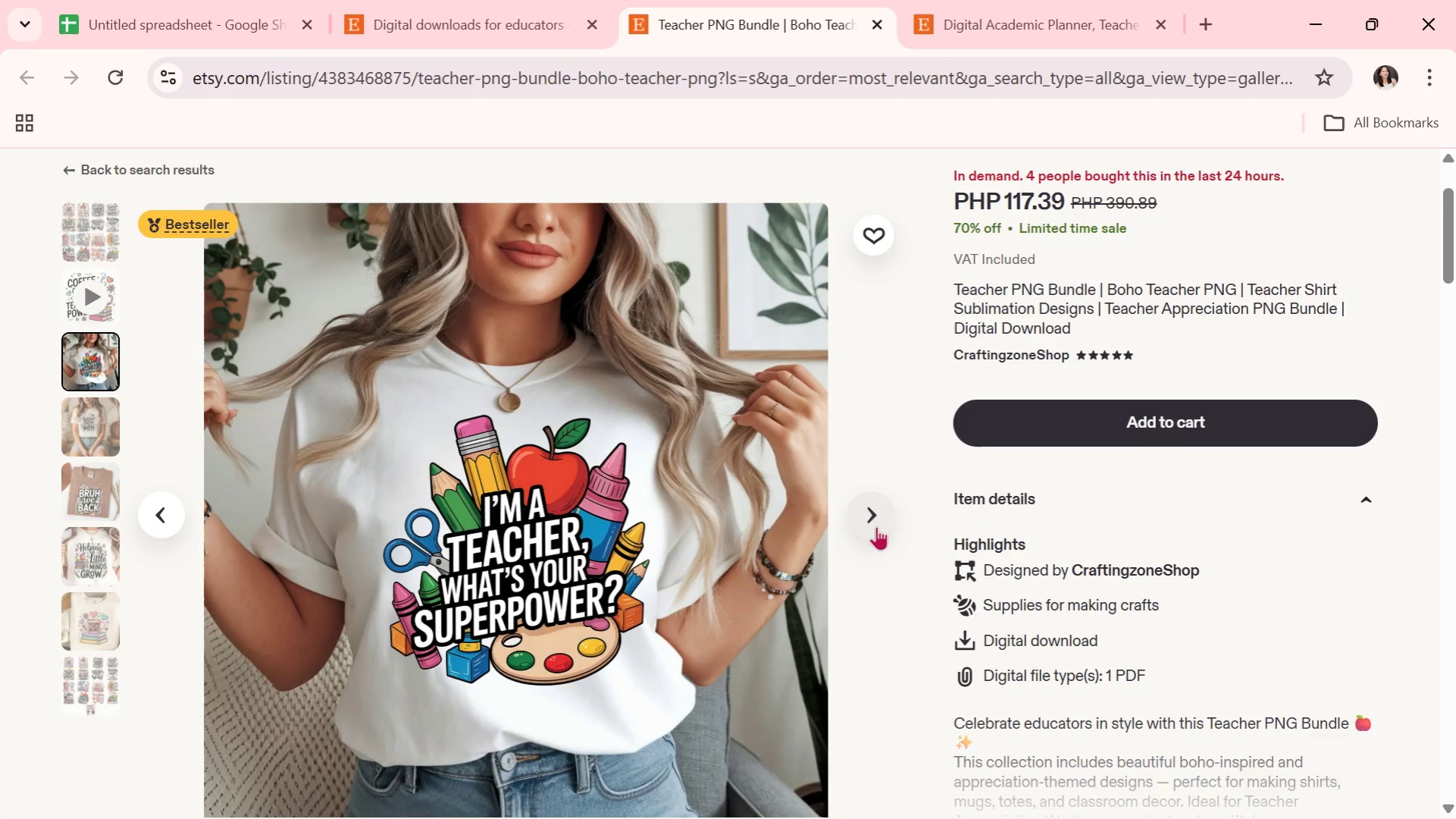 
left_click([876, 526])
 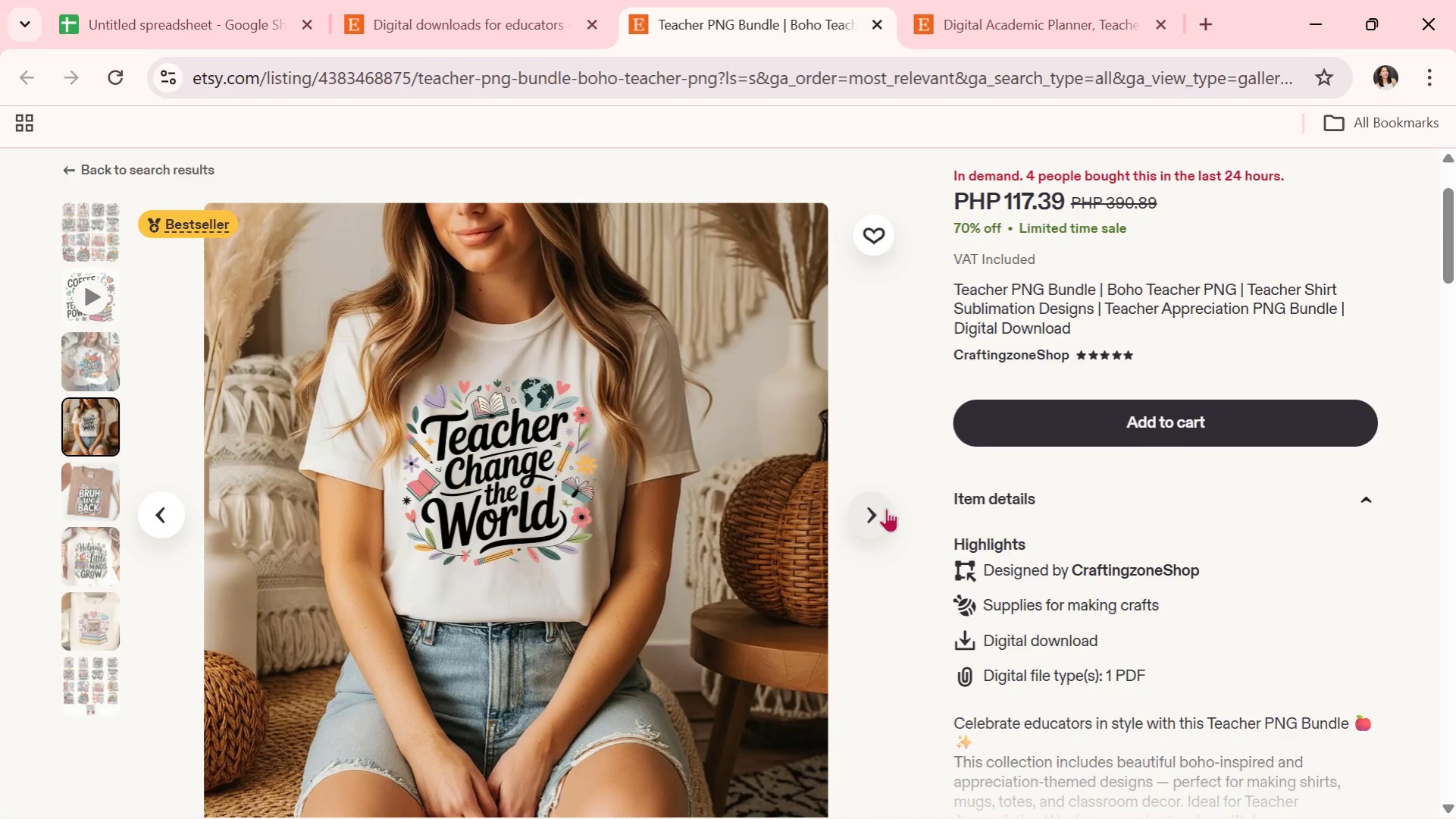 
left_click([883, 516])
 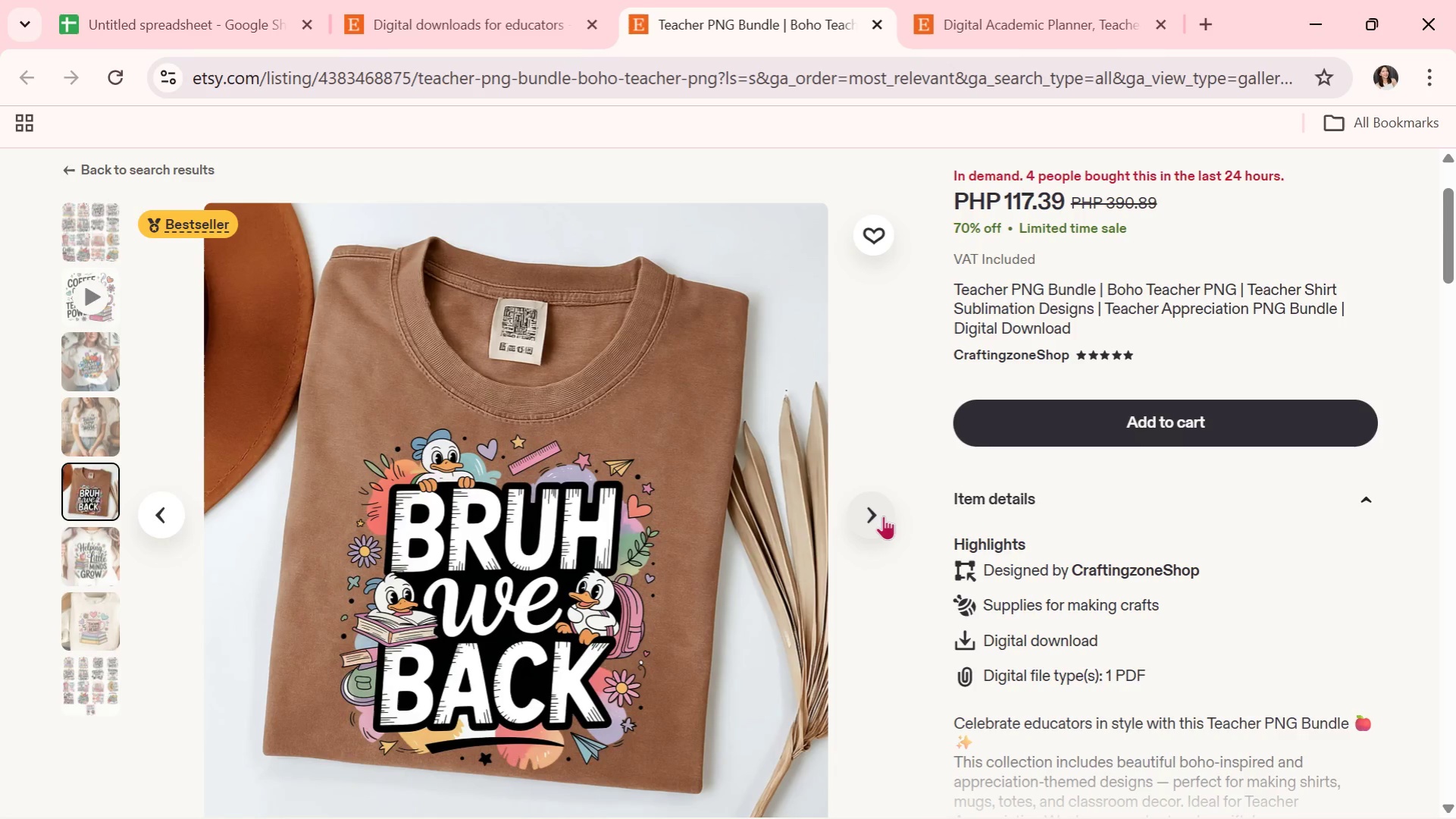 
left_click([882, 516])
 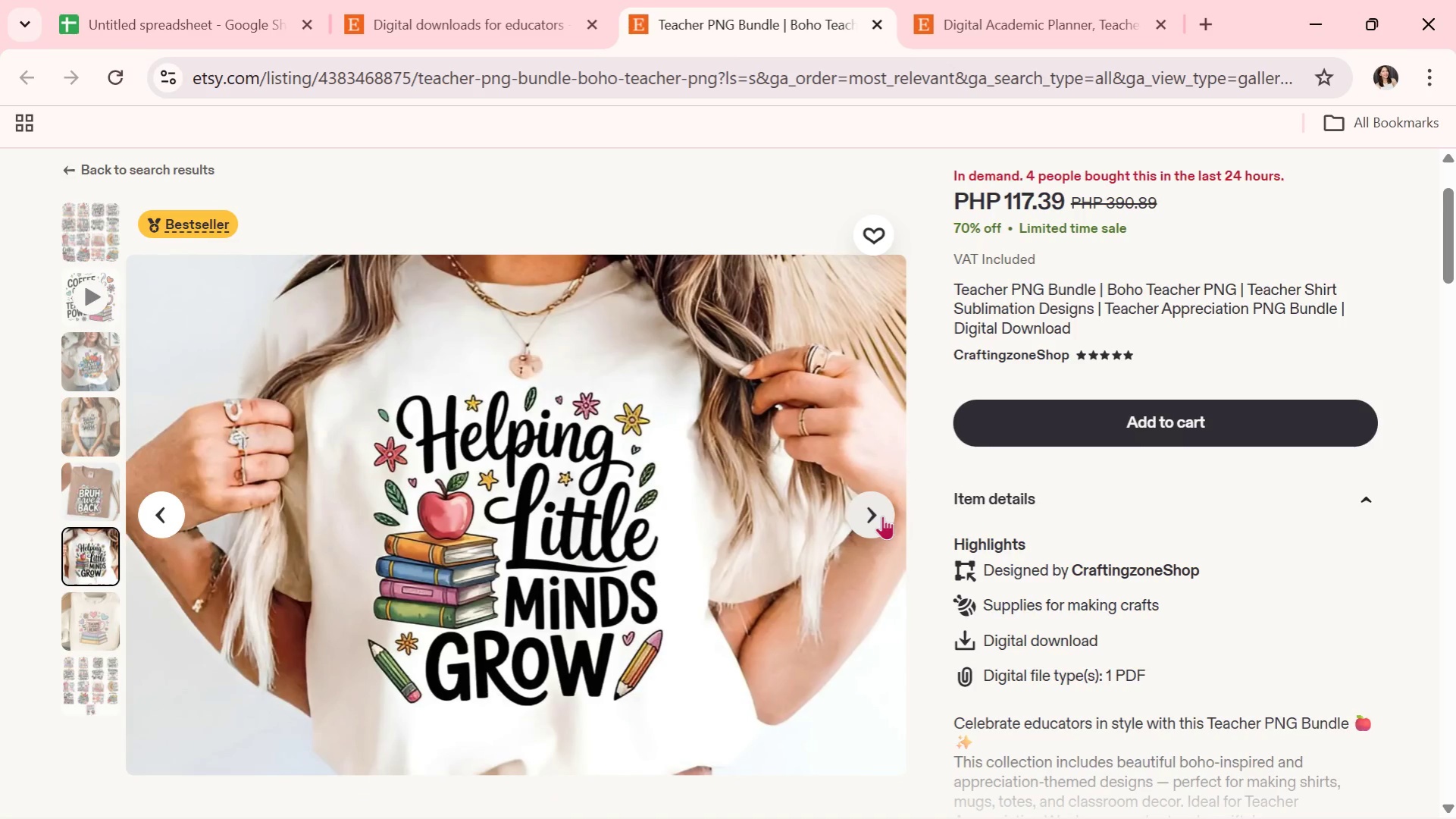 
left_click([882, 516])
 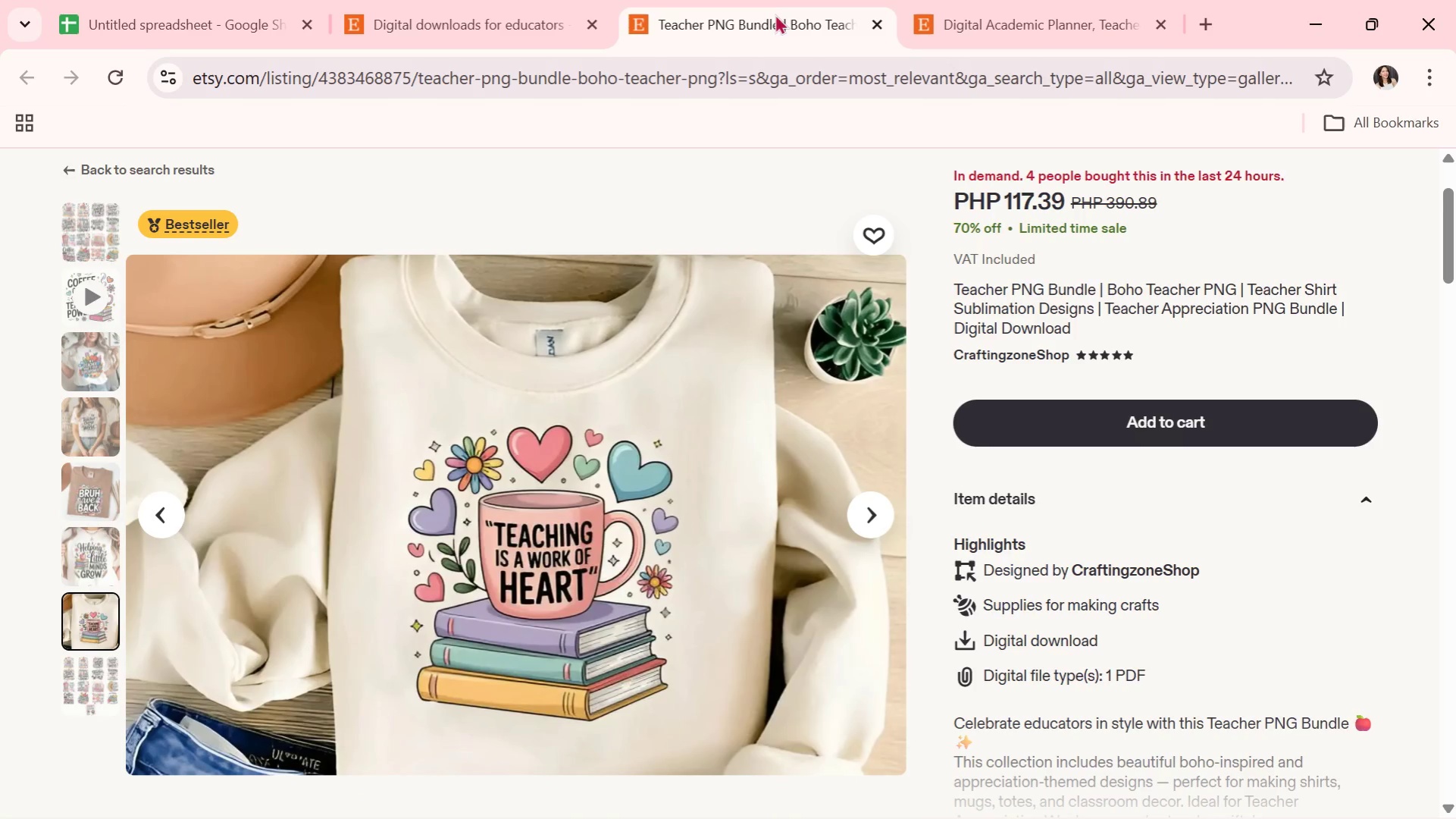 
left_click([518, 0])
 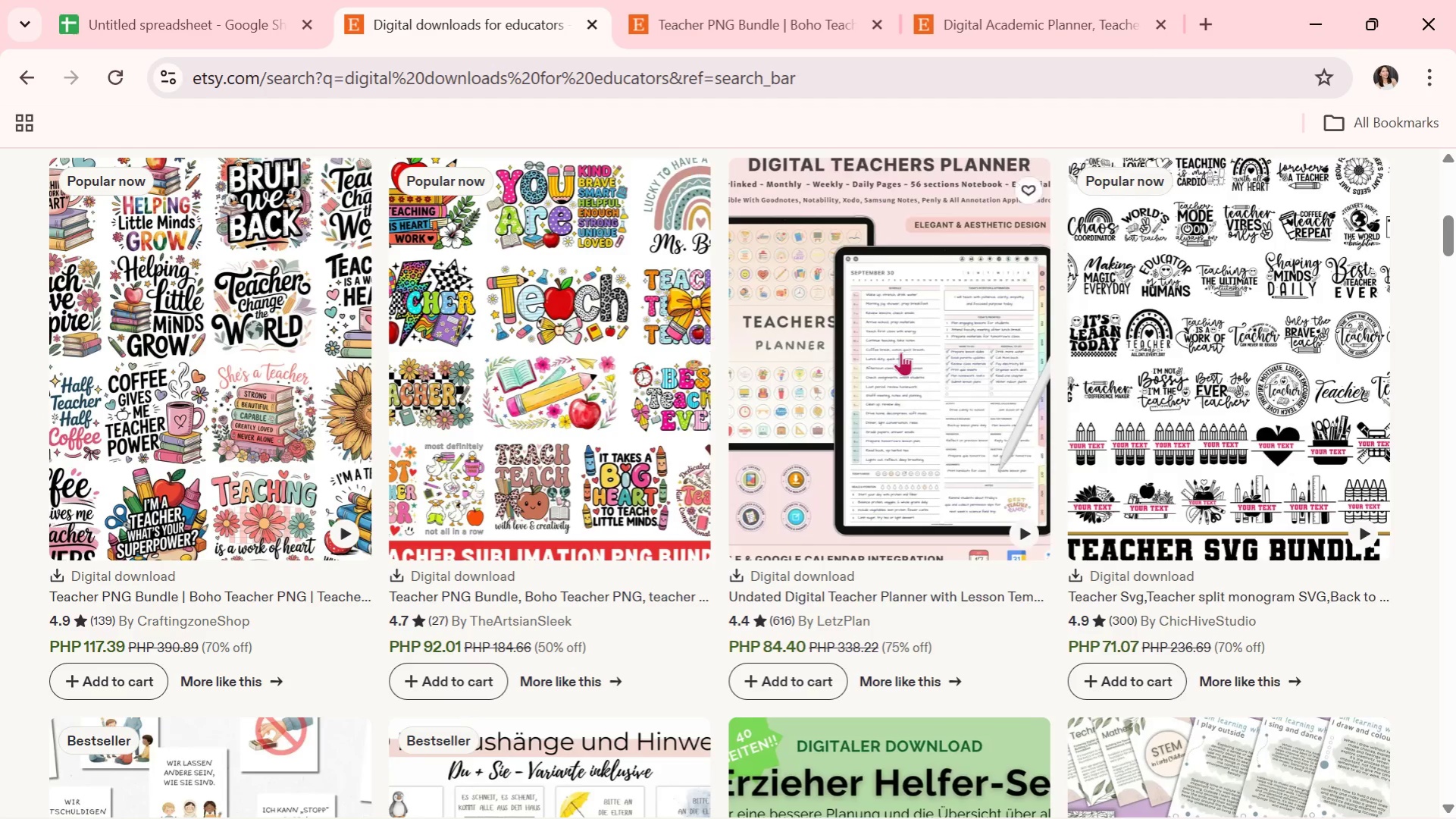 
scroll: coordinate [1144, 403], scroll_direction: down, amount: 2.0
 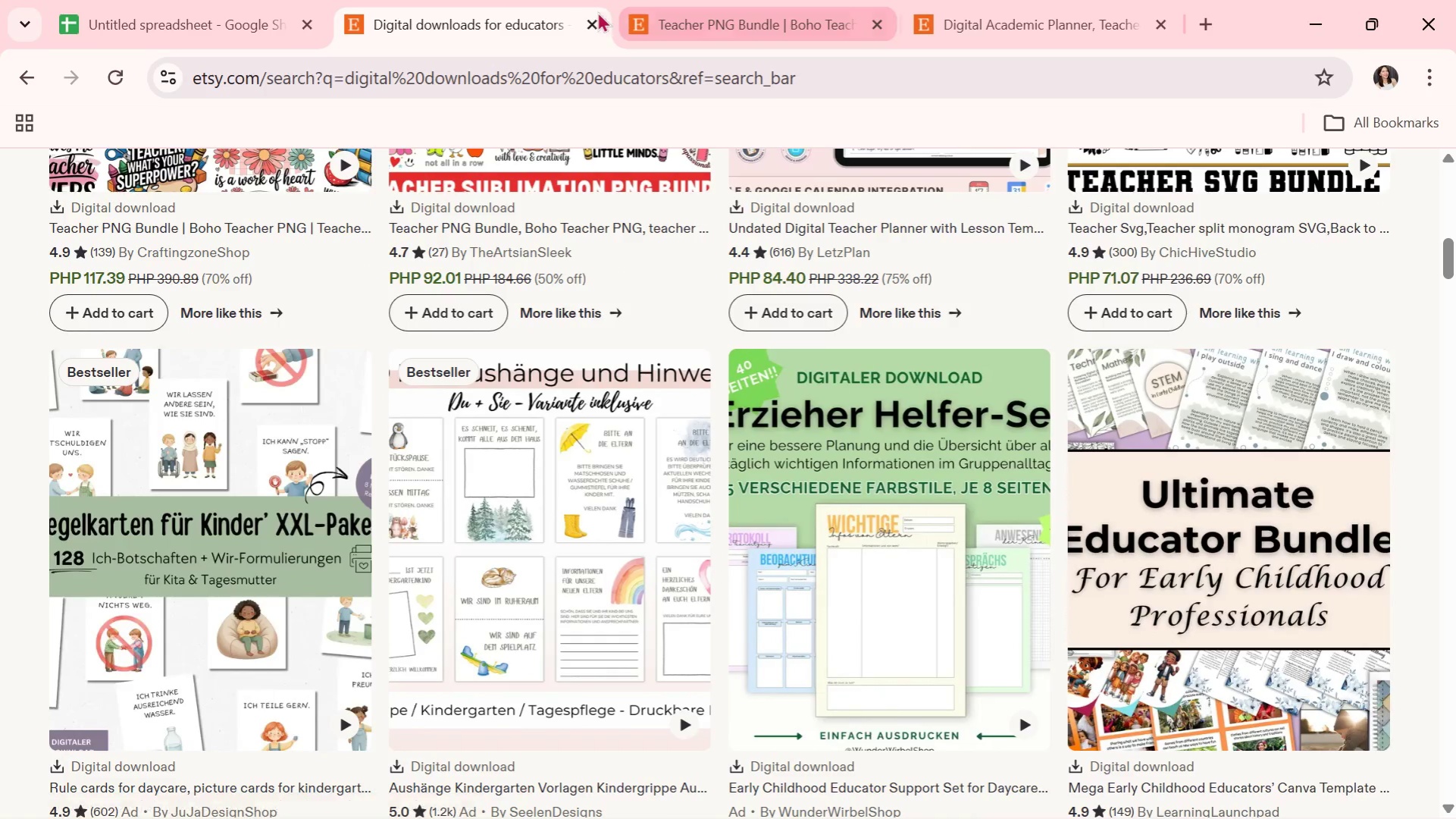 
left_click([869, 19])
 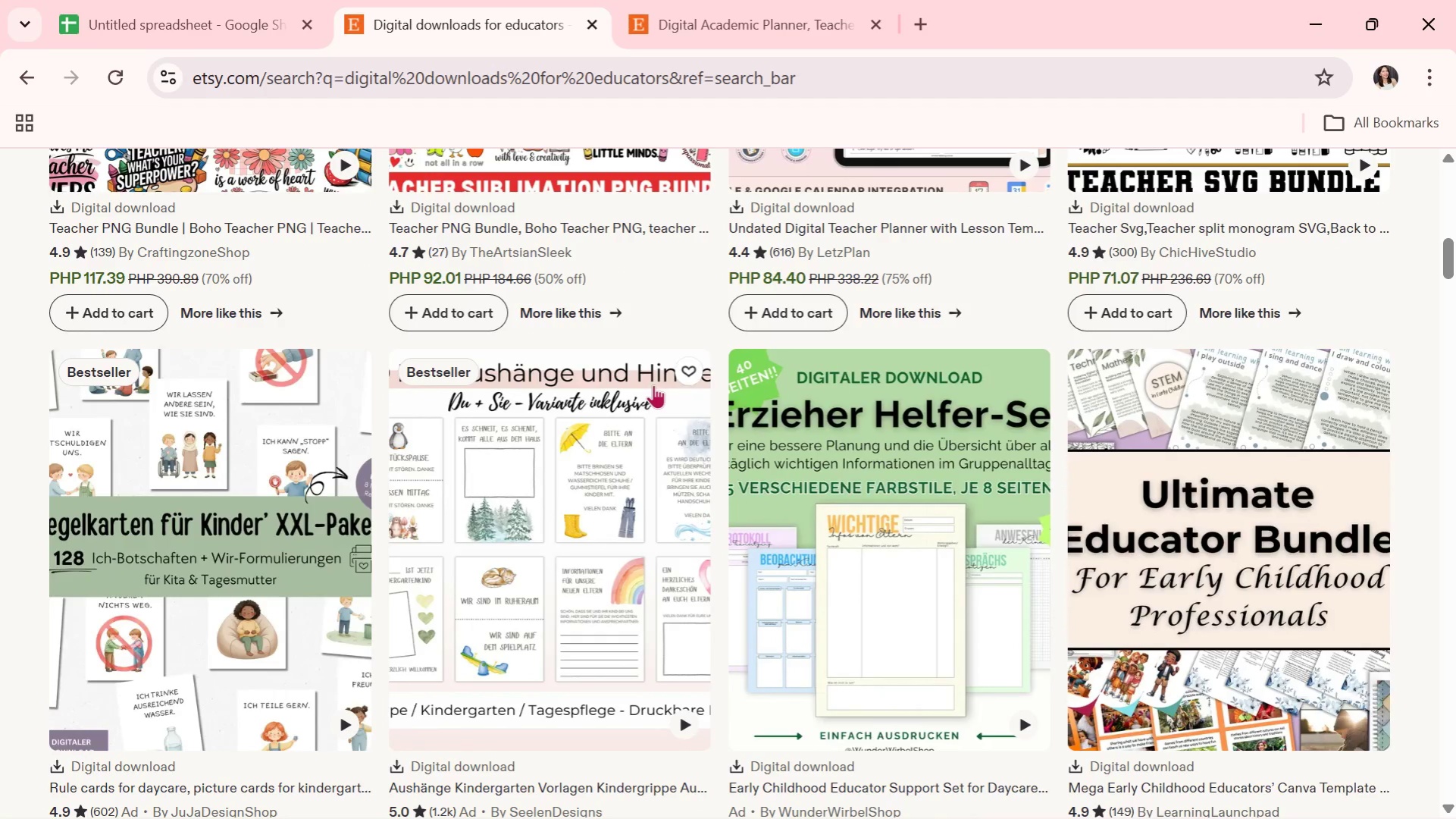 
scroll: coordinate [653, 384], scroll_direction: down, amount: 3.0
 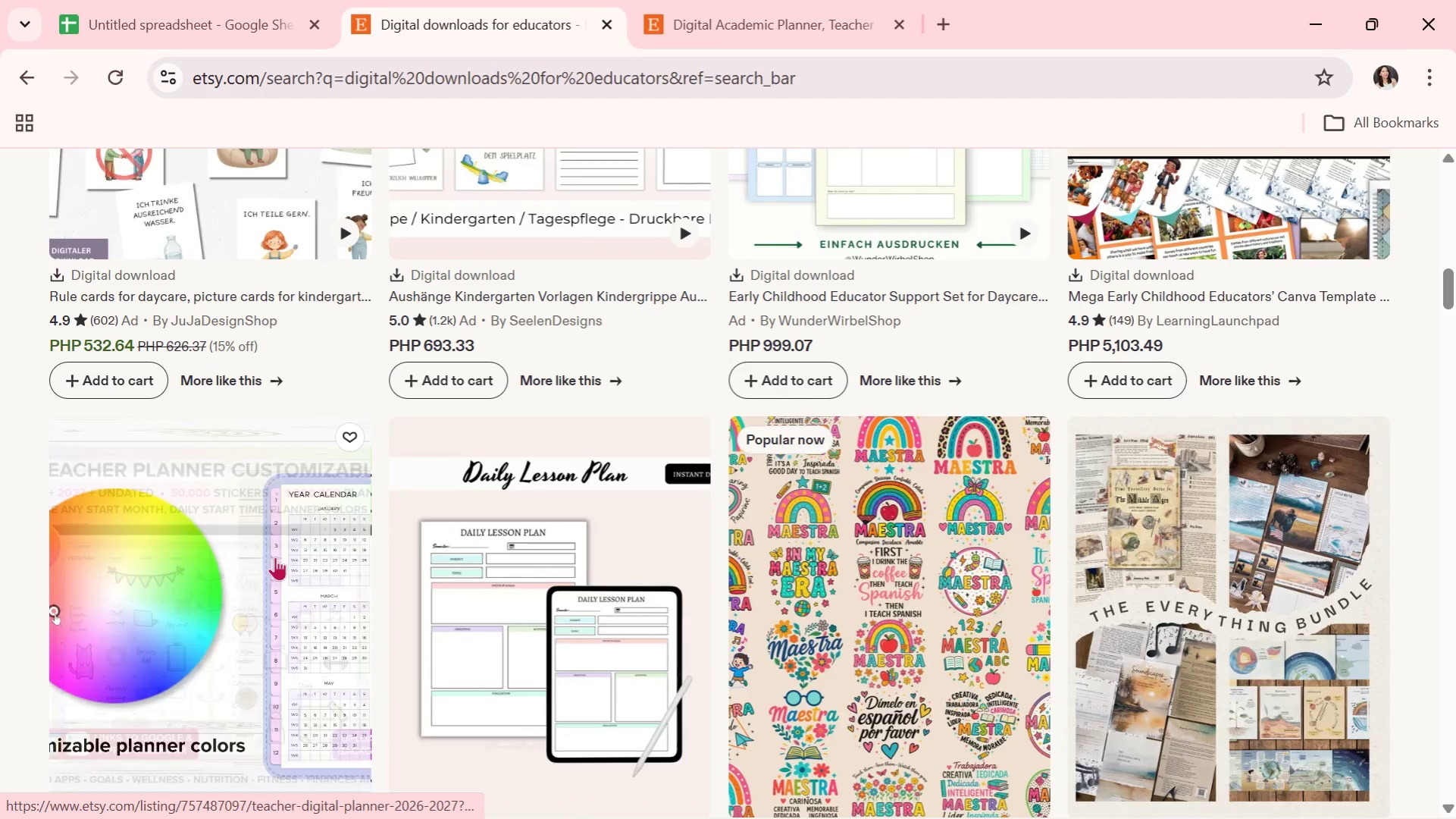 
left_click([275, 557])
 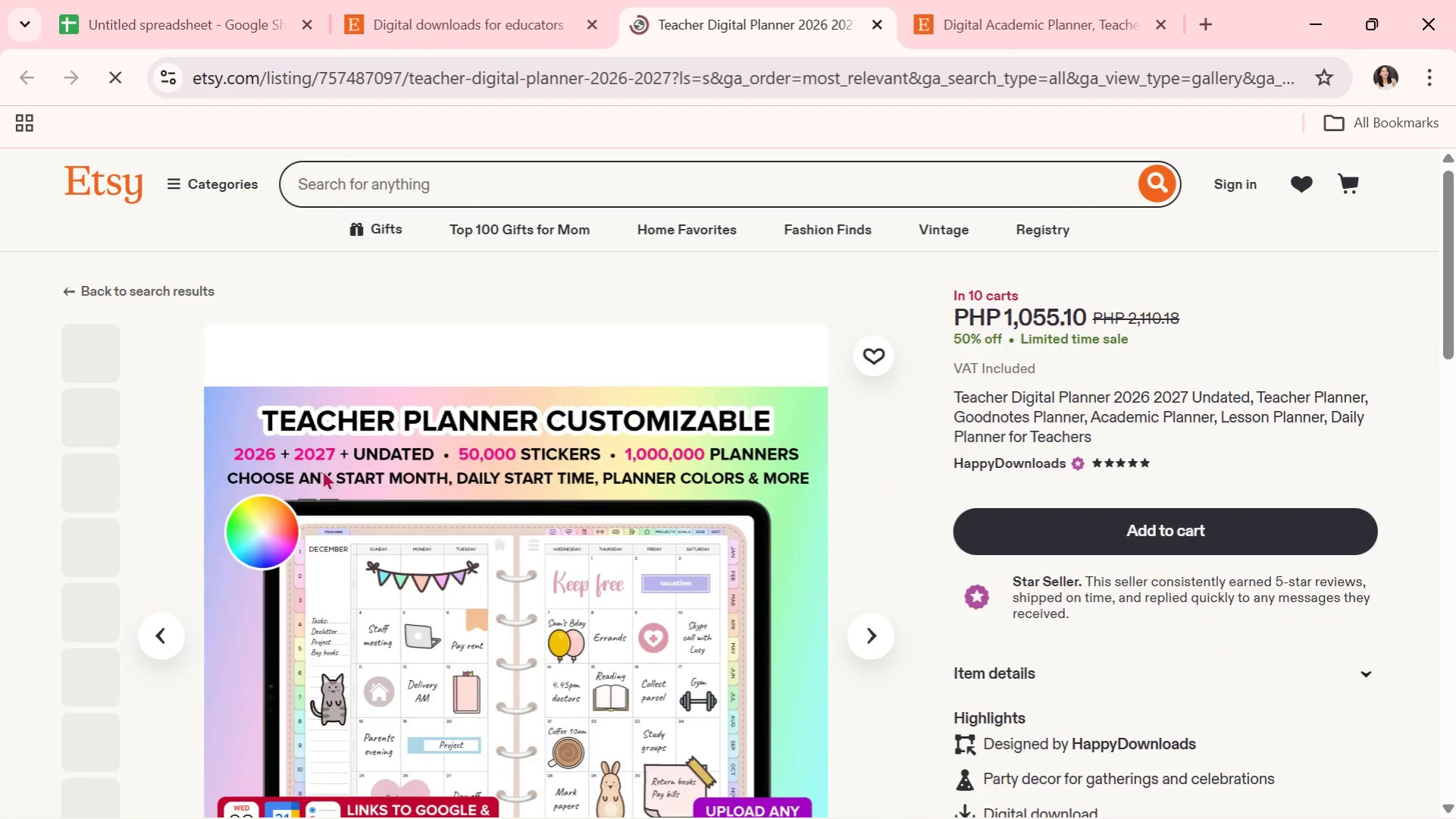 
mouse_move([337, 428])
 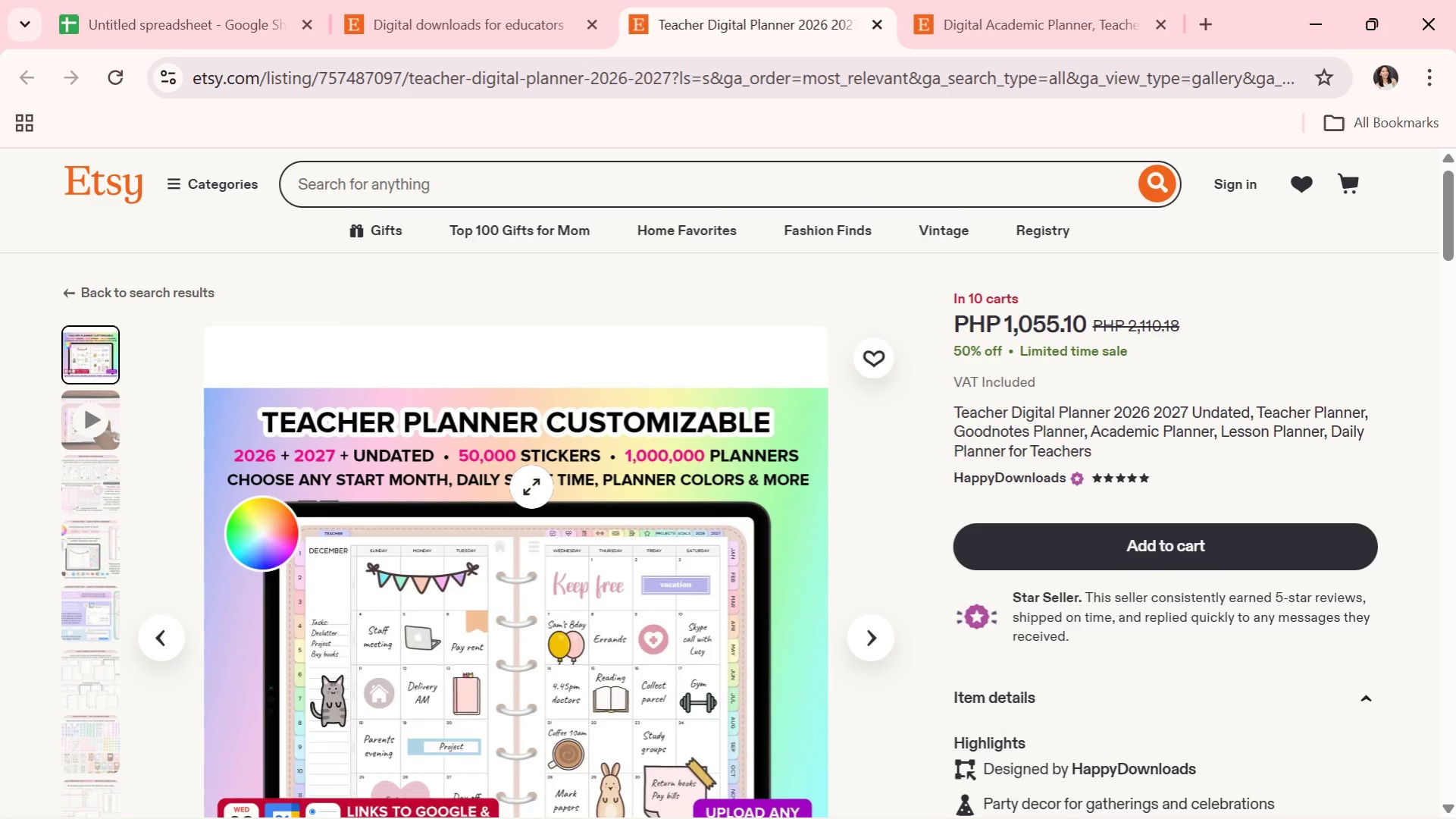 
scroll: coordinate [725, 519], scroll_direction: down, amount: 2.0
 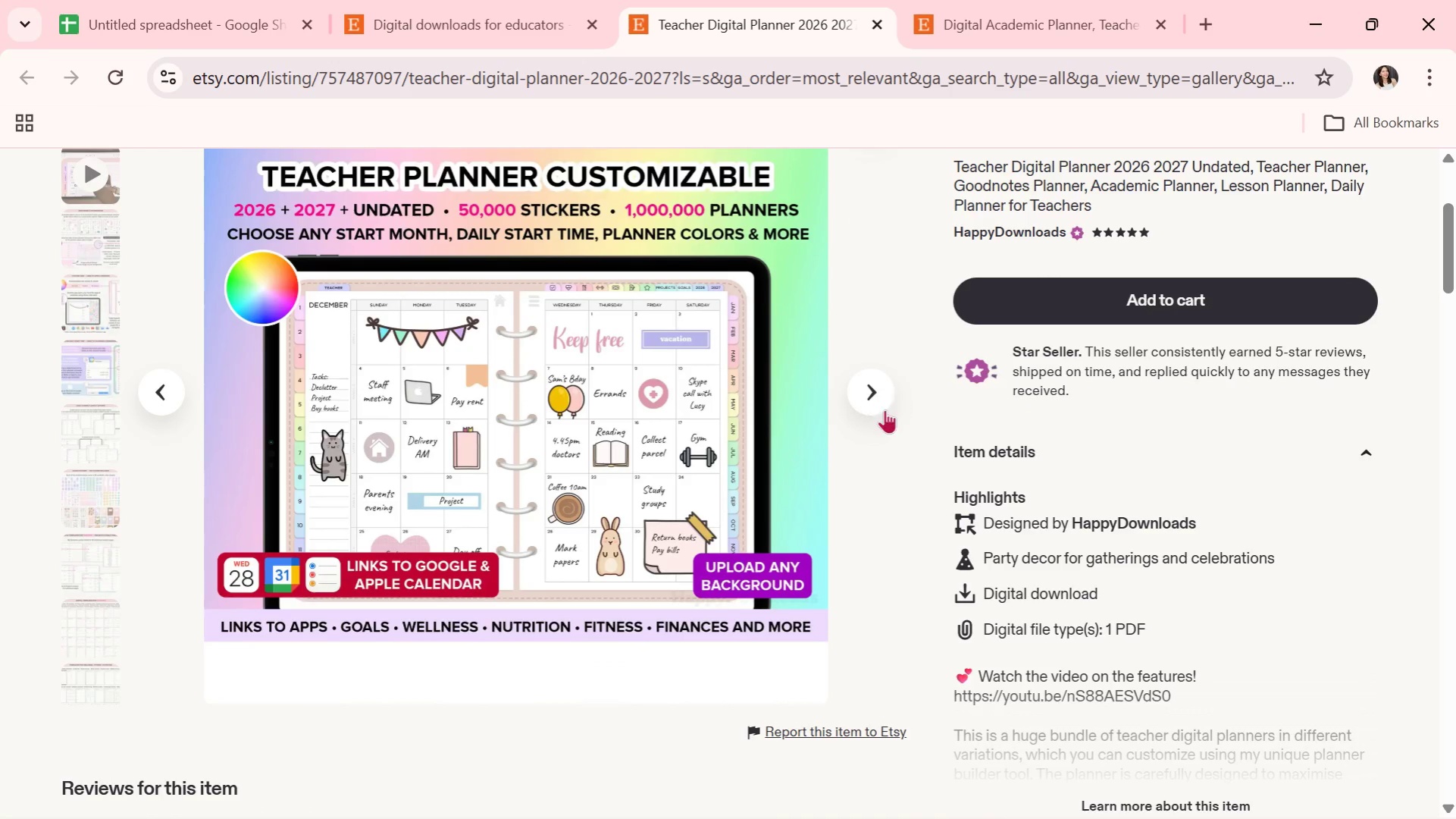 
left_click([878, 408])
 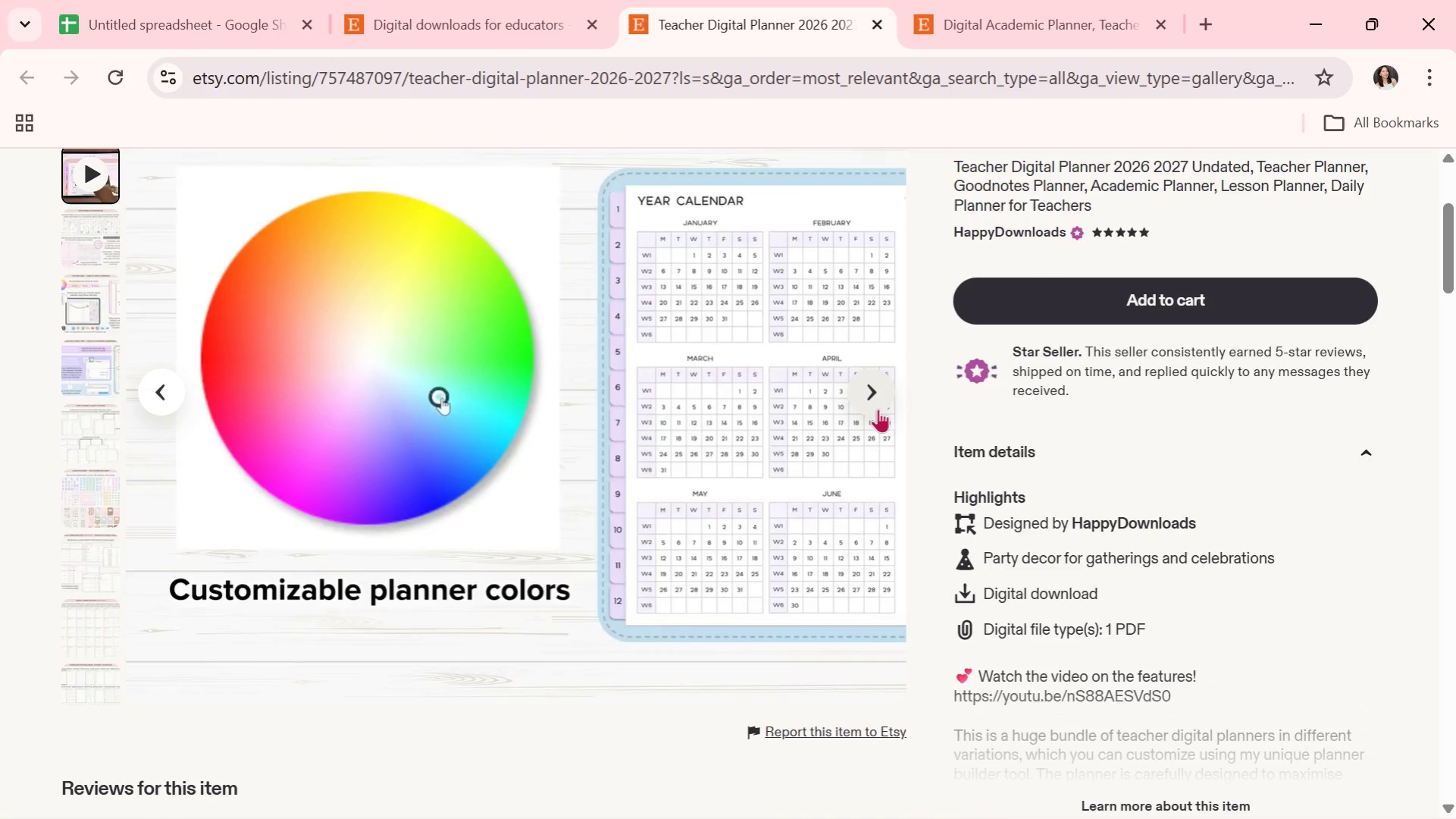 
left_click([878, 409])
 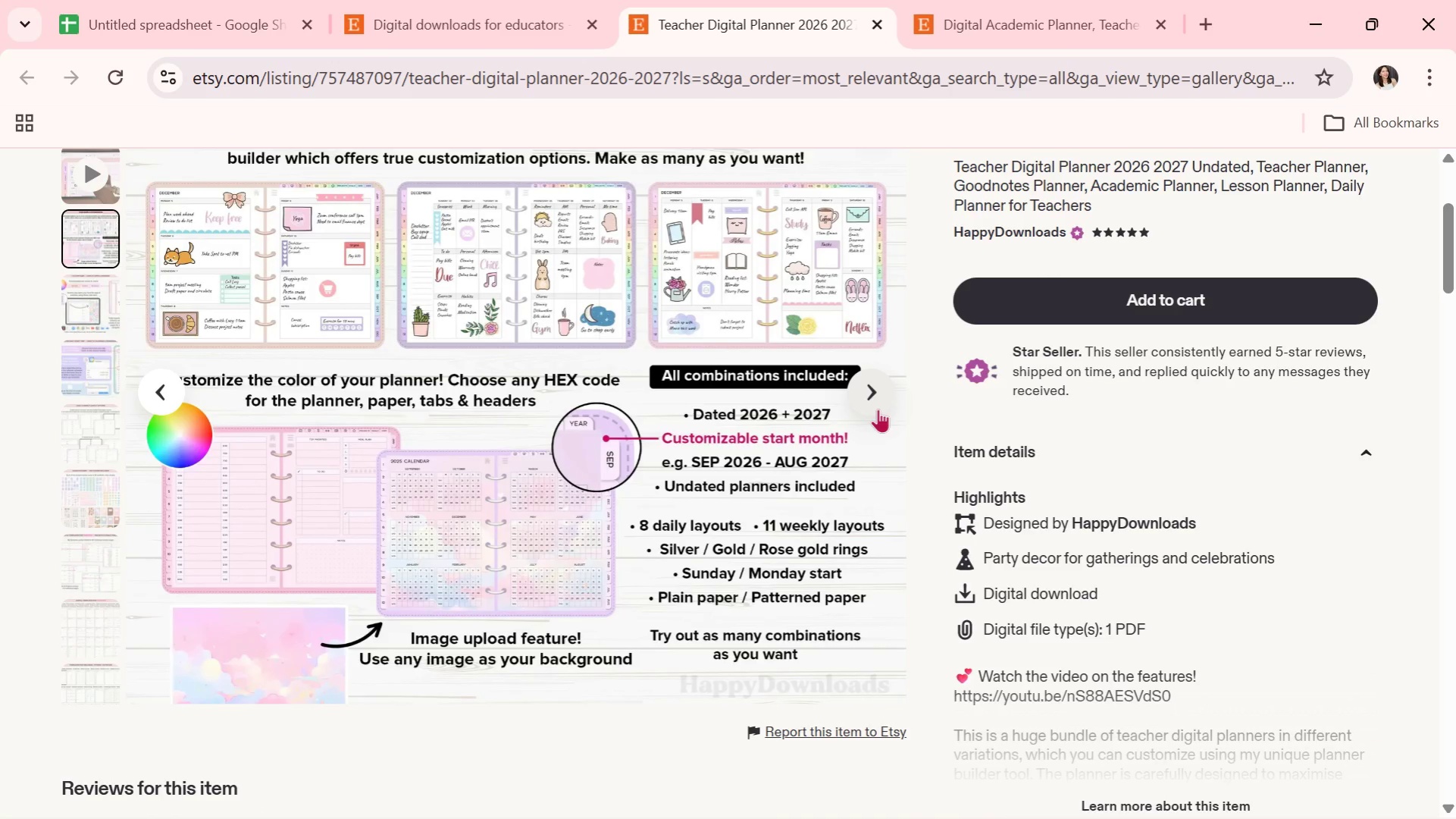 
left_click([878, 409])
 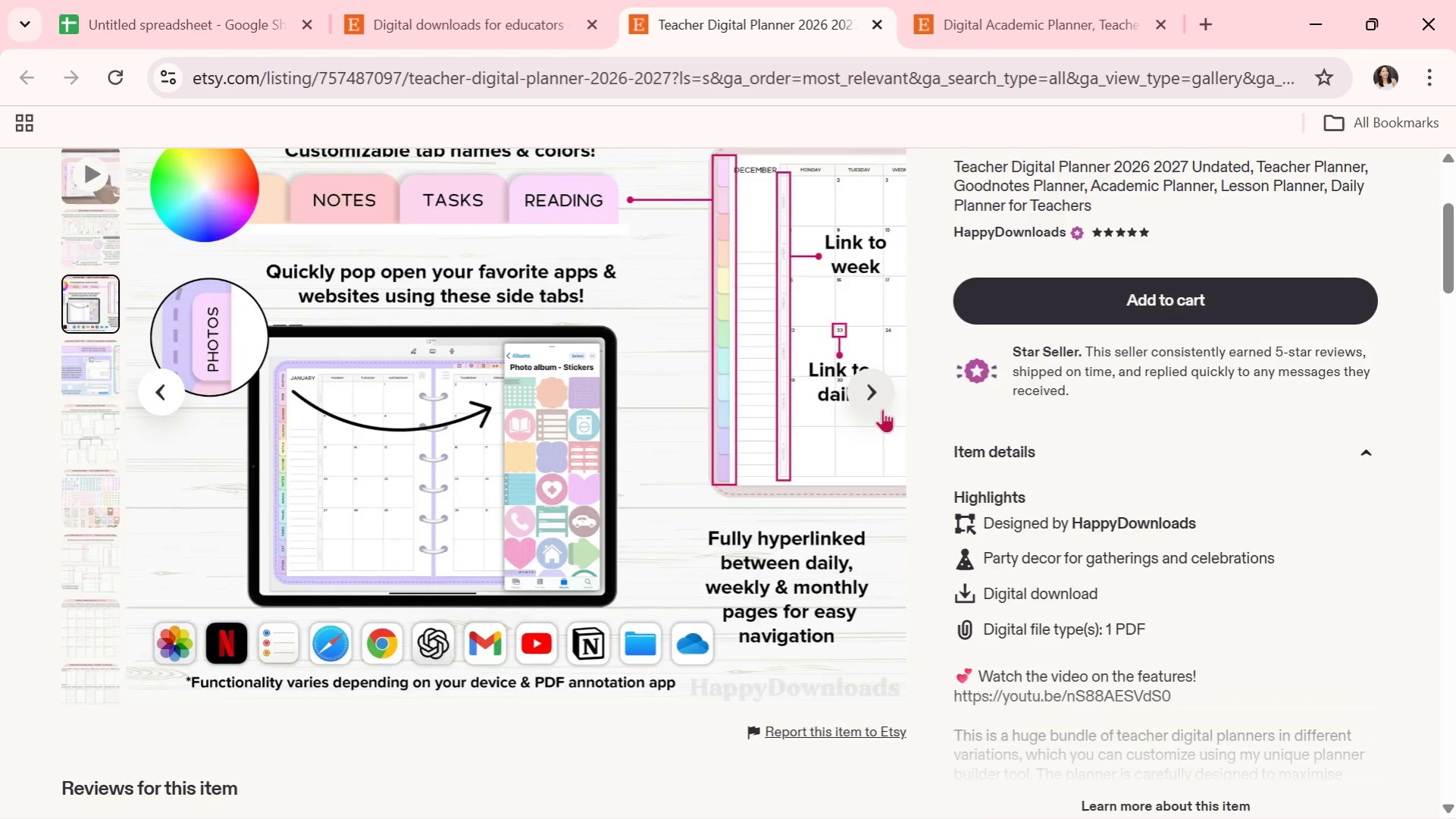 
left_click([878, 401])
 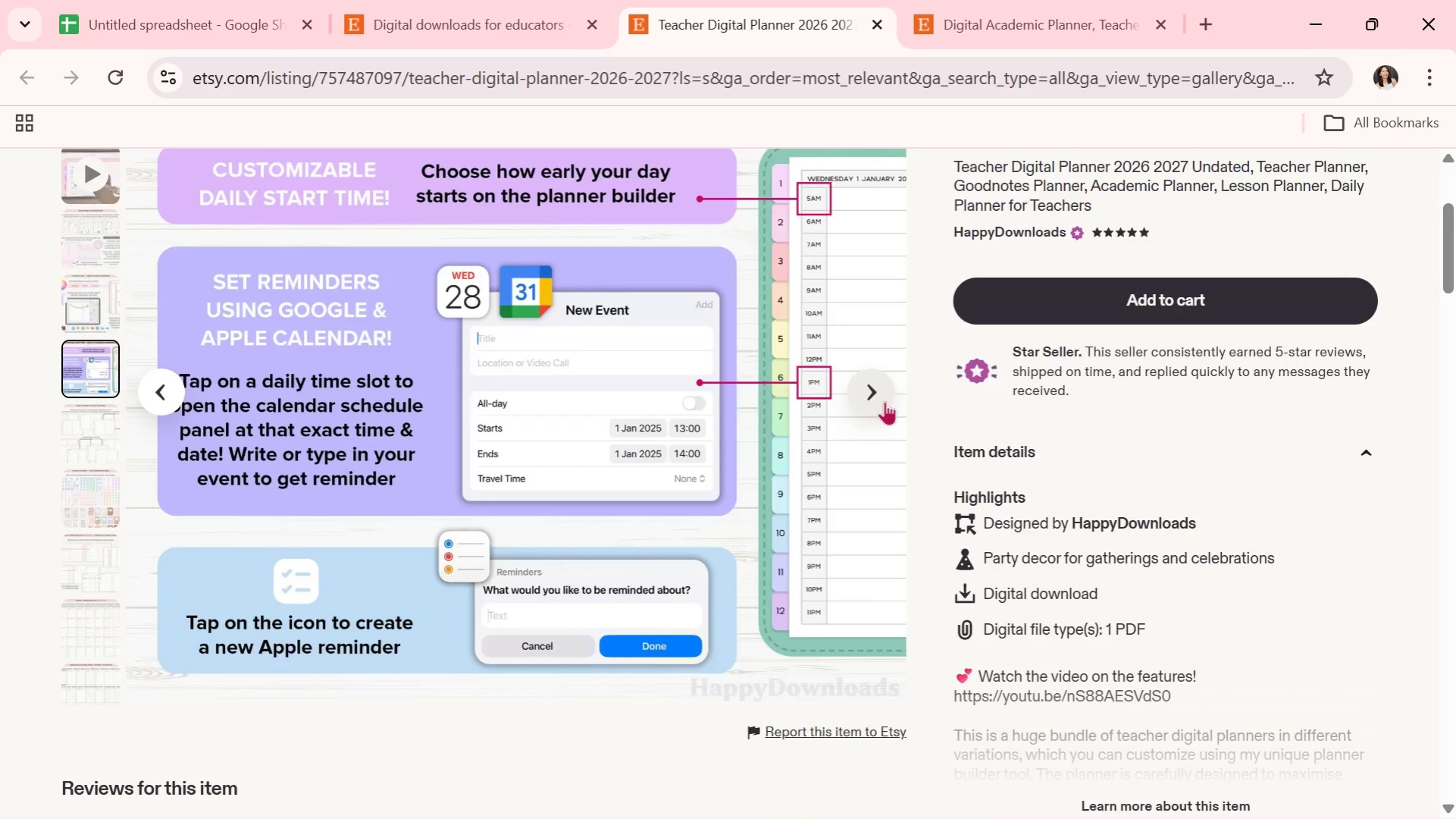 
left_click([885, 401])
 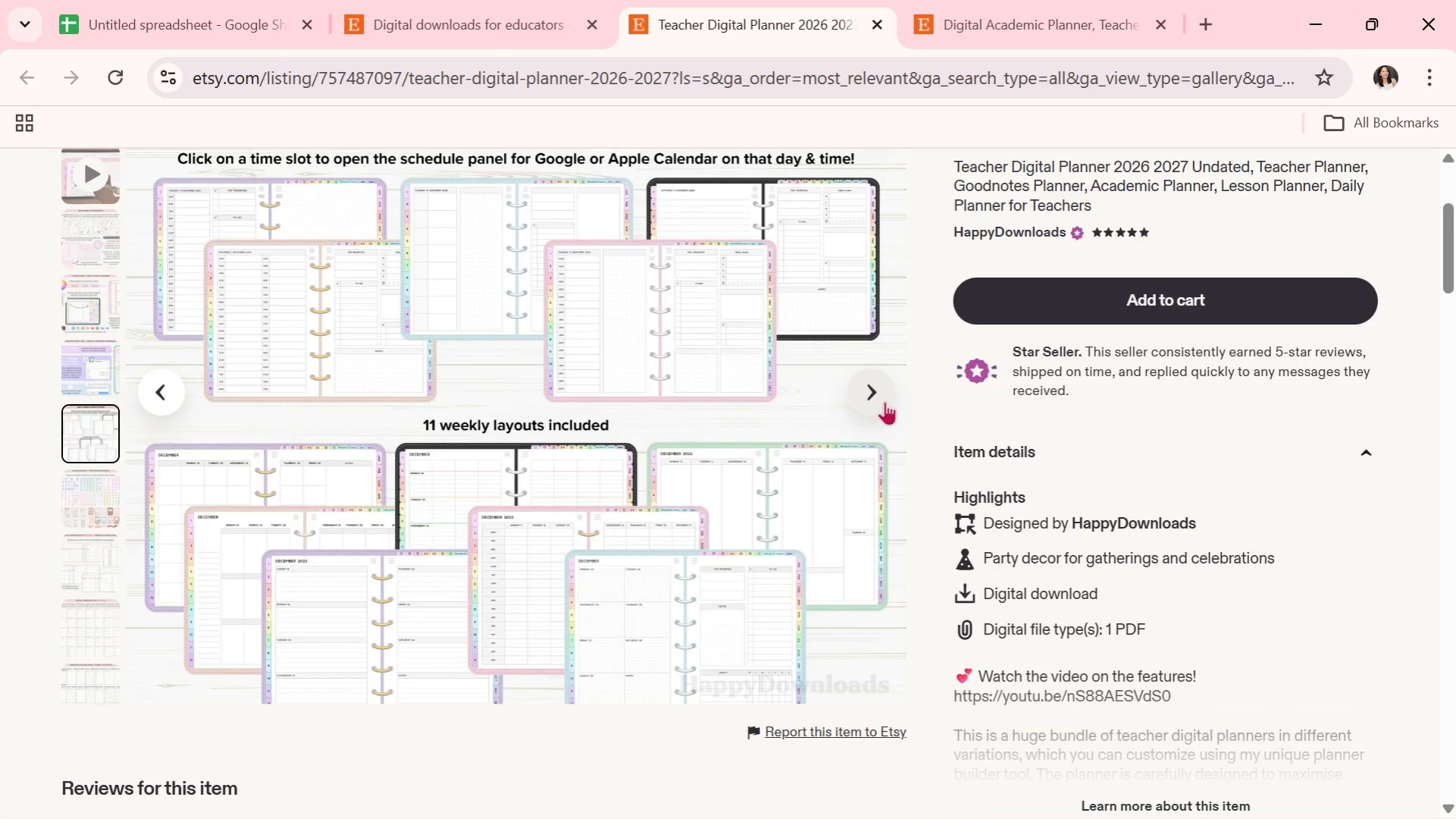 
left_click([885, 401])
 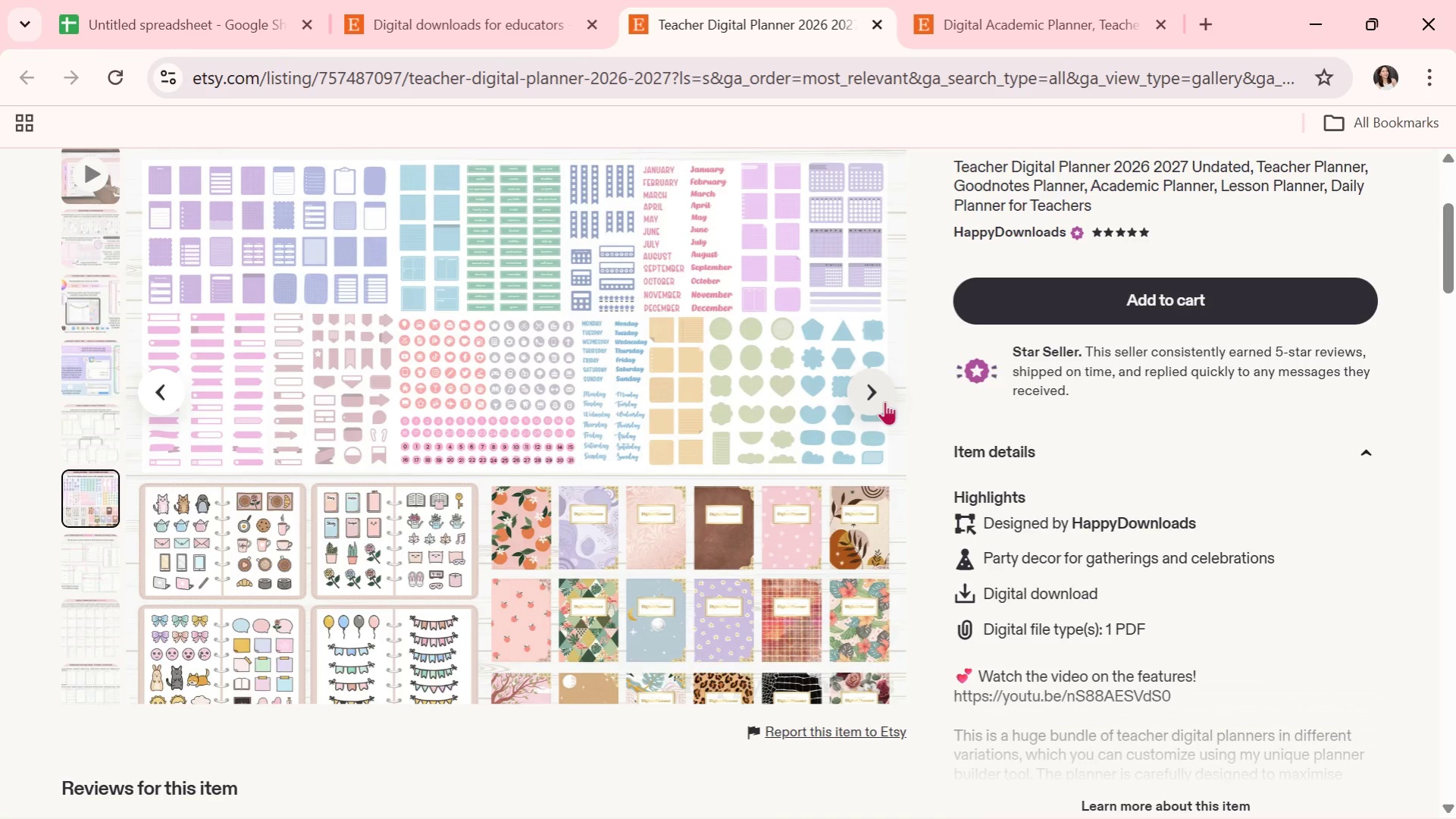 
left_click([885, 401])
 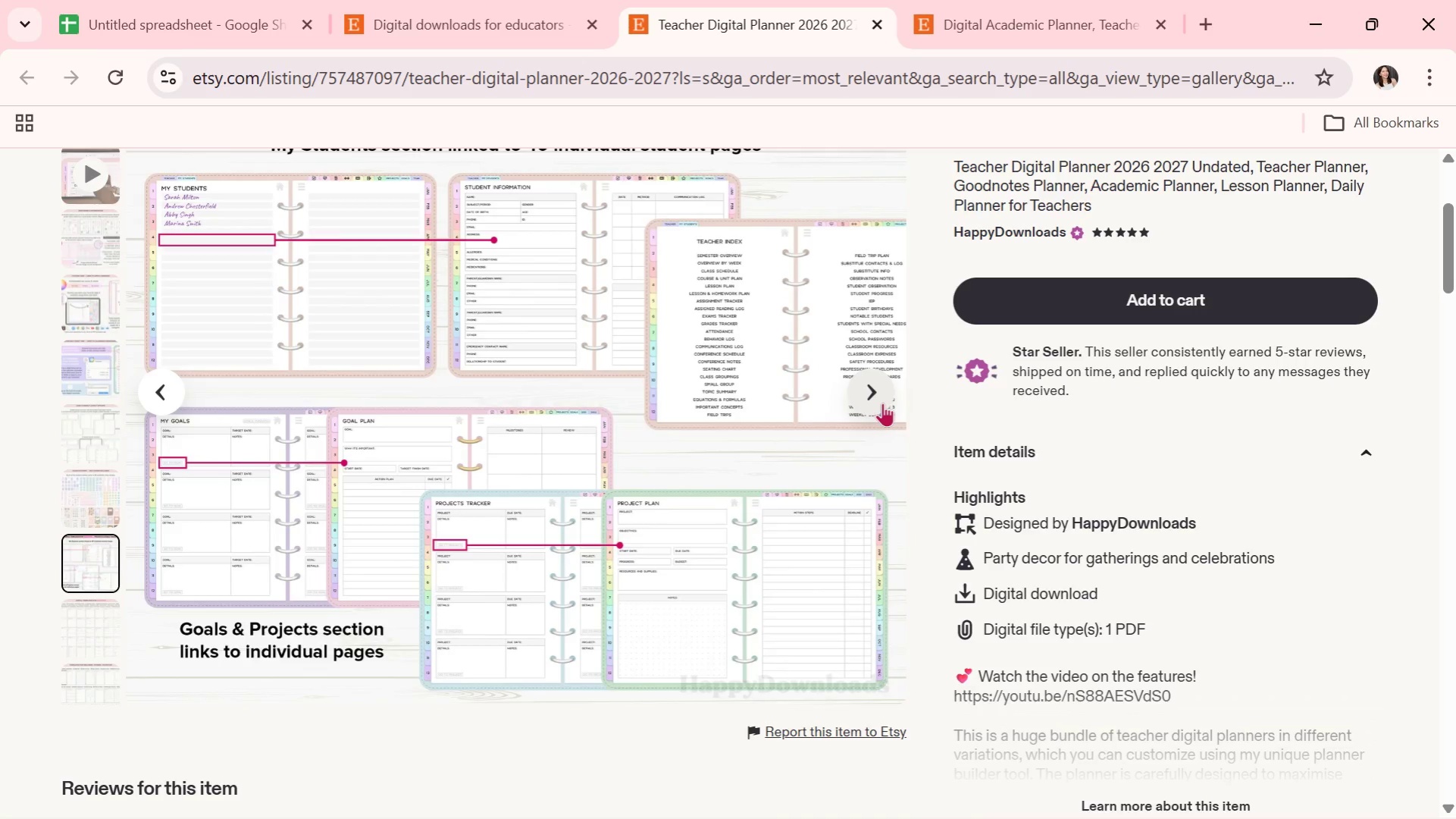 
left_click([882, 403])
 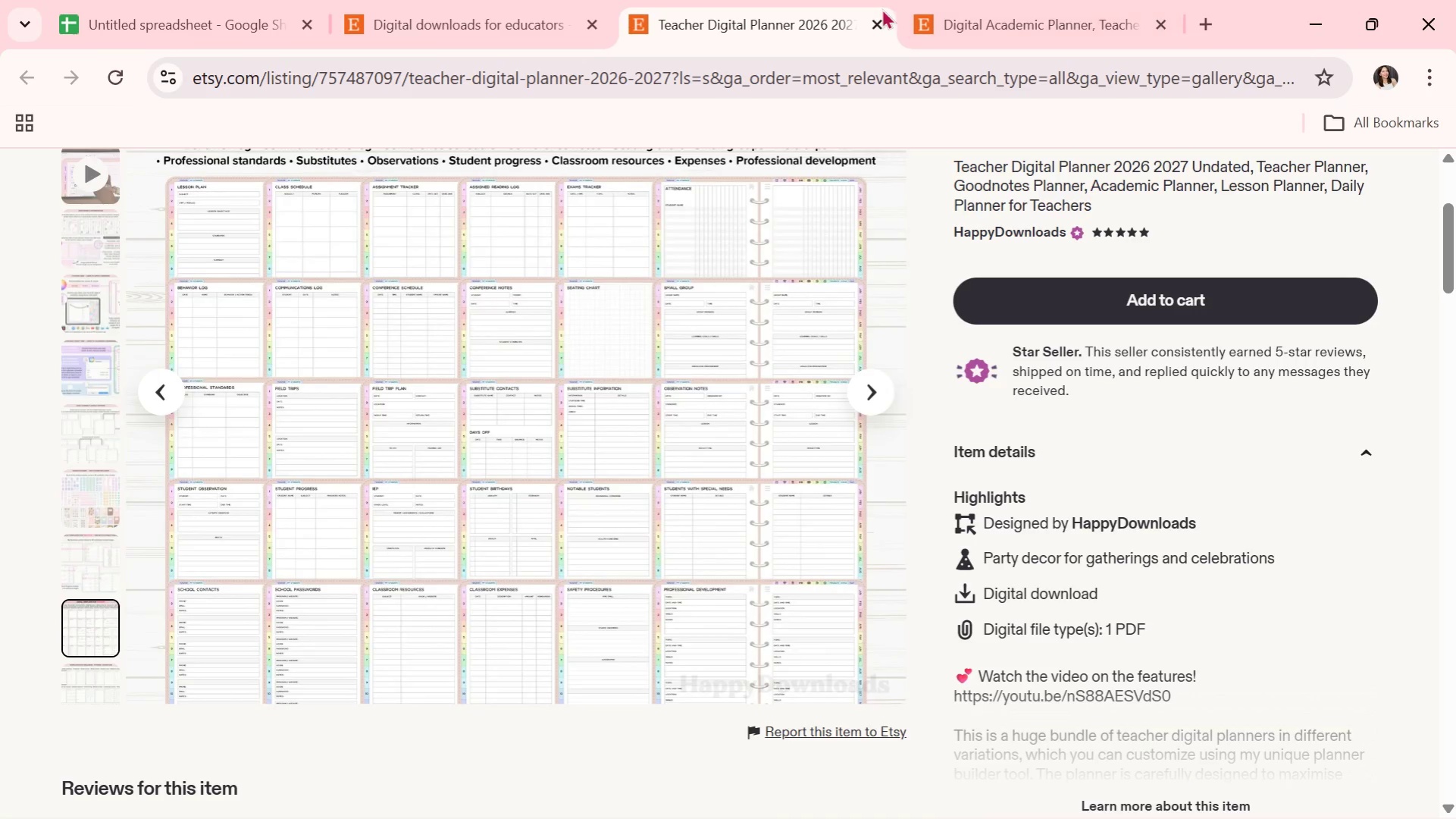 
left_click([871, 19])
 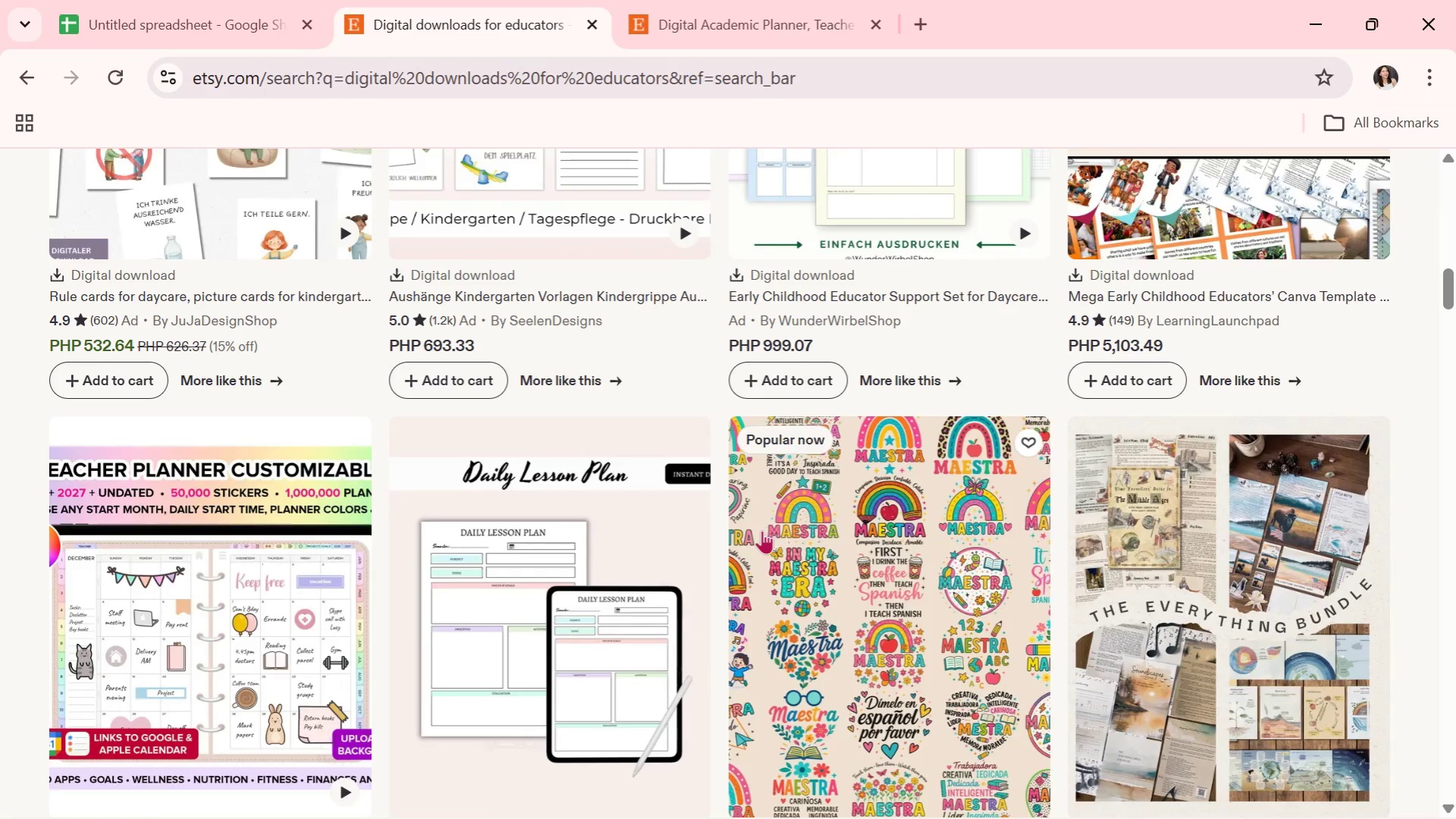 
scroll: coordinate [762, 525], scroll_direction: down, amount: 5.0
 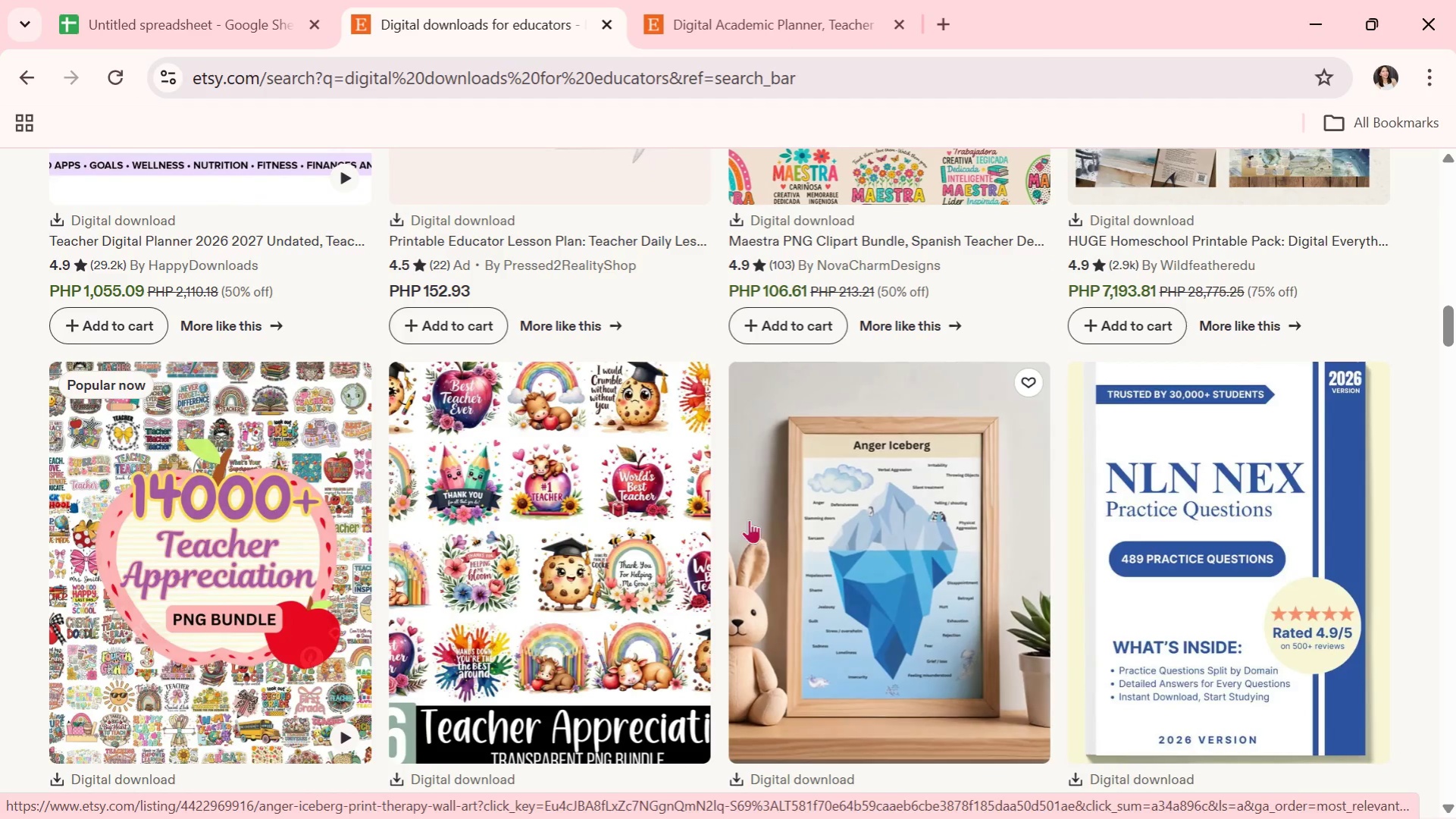 
left_click([258, 457])
 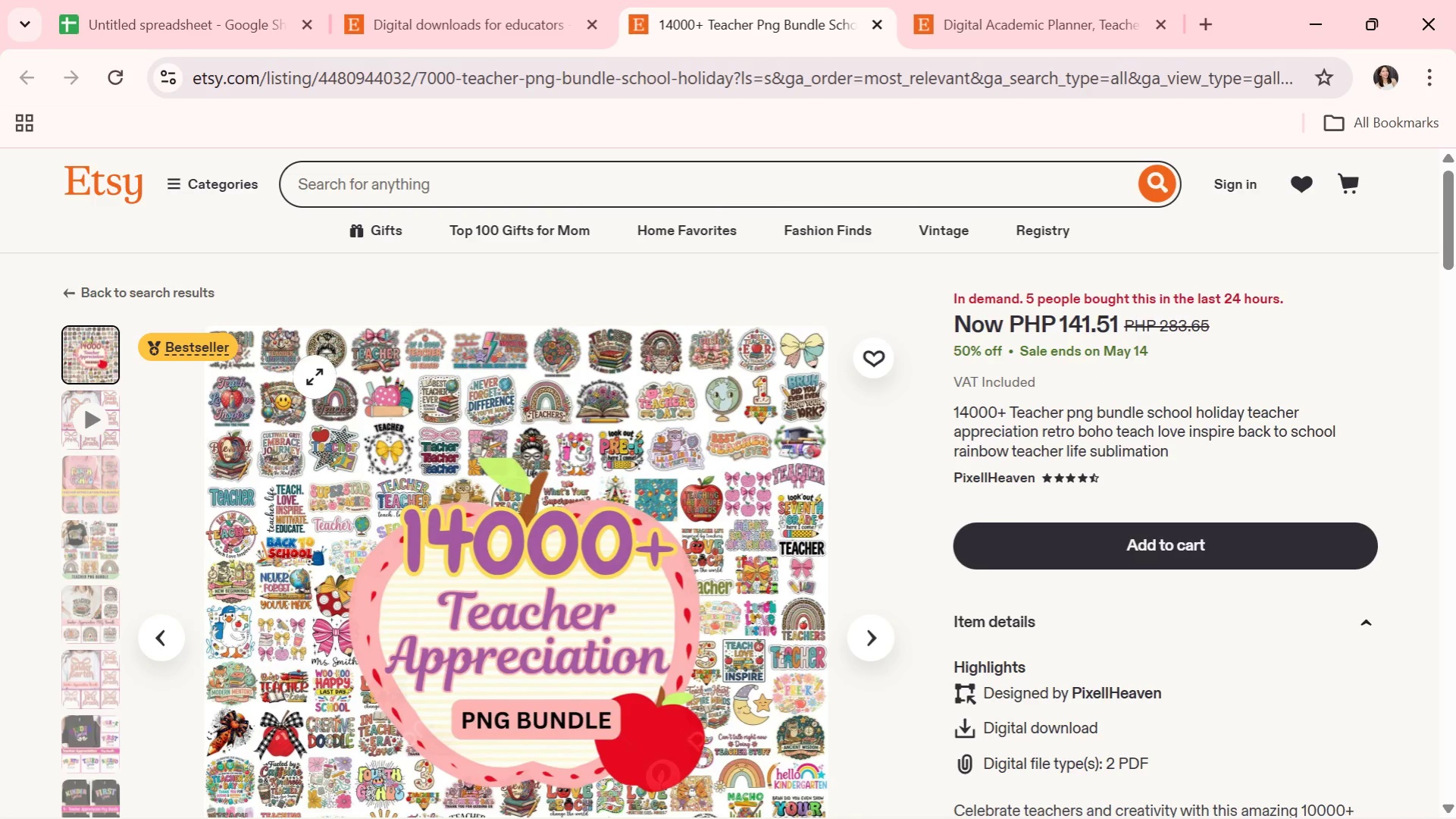 
wait(6.67)
 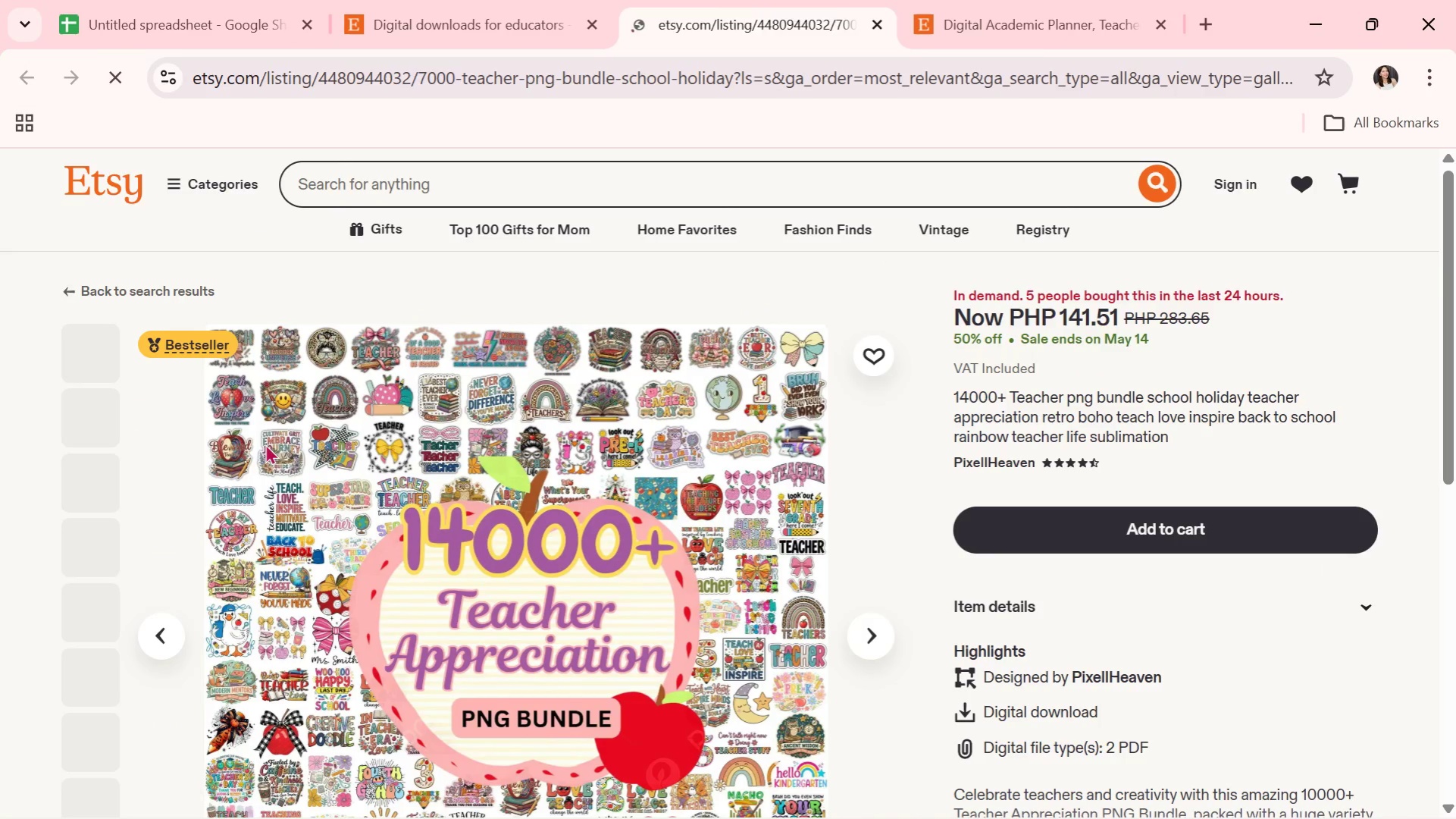 
scroll: coordinate [314, 391], scroll_direction: down, amount: 1.0
 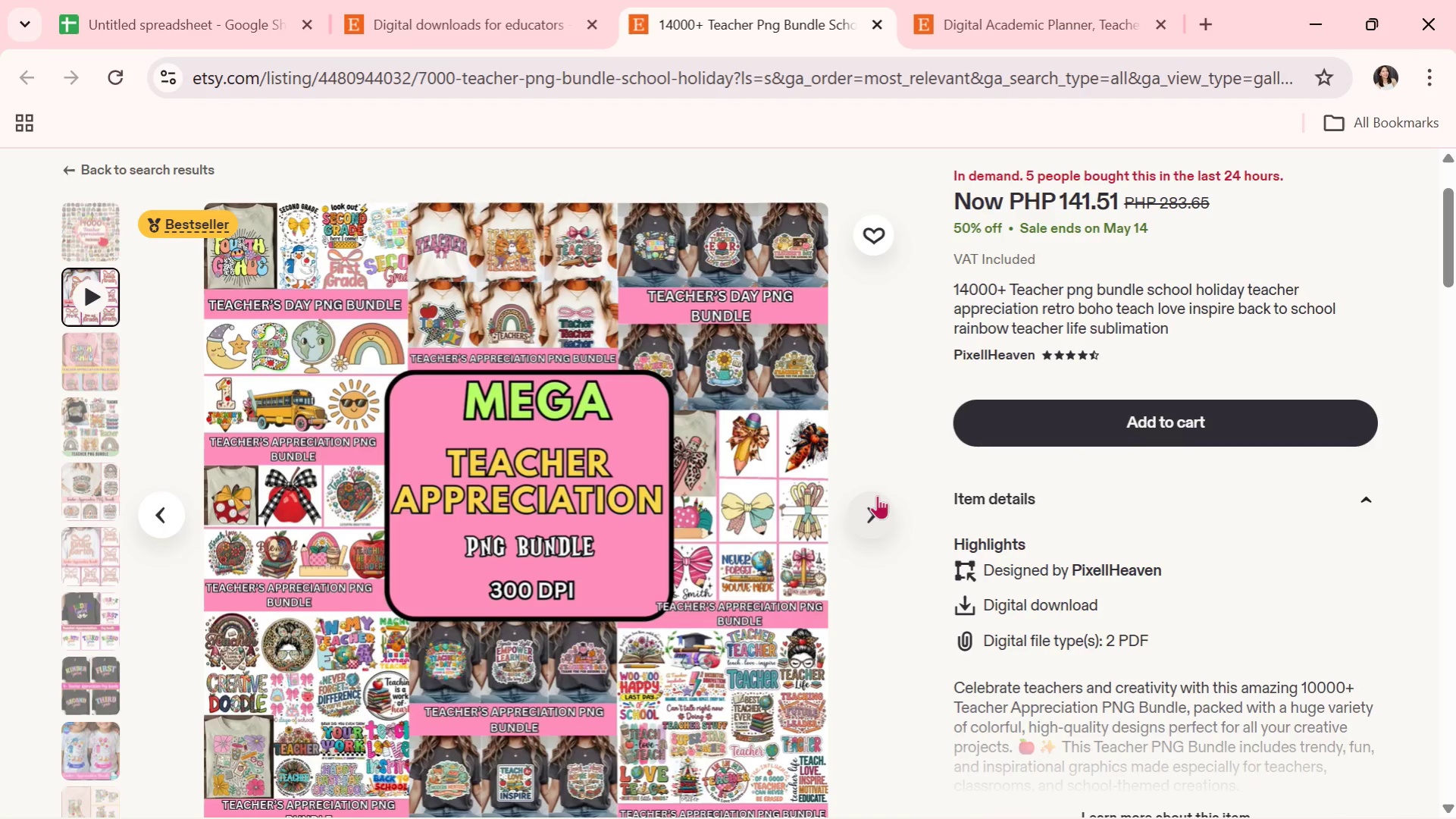 
left_click([877, 495])
 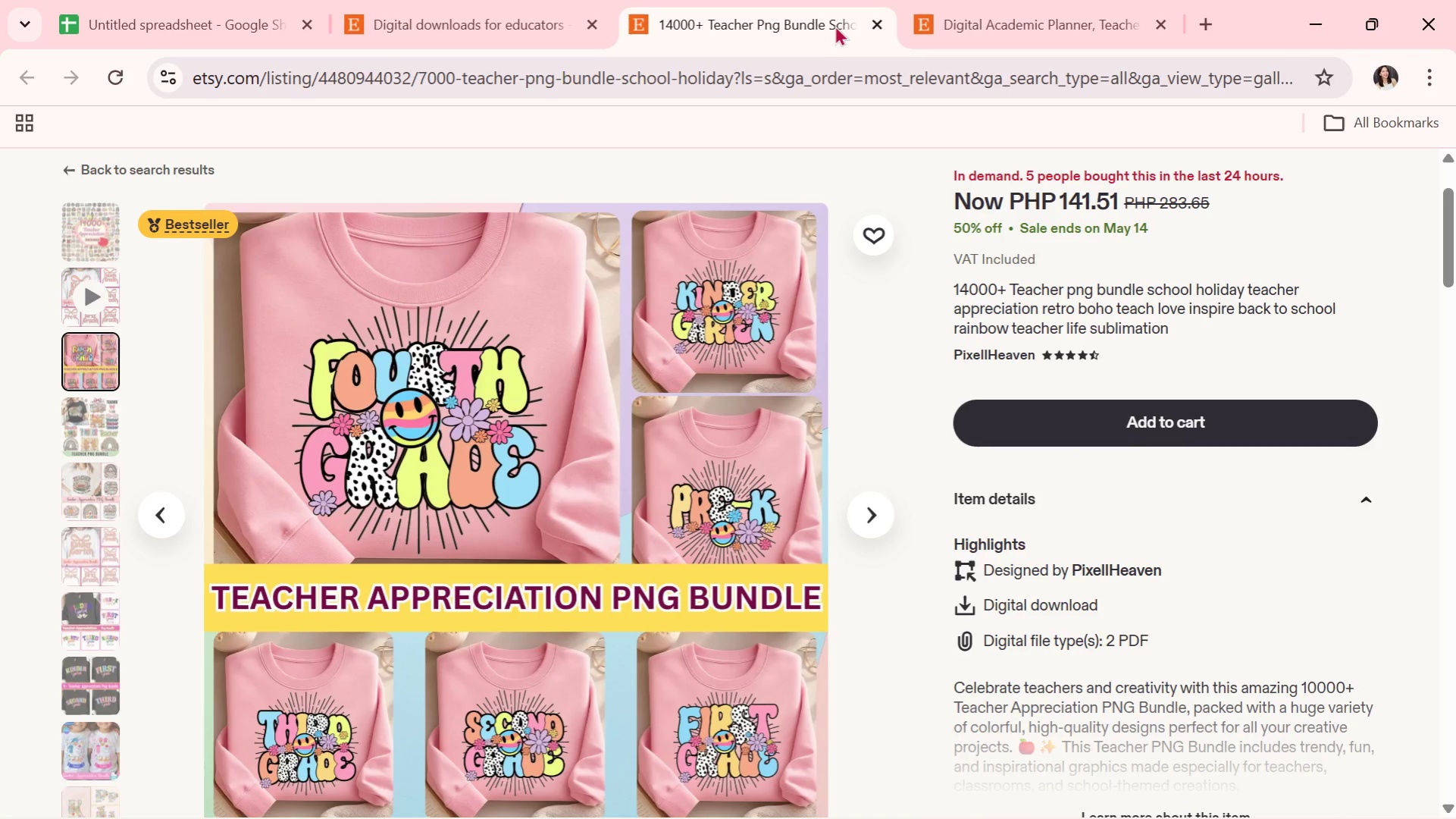 
left_click([866, 20])
 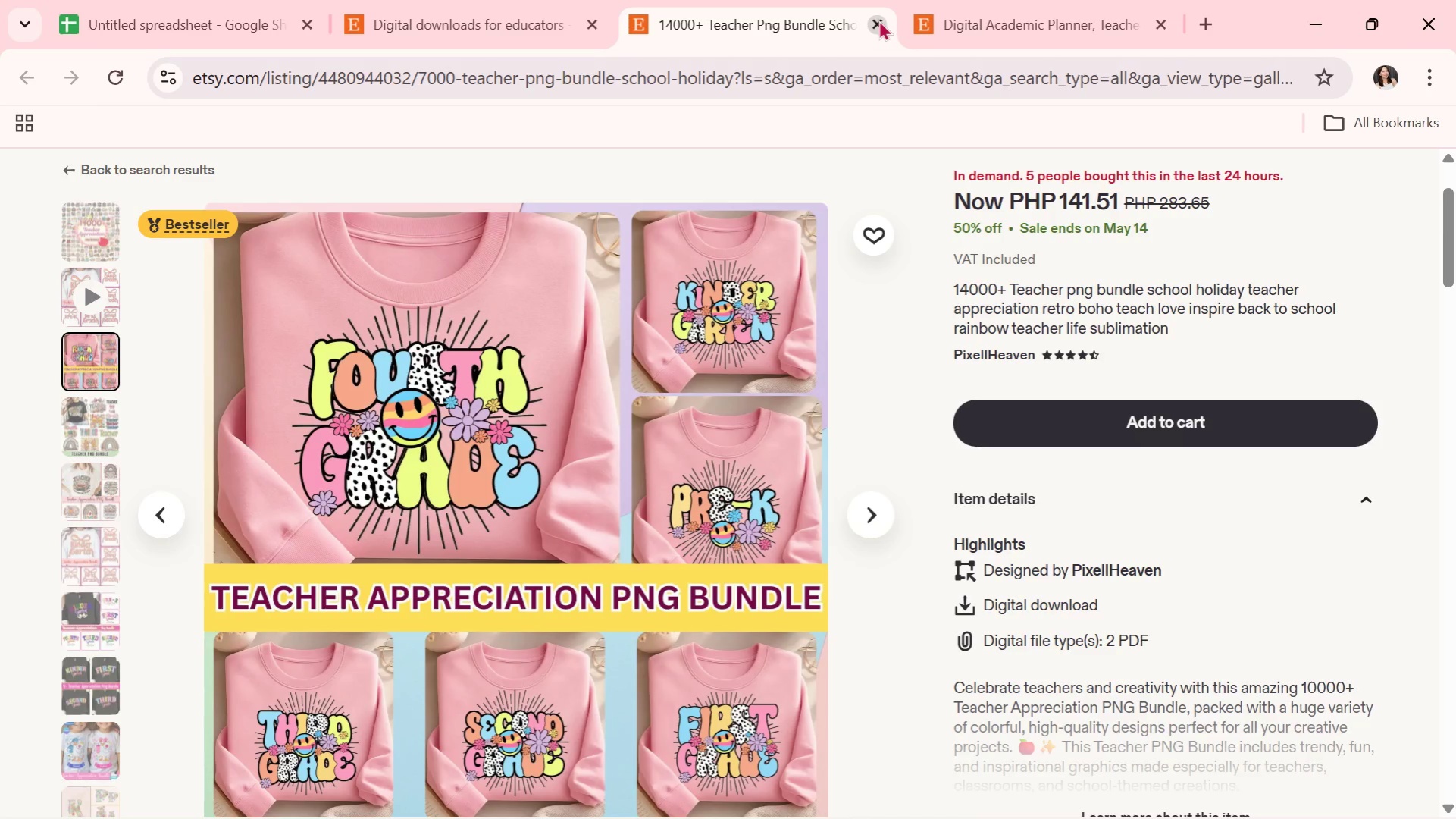 
double_click([878, 20])
 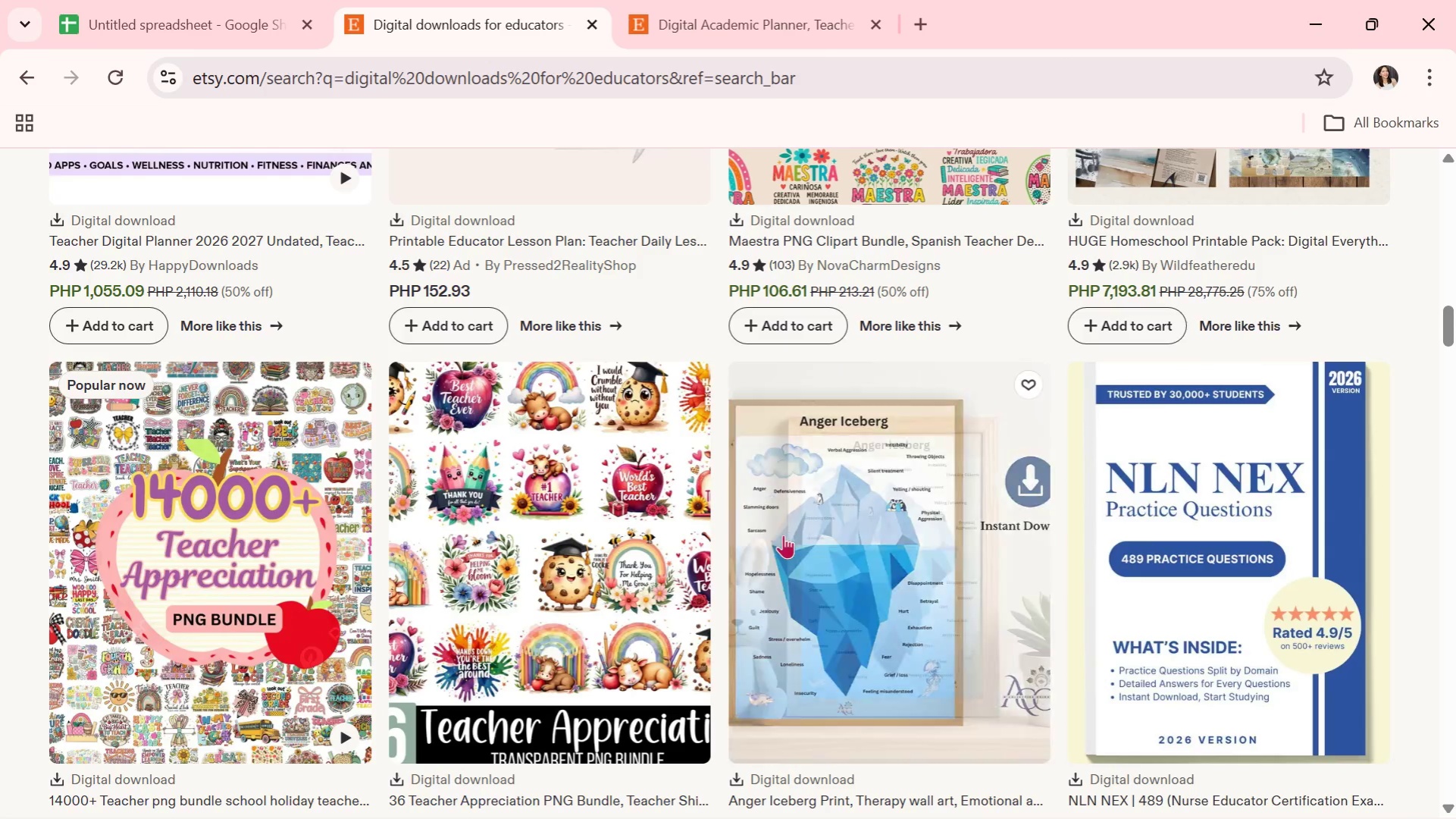 
scroll: coordinate [784, 533], scroll_direction: down, amount: 10.0
 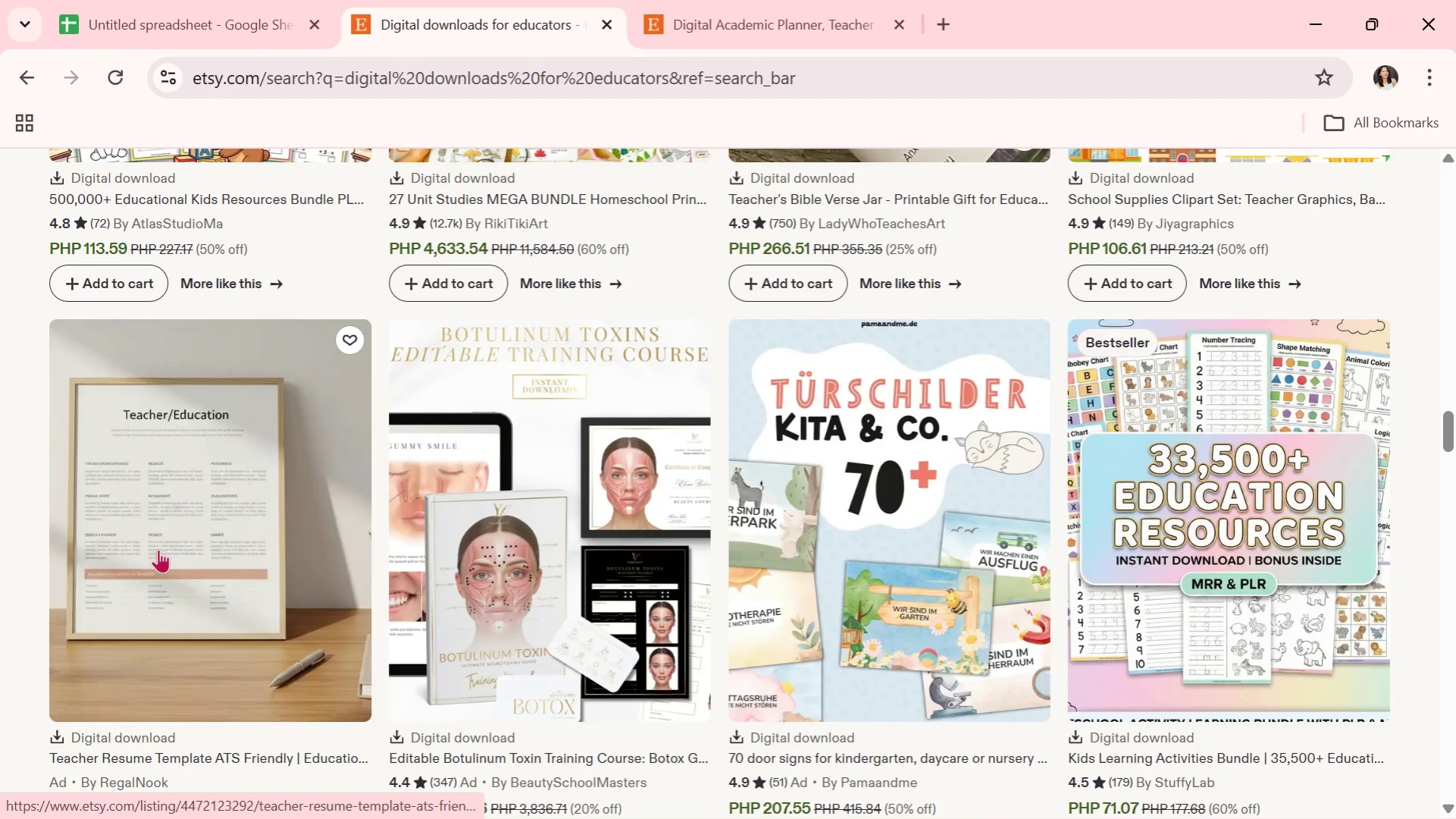 
left_click([158, 549])
 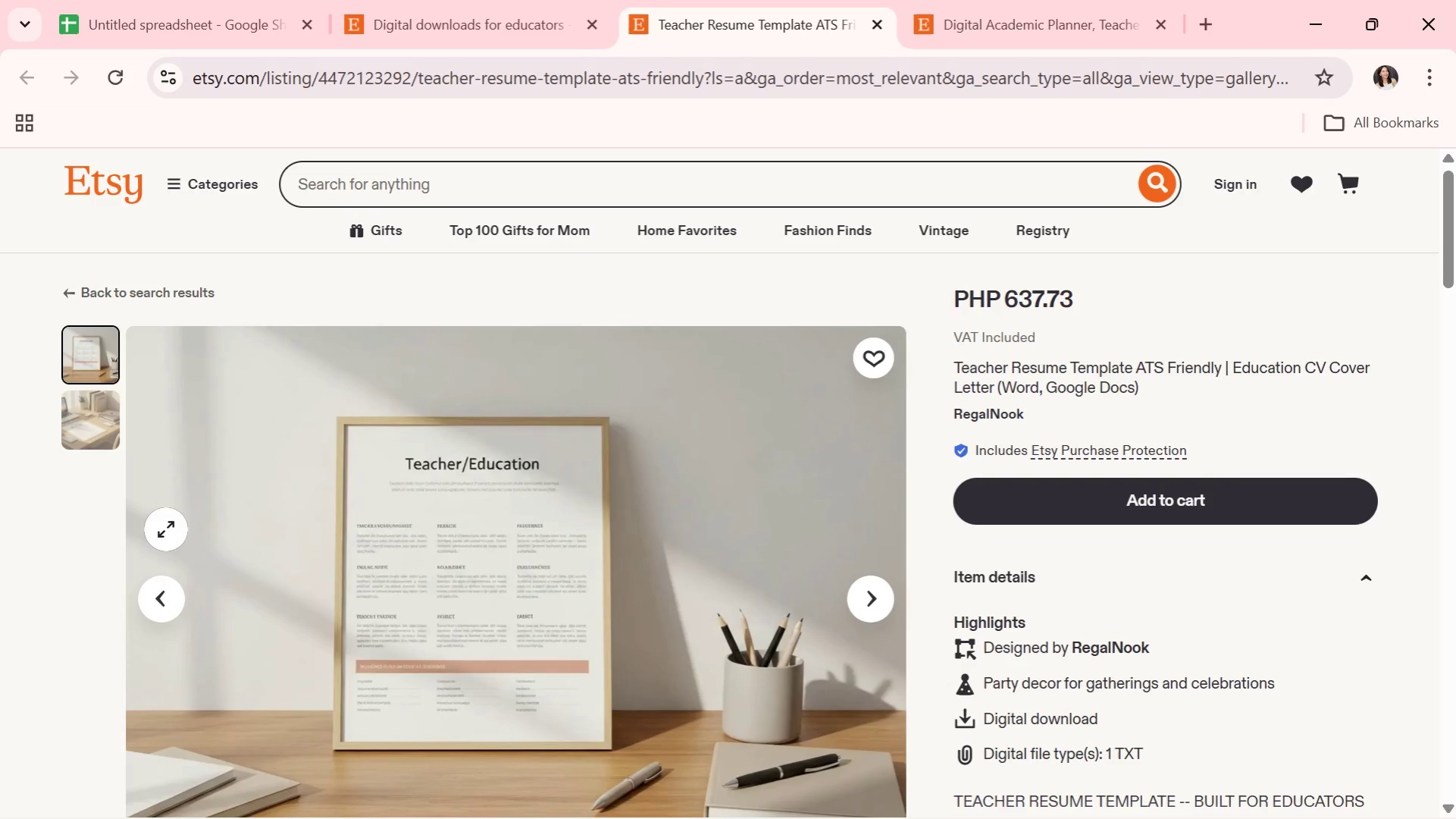 
wait(15.97)
 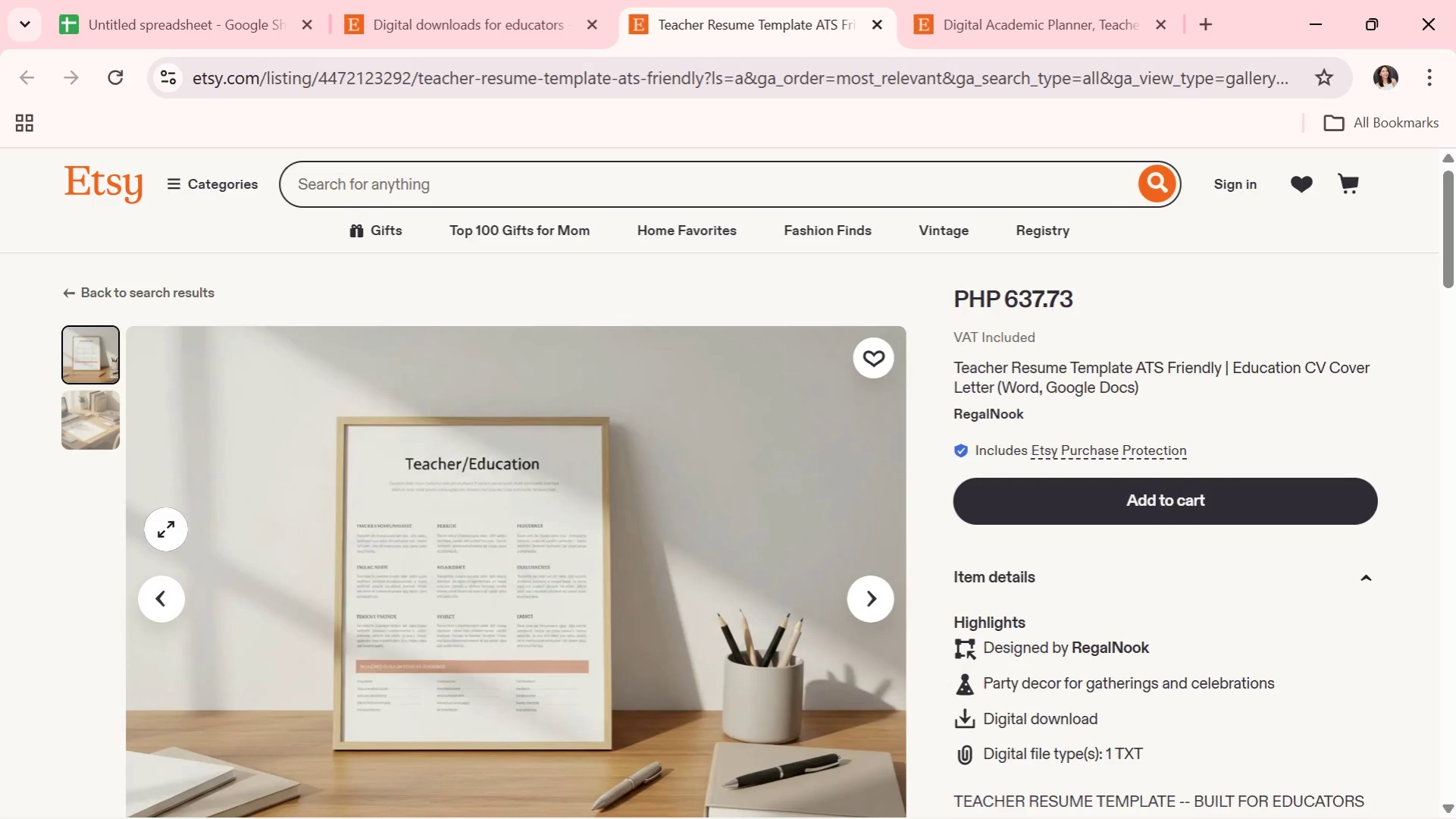 
scroll: coordinate [343, 624], scroll_direction: down, amount: 1.0
 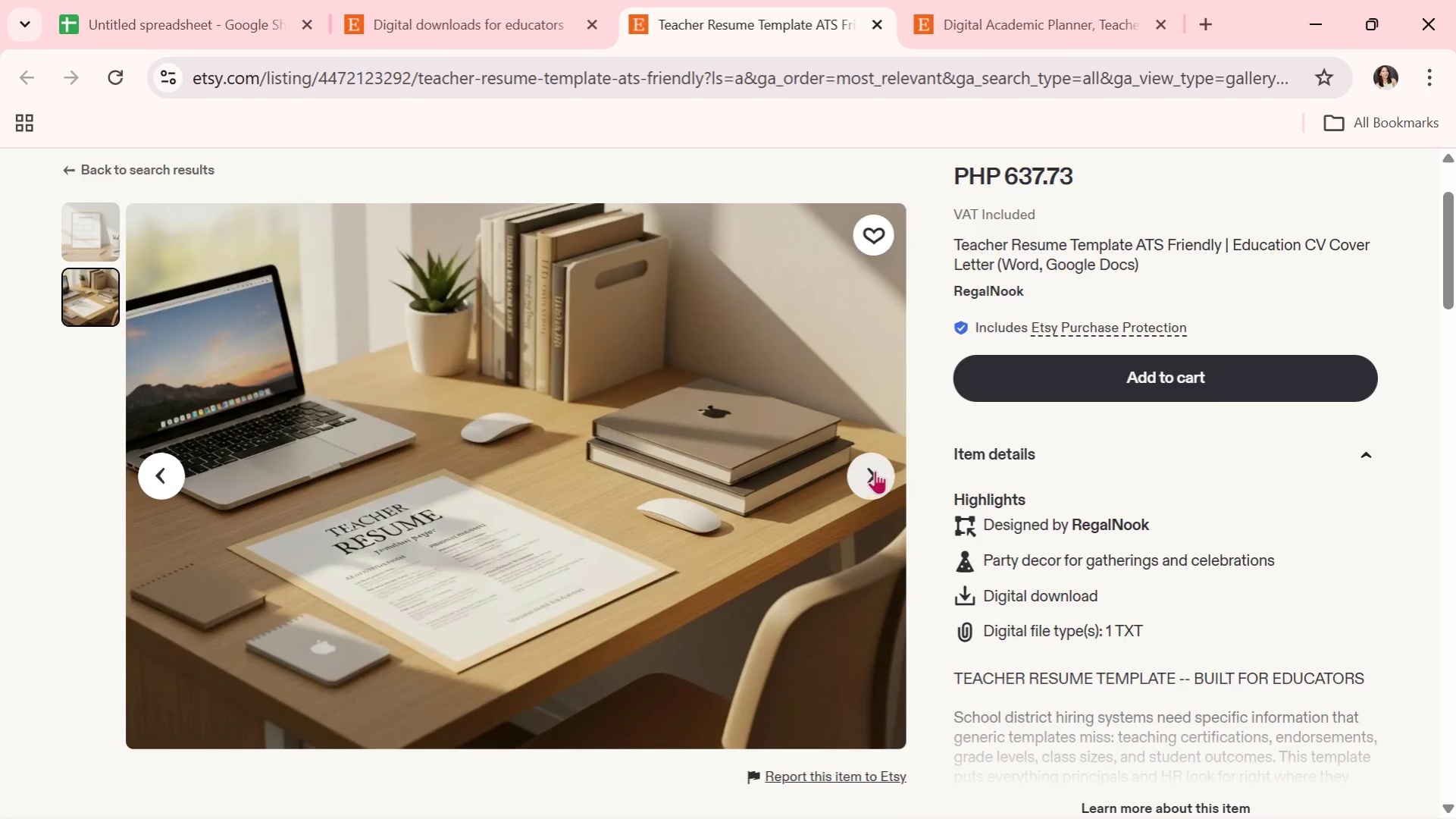 
wait(6.36)
 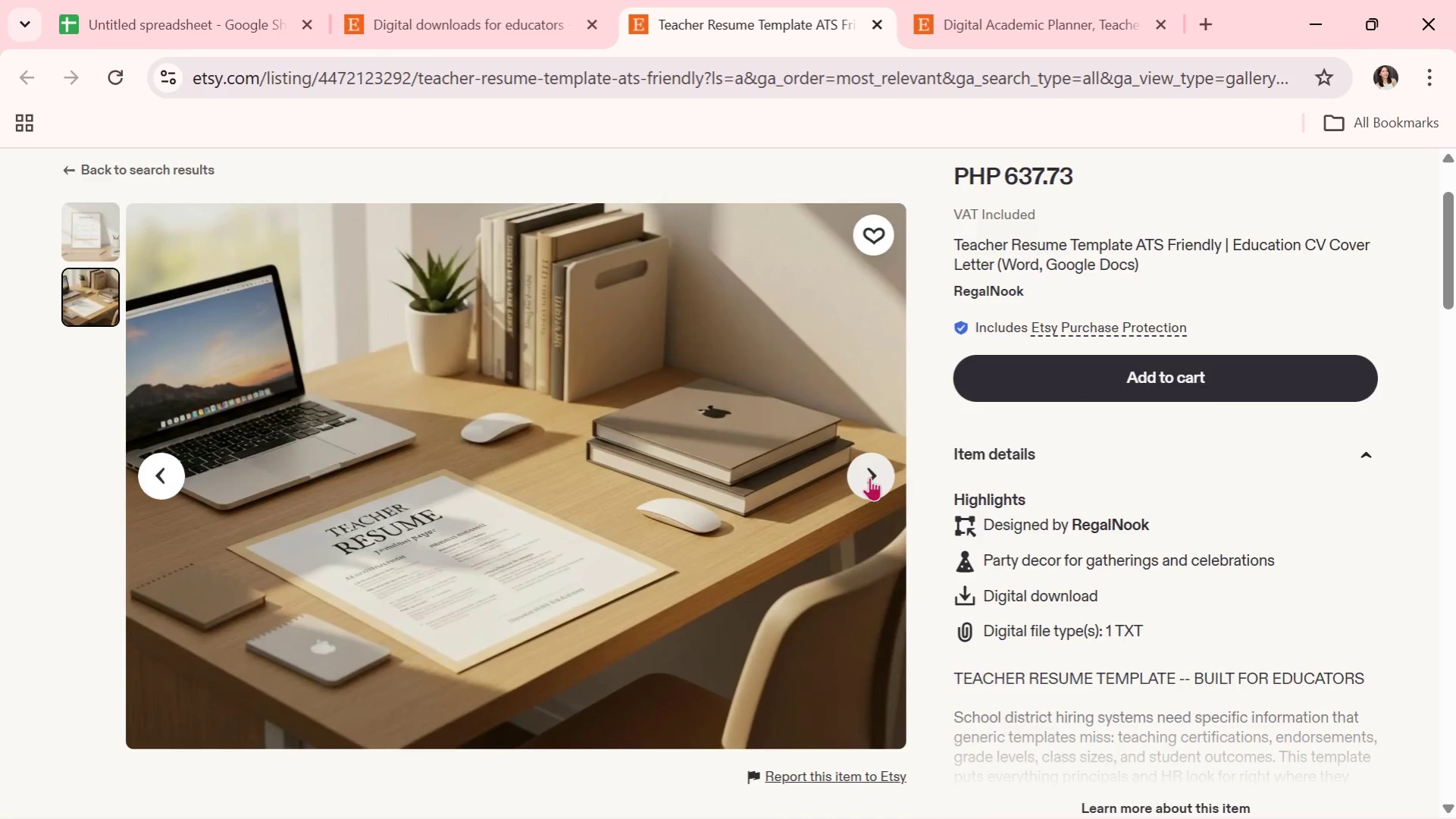 
left_click([878, 474])
 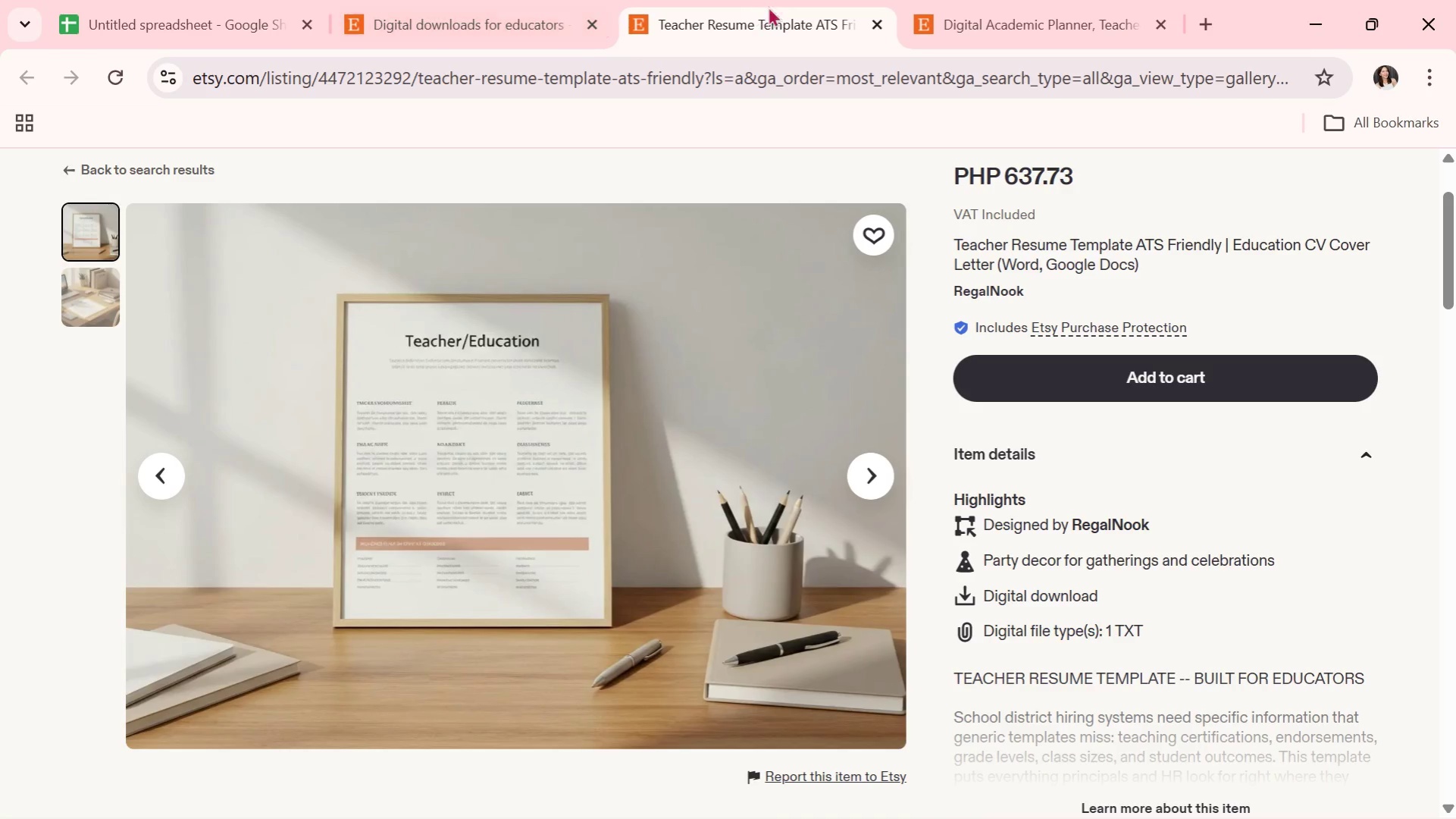 
left_click([870, 19])
 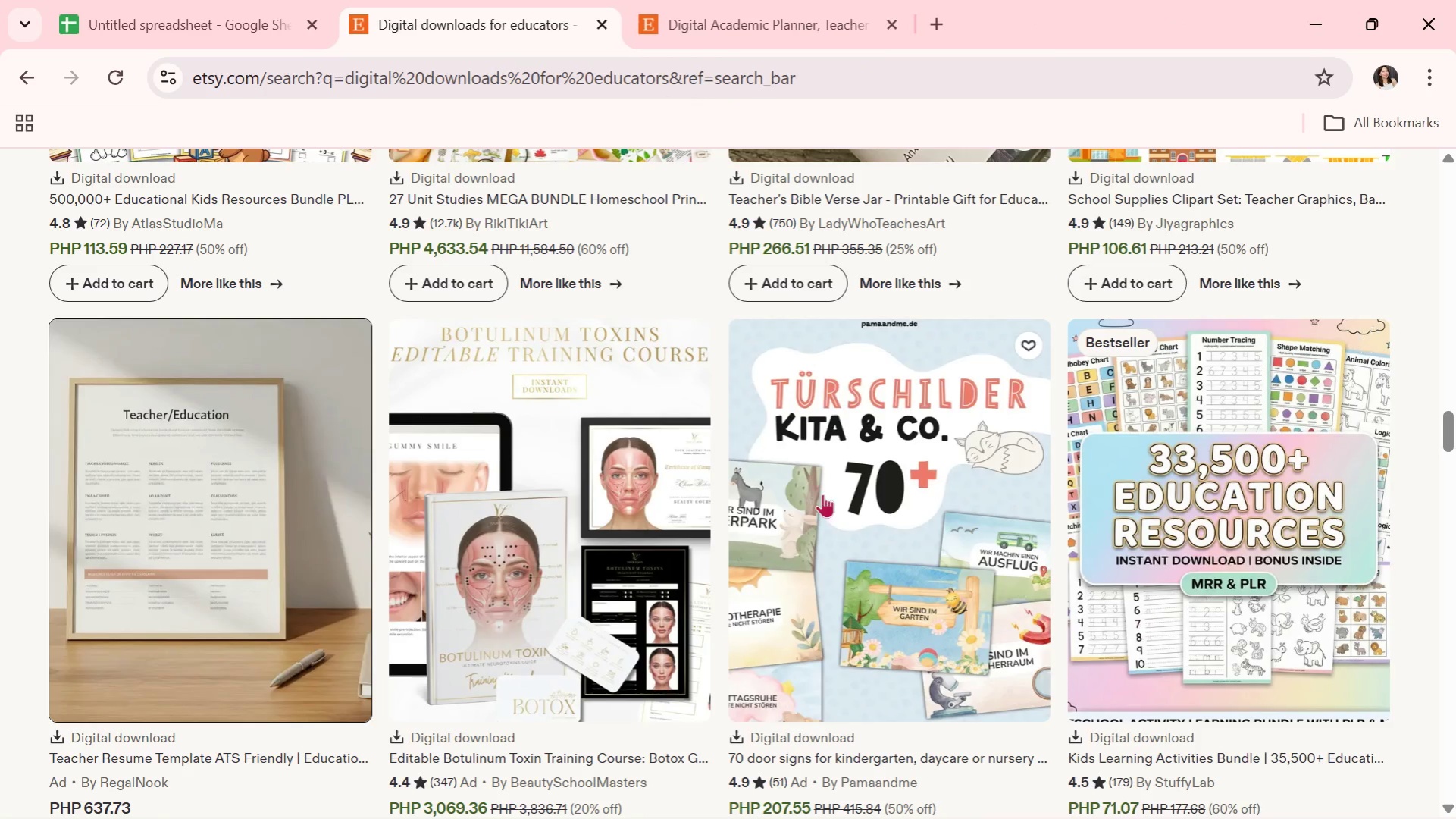 
scroll: coordinate [741, 443], scroll_direction: down, amount: 13.0
 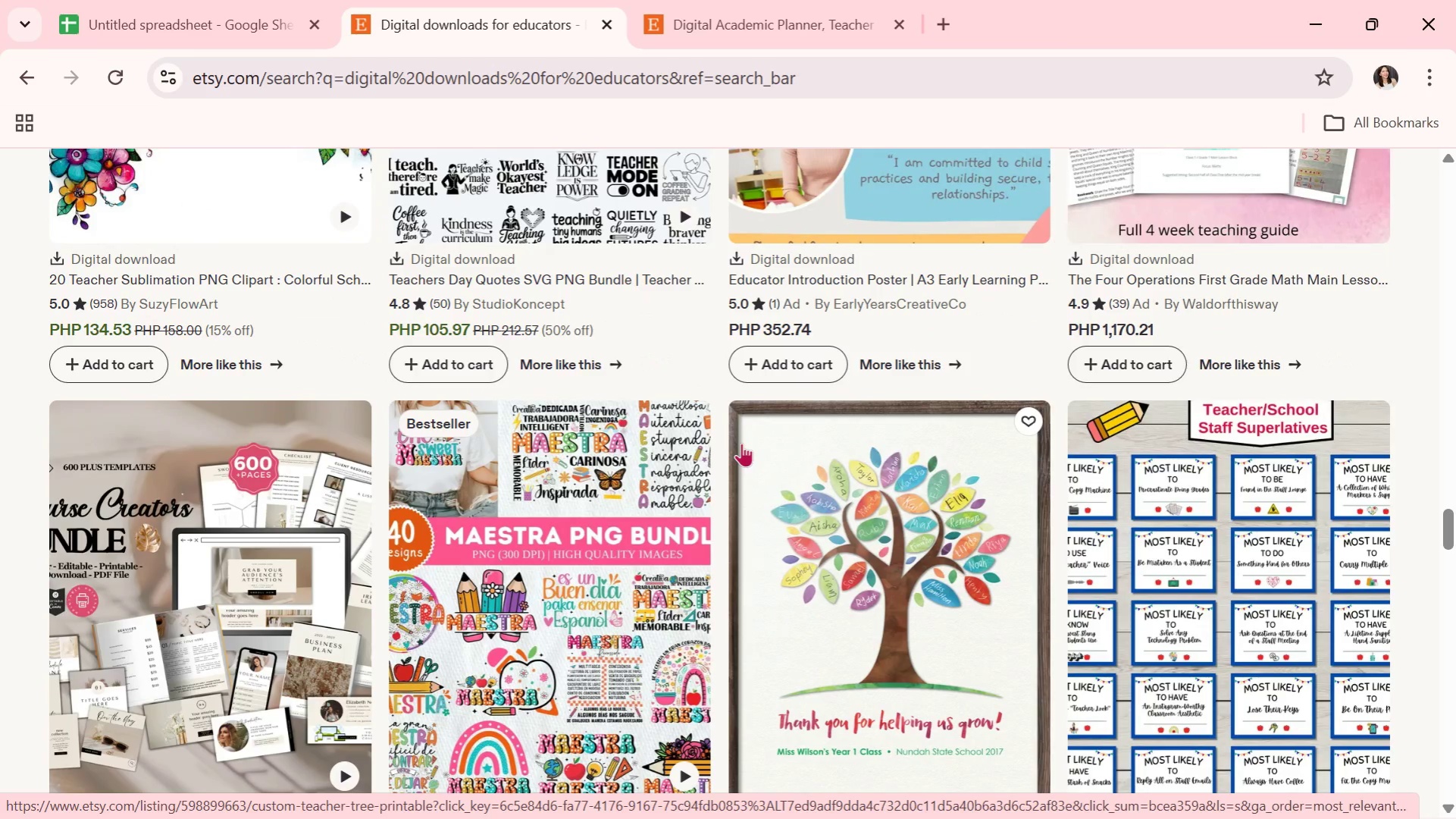 
scroll: coordinate [742, 438], scroll_direction: down, amount: 10.0
 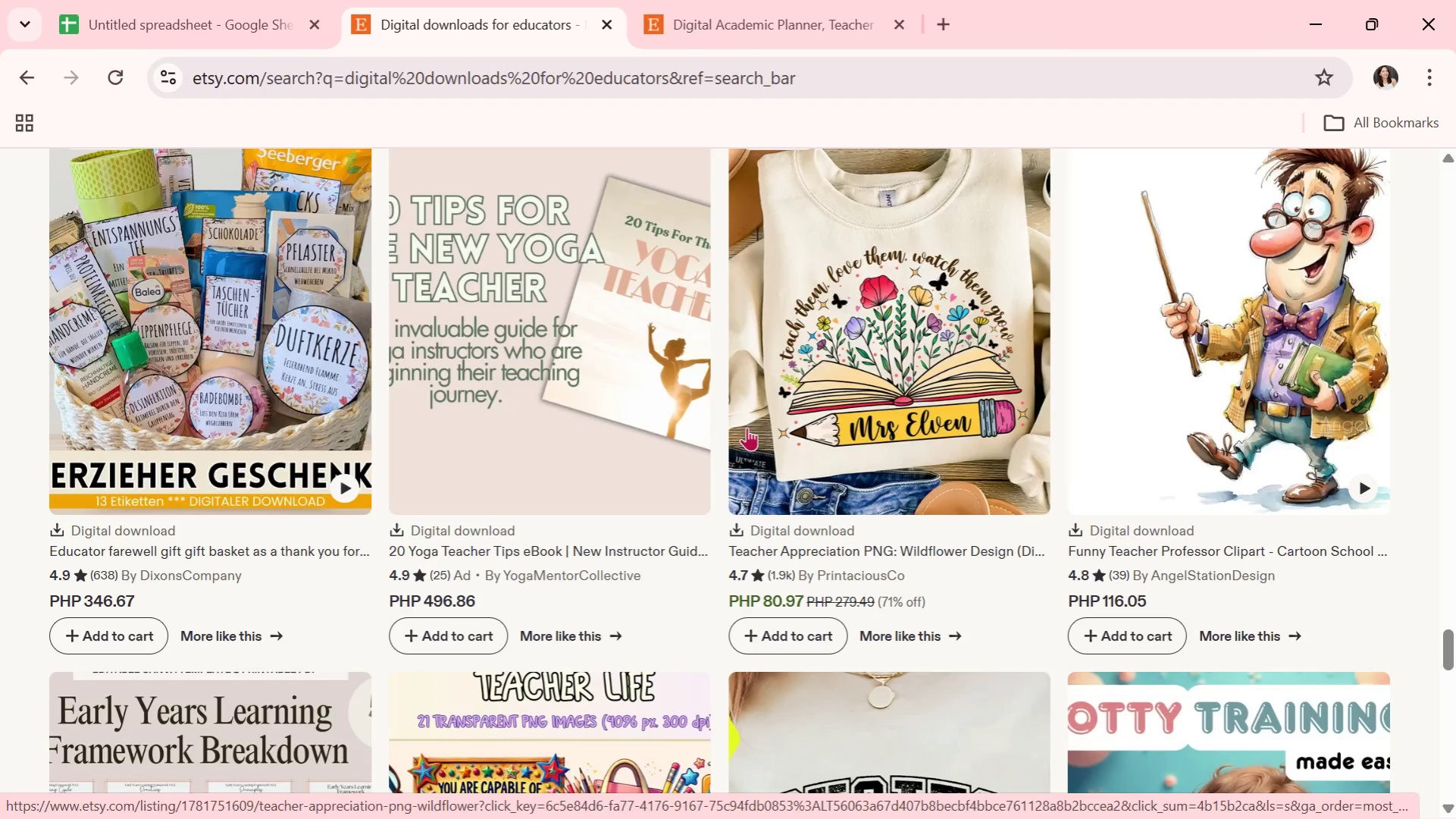 
scroll: coordinate [738, 413], scroll_direction: down, amount: 10.0
 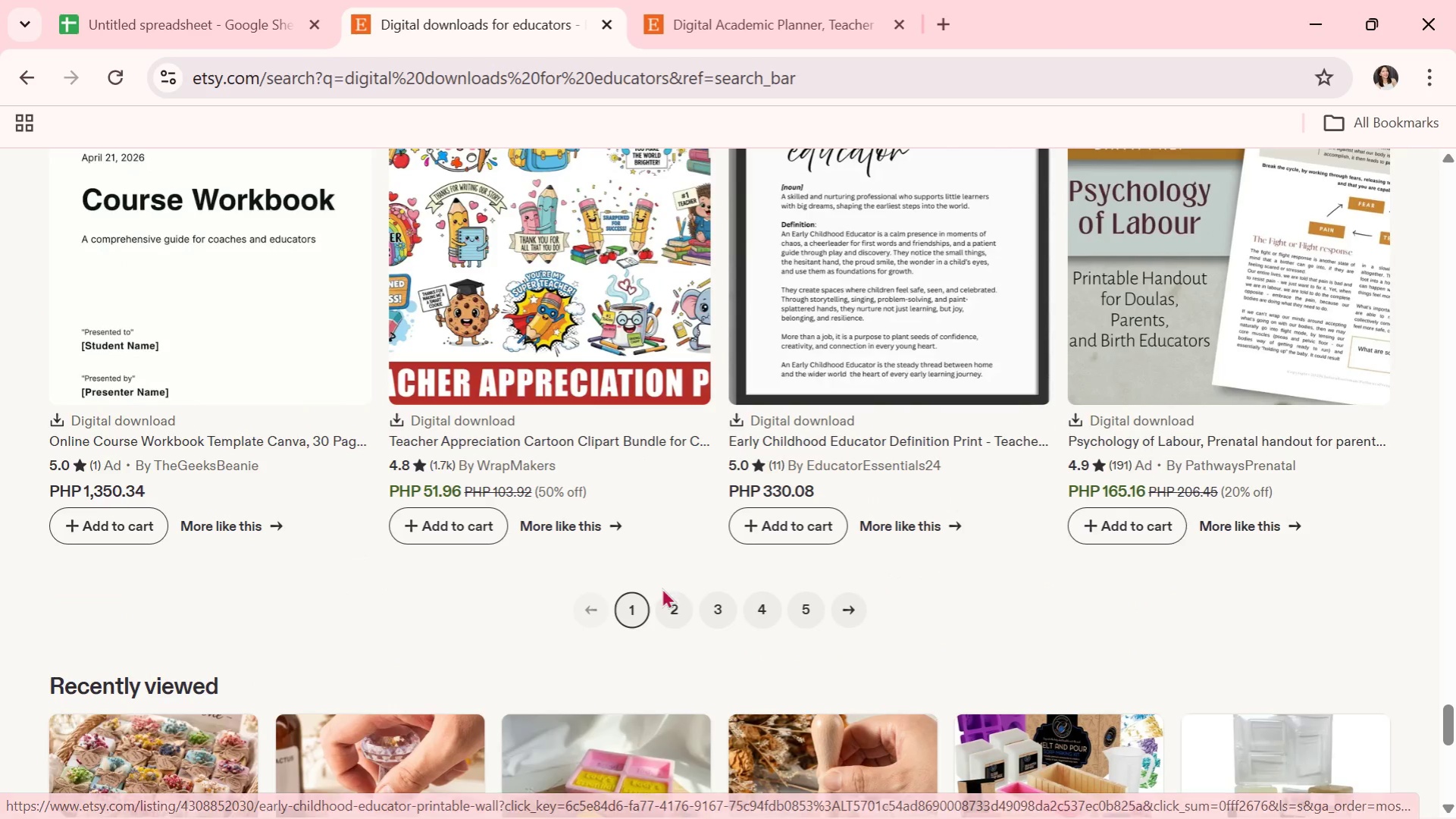 
left_click([672, 596])
 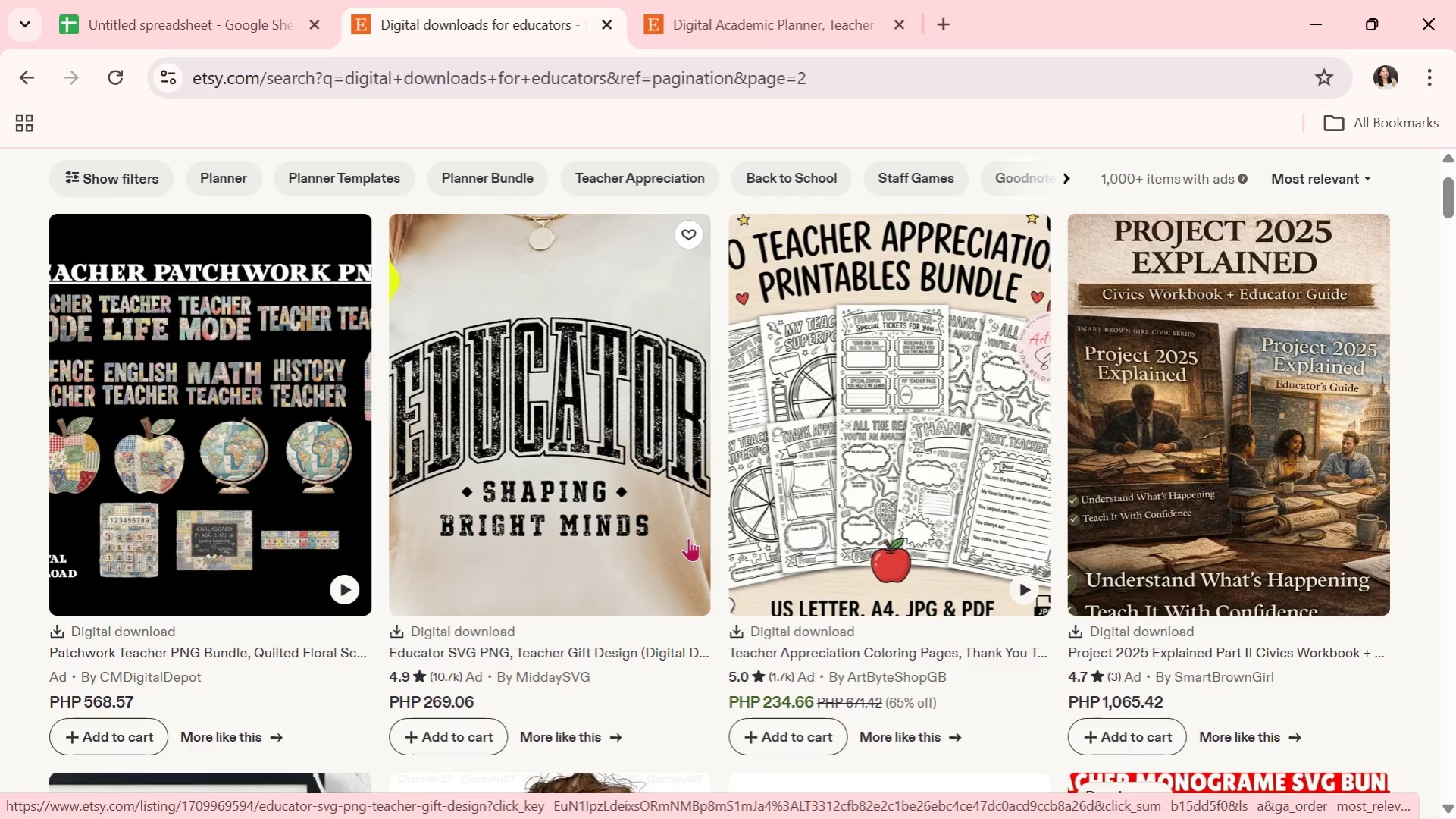 
wait(7.03)
 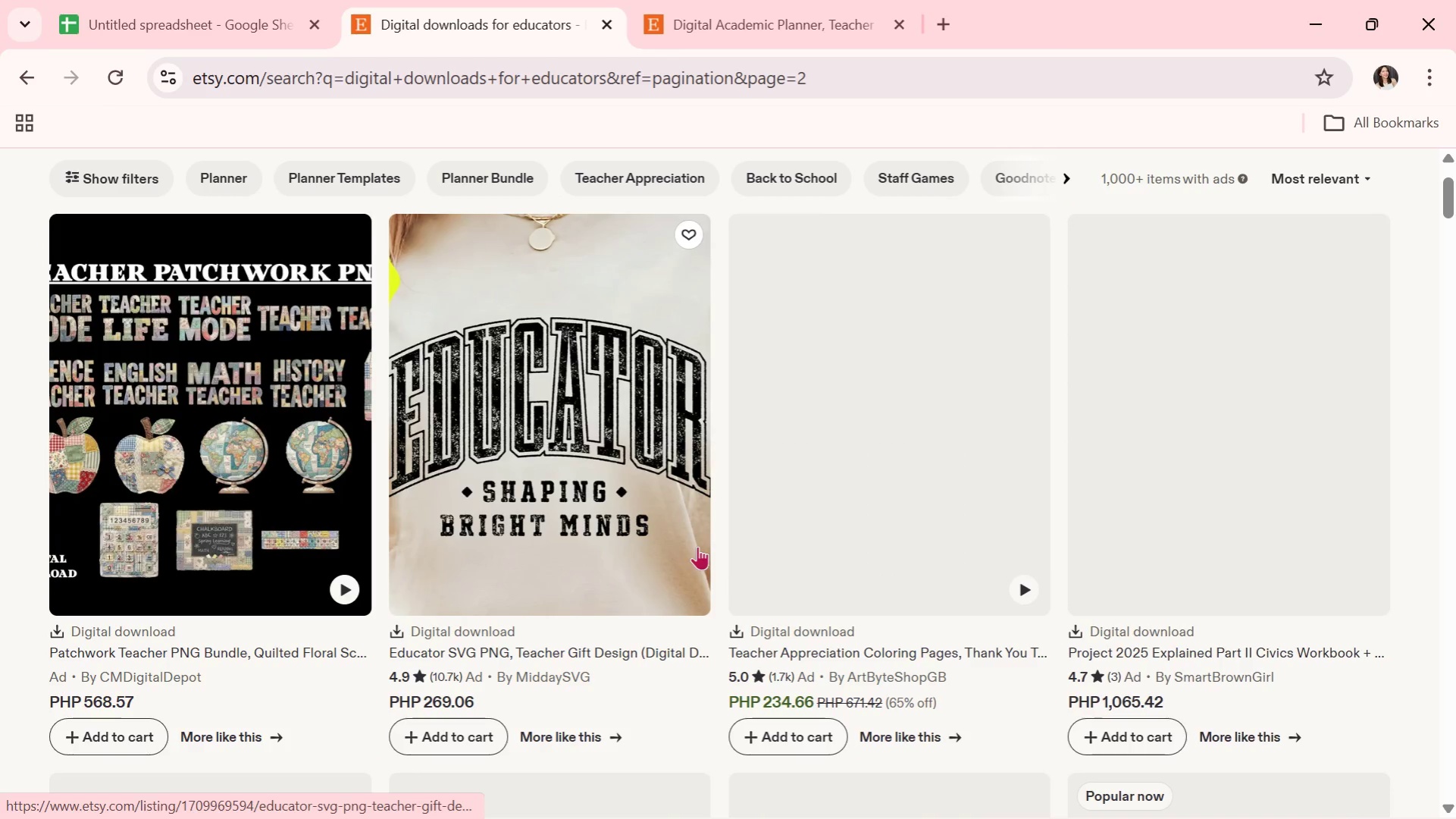 
scroll: coordinate [694, 519], scroll_direction: down, amount: 5.0
 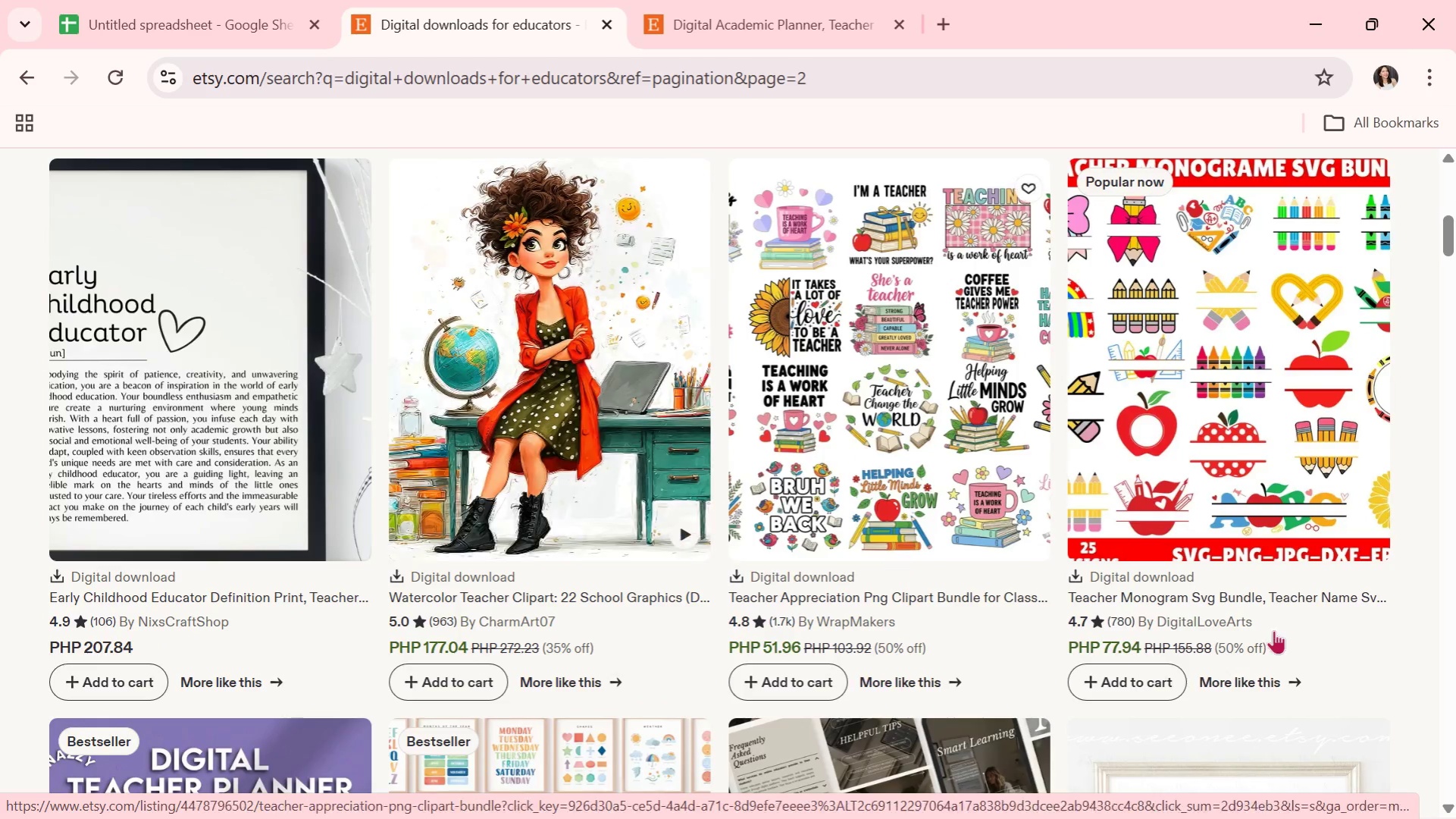 
left_click([1172, 358])
 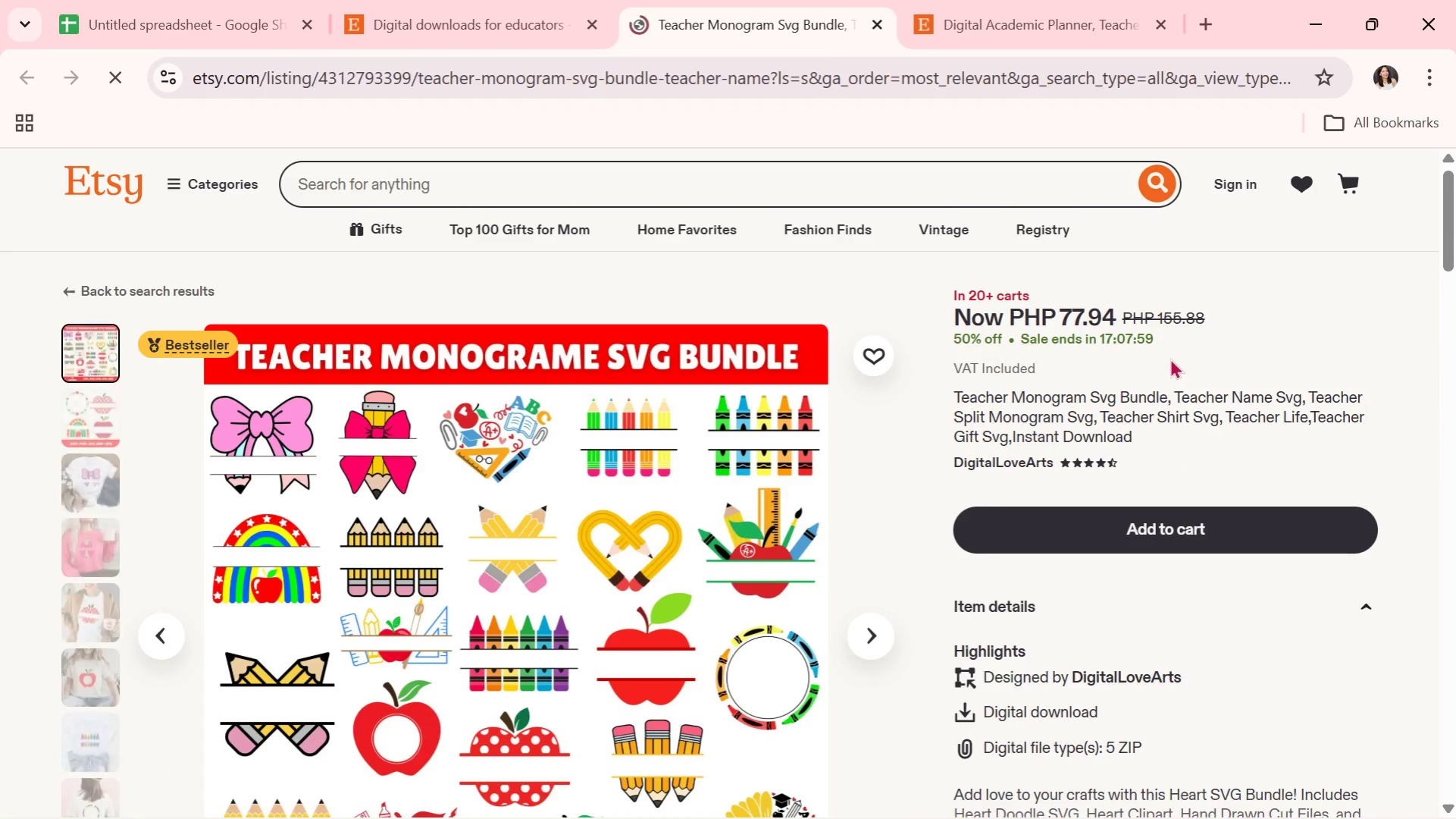 
scroll: coordinate [1155, 359], scroll_direction: down, amount: 1.0
 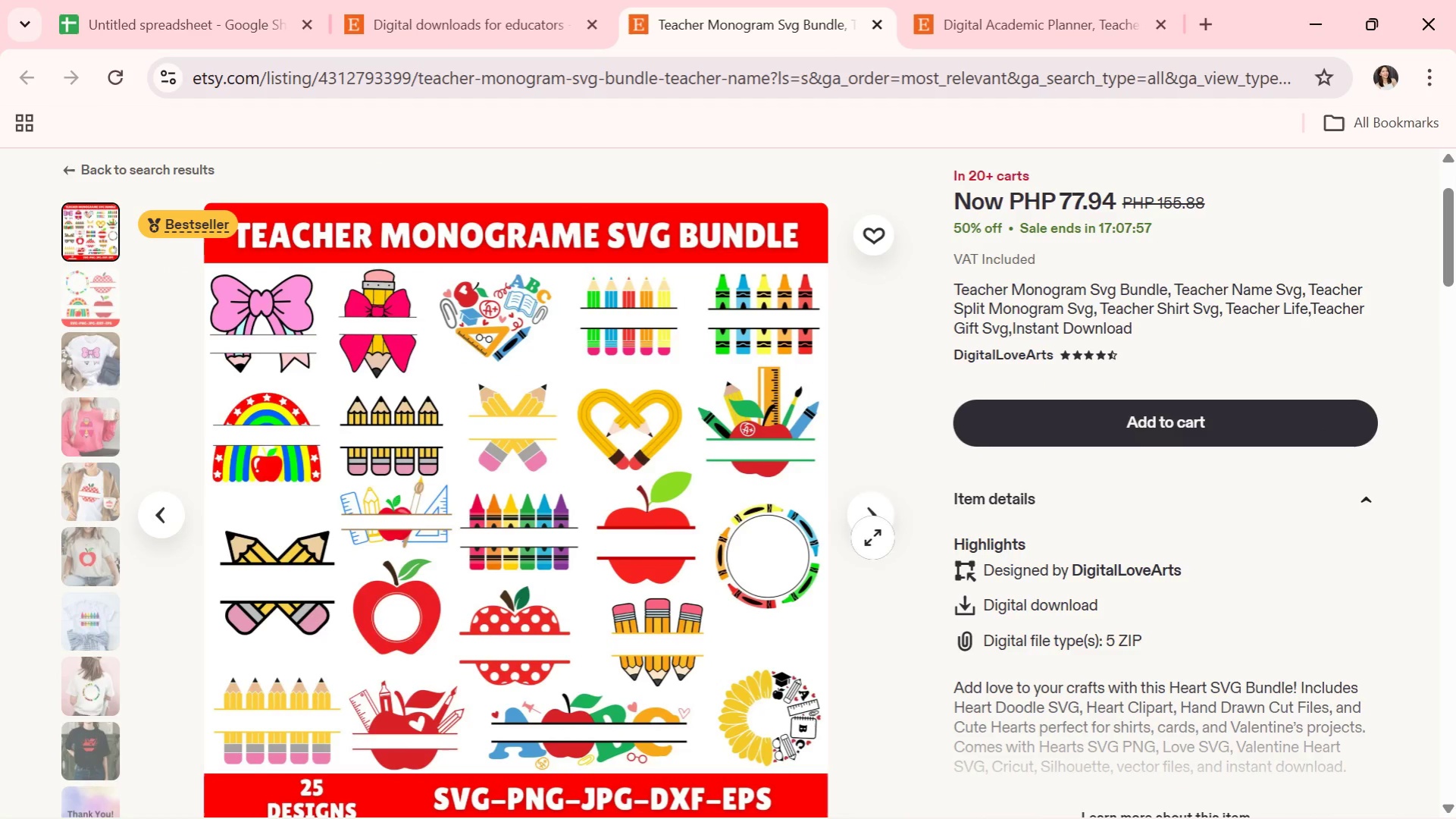 
left_click([868, 522])
 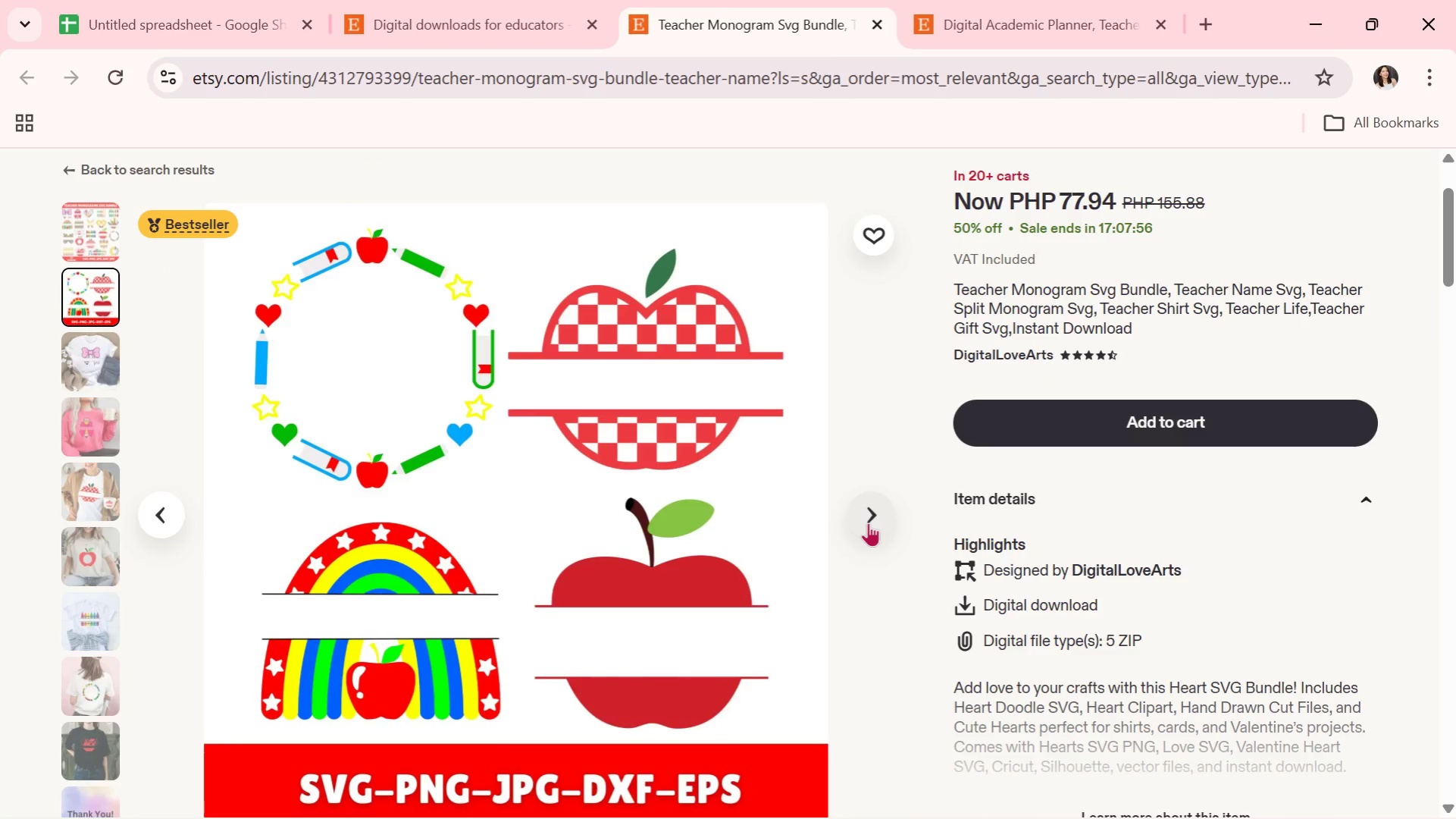 
left_click([868, 522])
 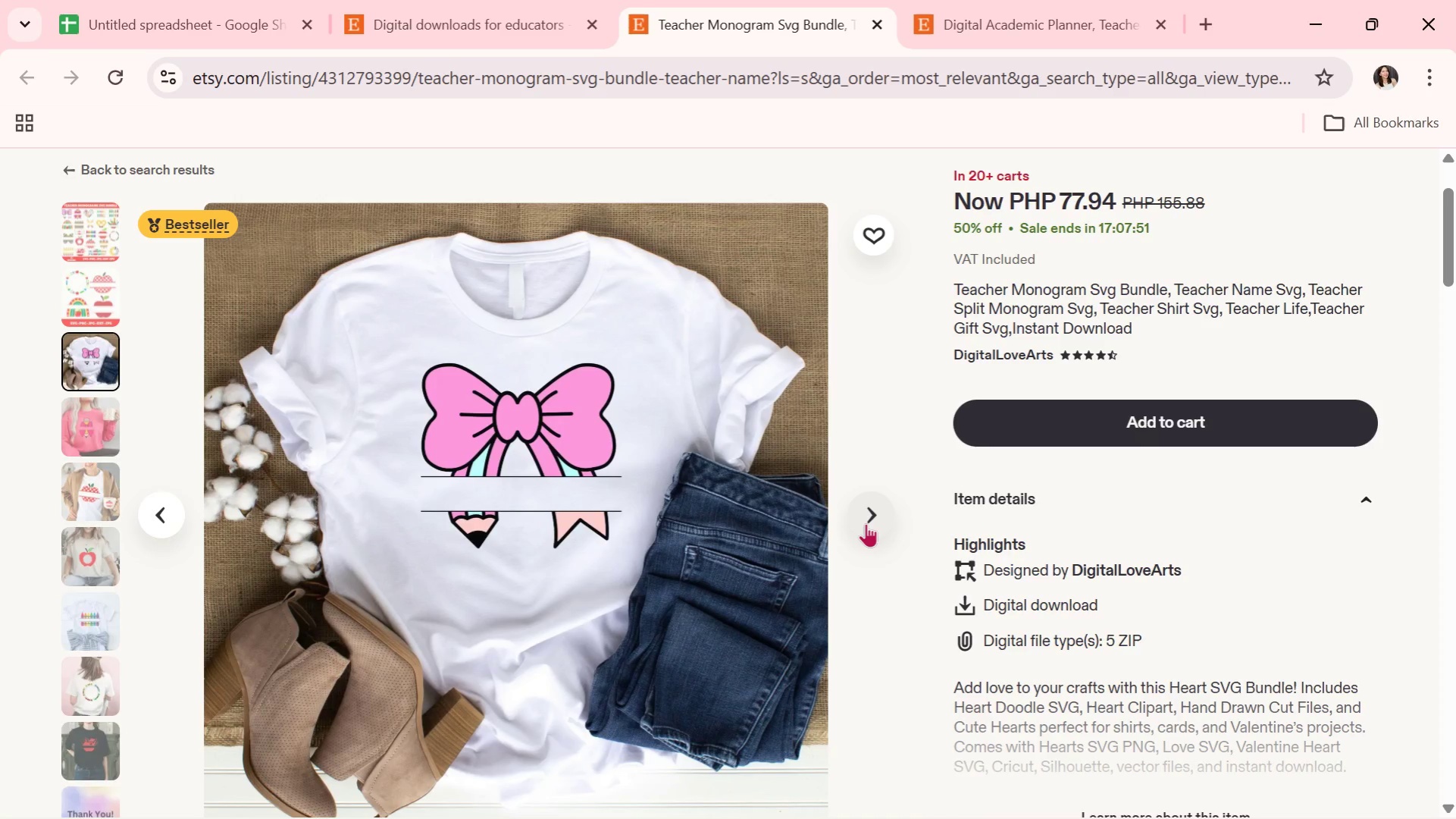 
wait(9.86)
 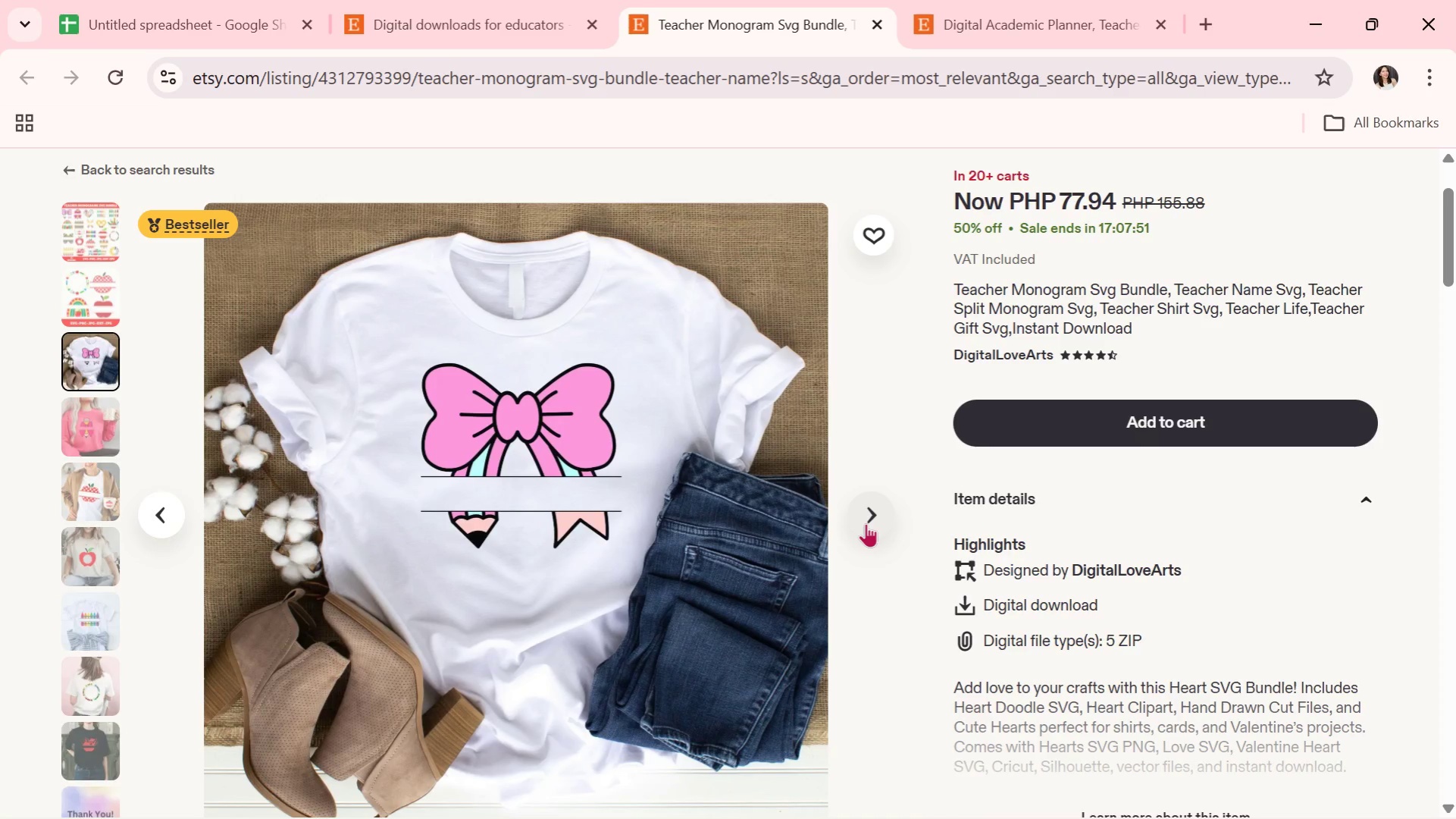 
left_click([881, 24])
 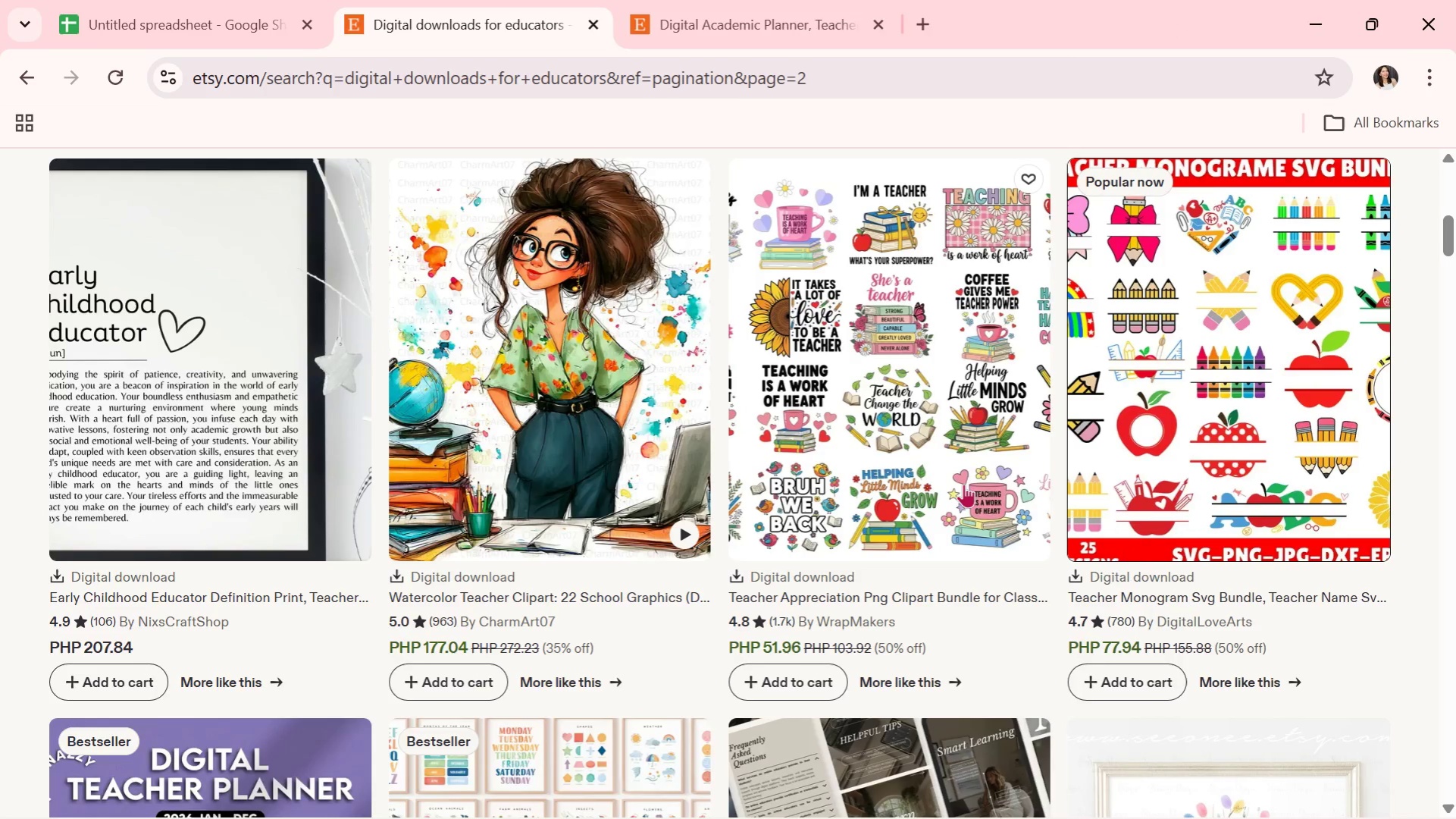 
scroll: coordinate [549, 516], scroll_direction: down, amount: 20.0
 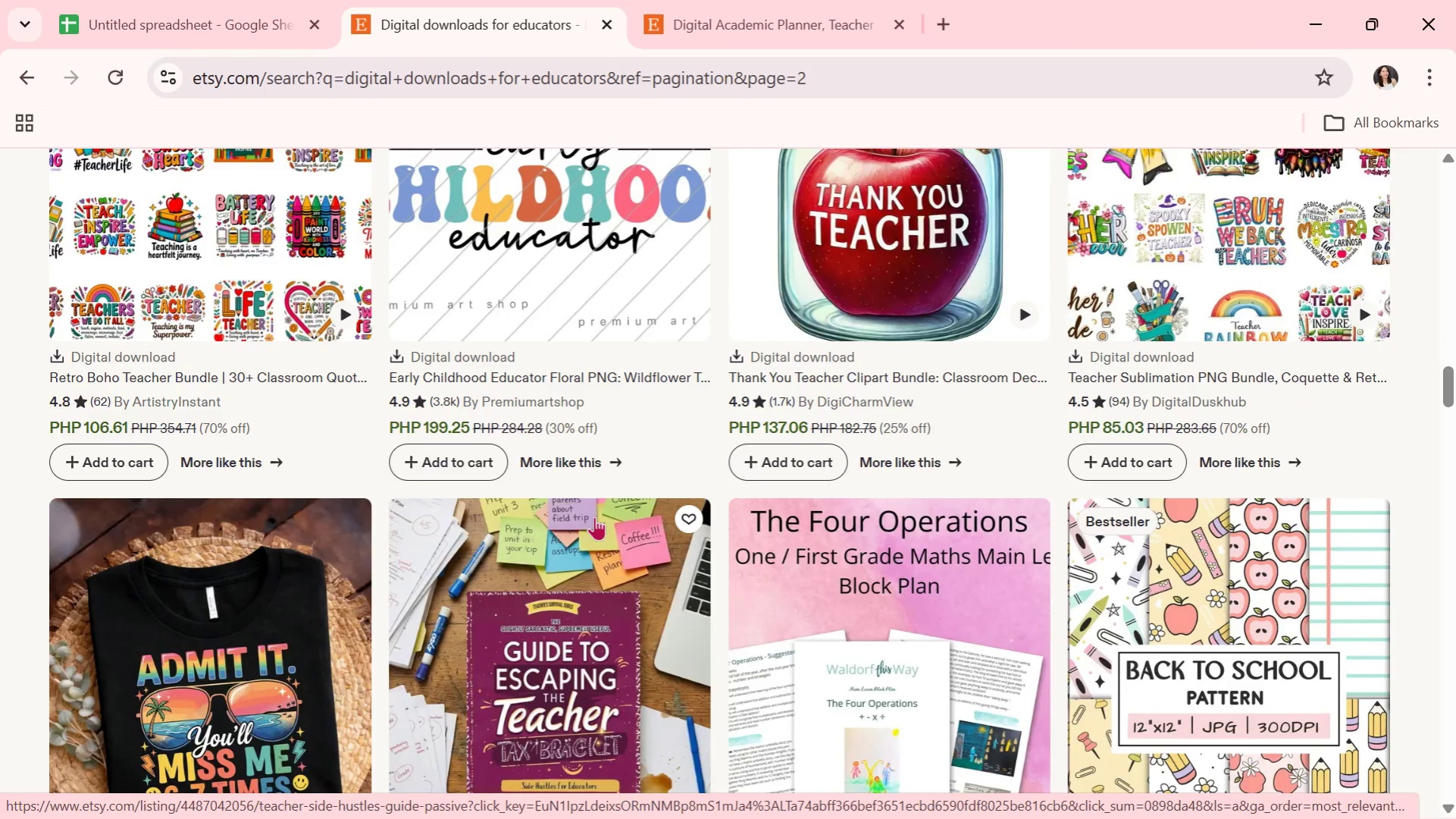 
scroll: coordinate [595, 515], scroll_direction: down, amount: 1.0
 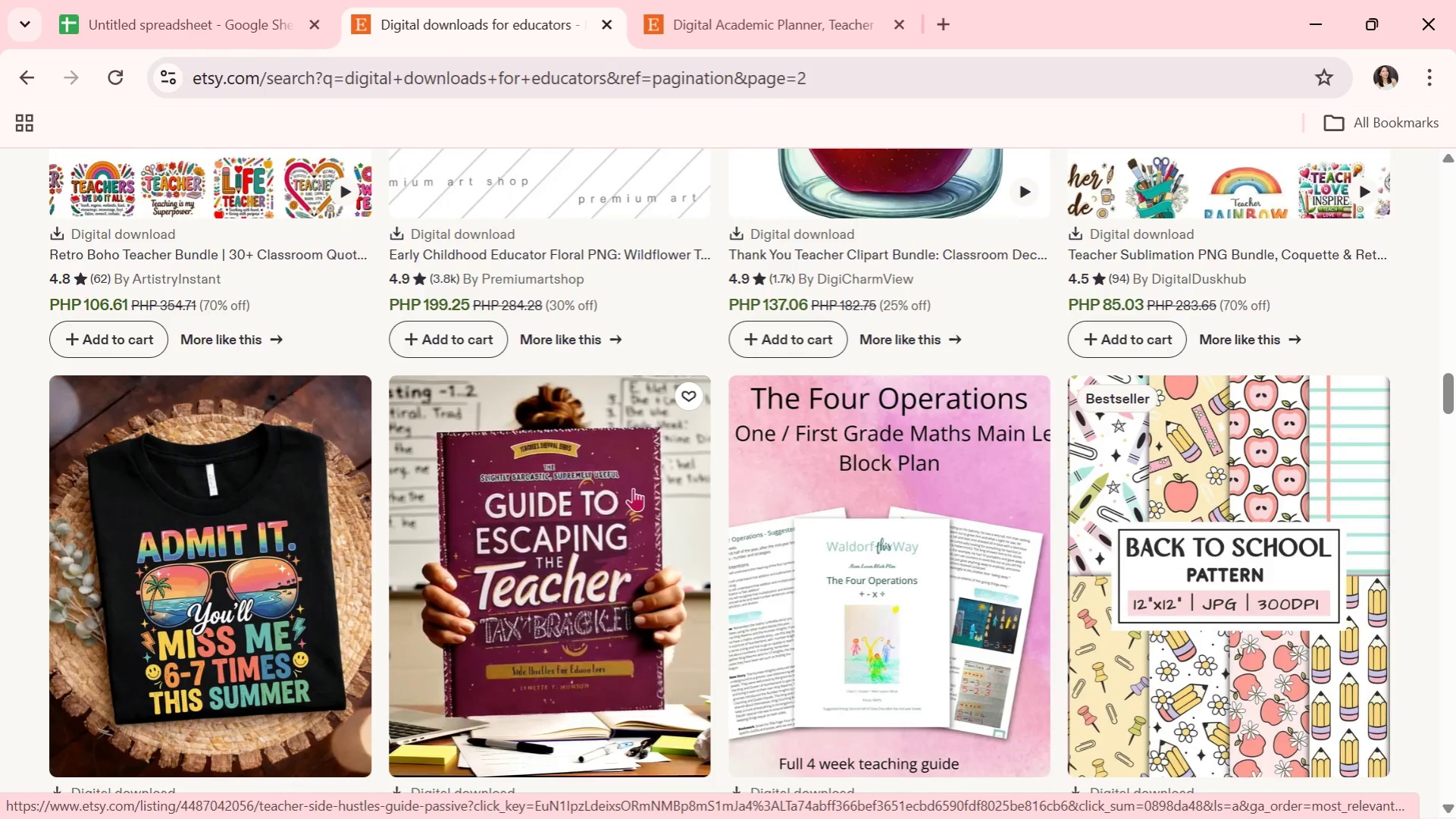 
left_click([633, 488])
 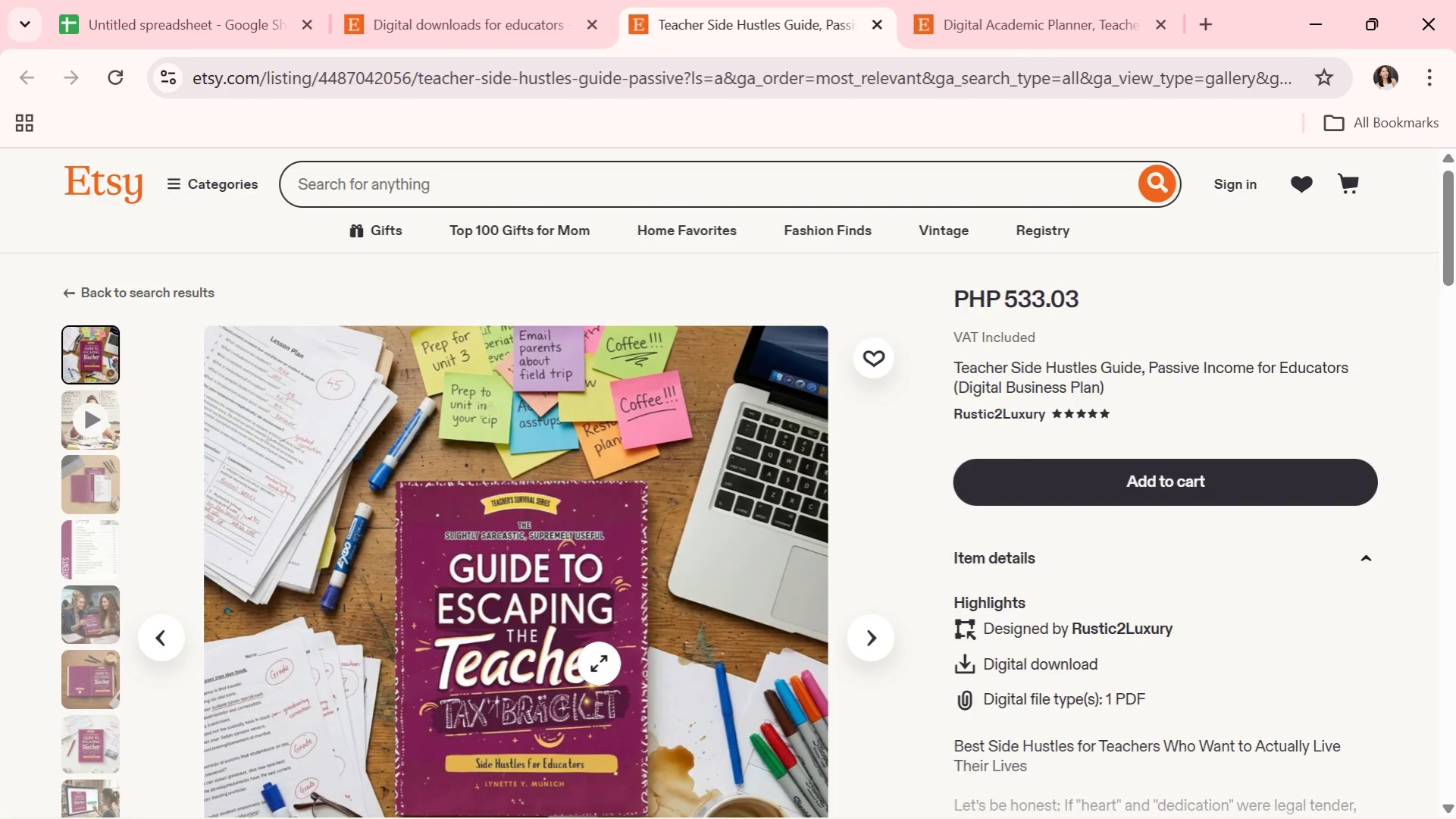 
wait(13.33)
 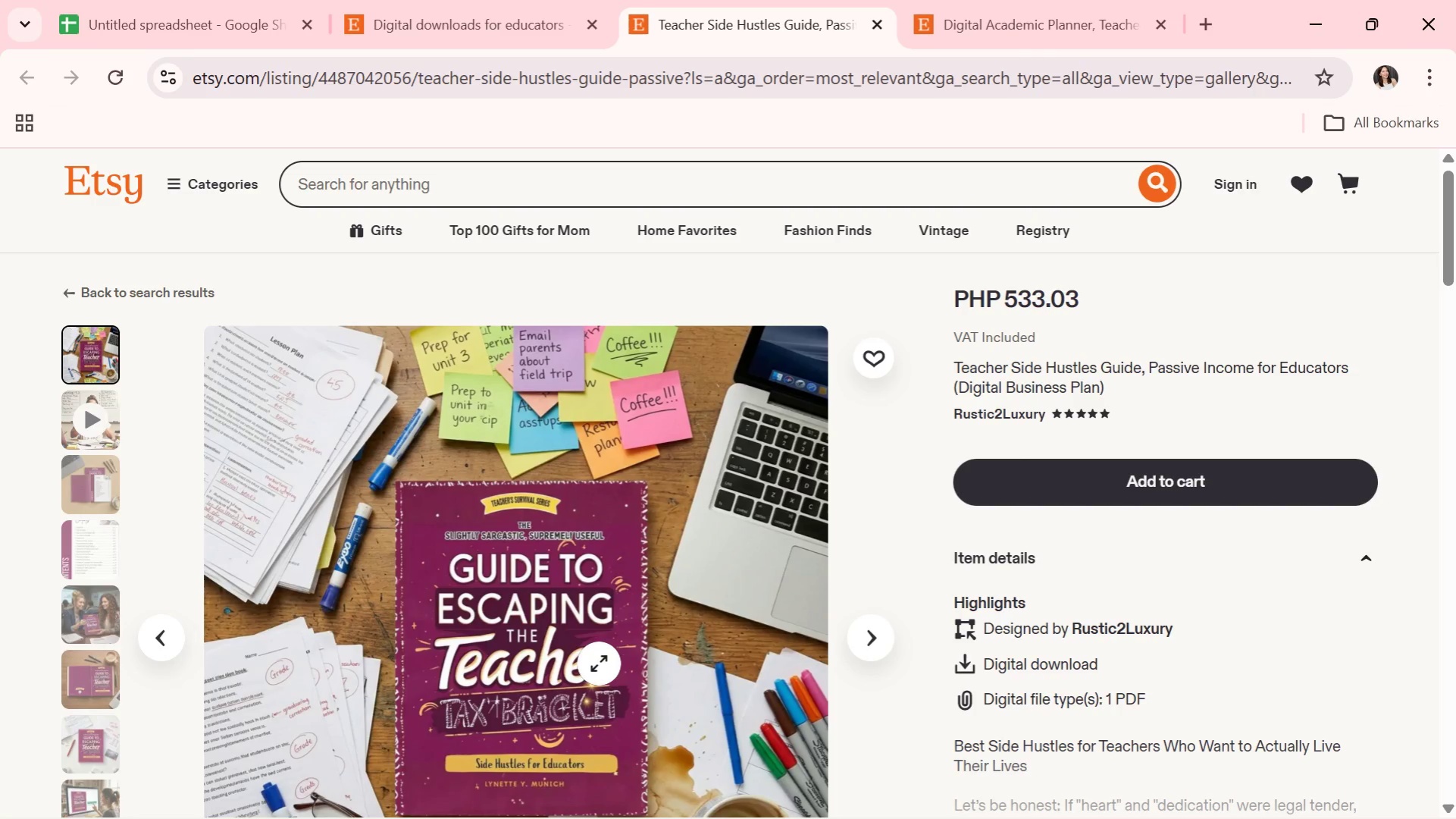 
scroll: coordinate [591, 711], scroll_direction: down, amount: 1.0
 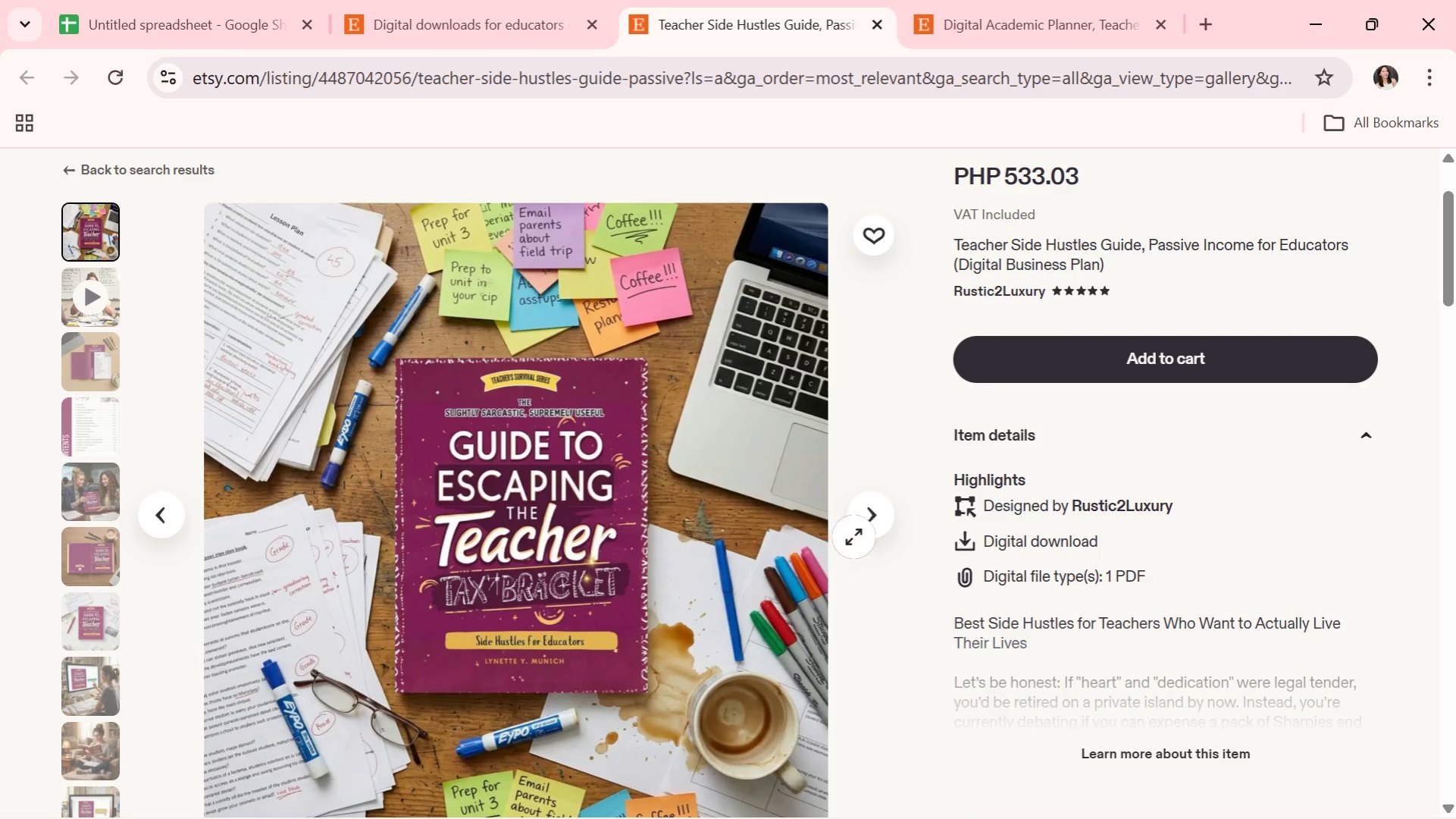 
left_click([868, 526])
 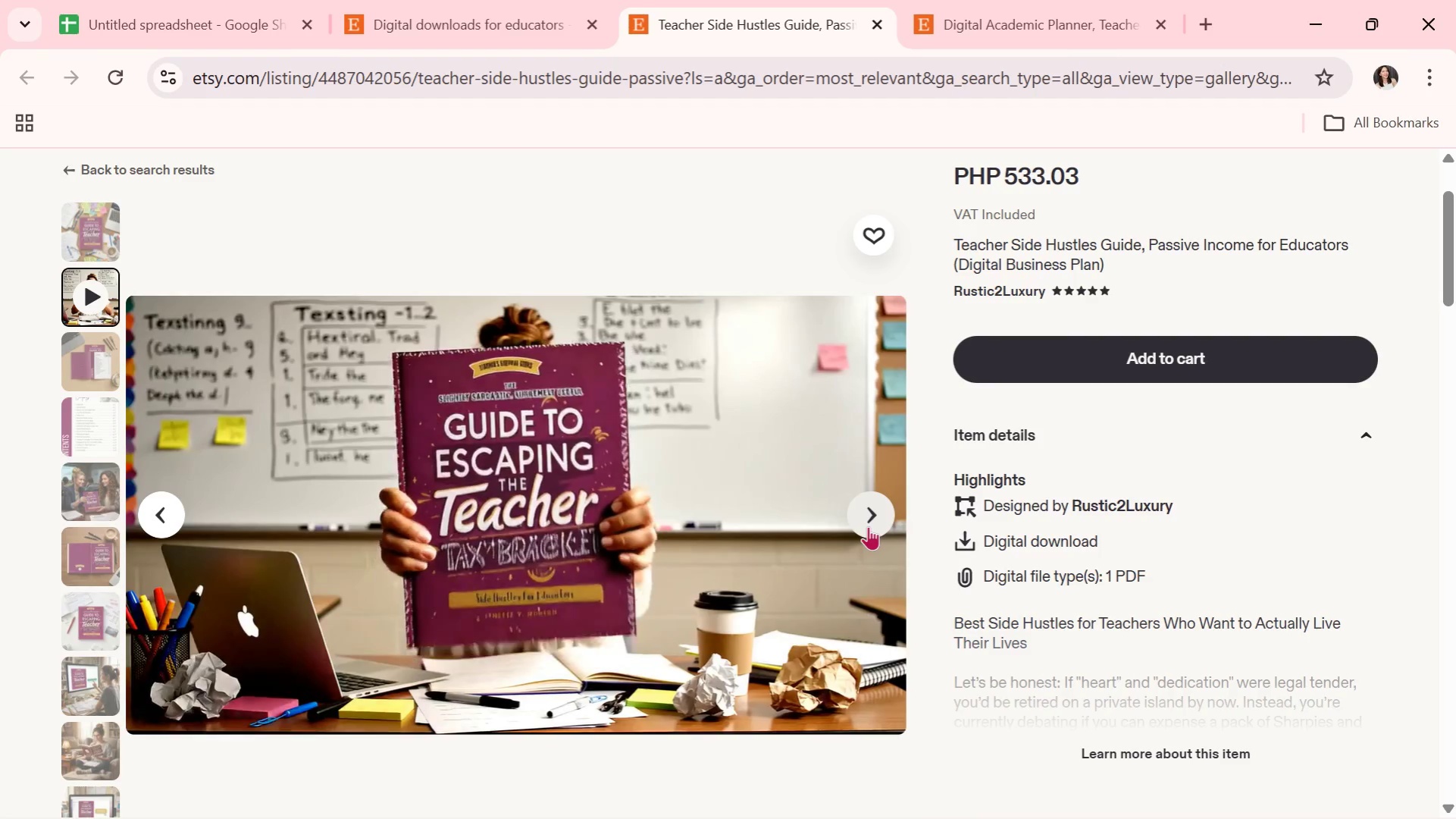 
wait(10.09)
 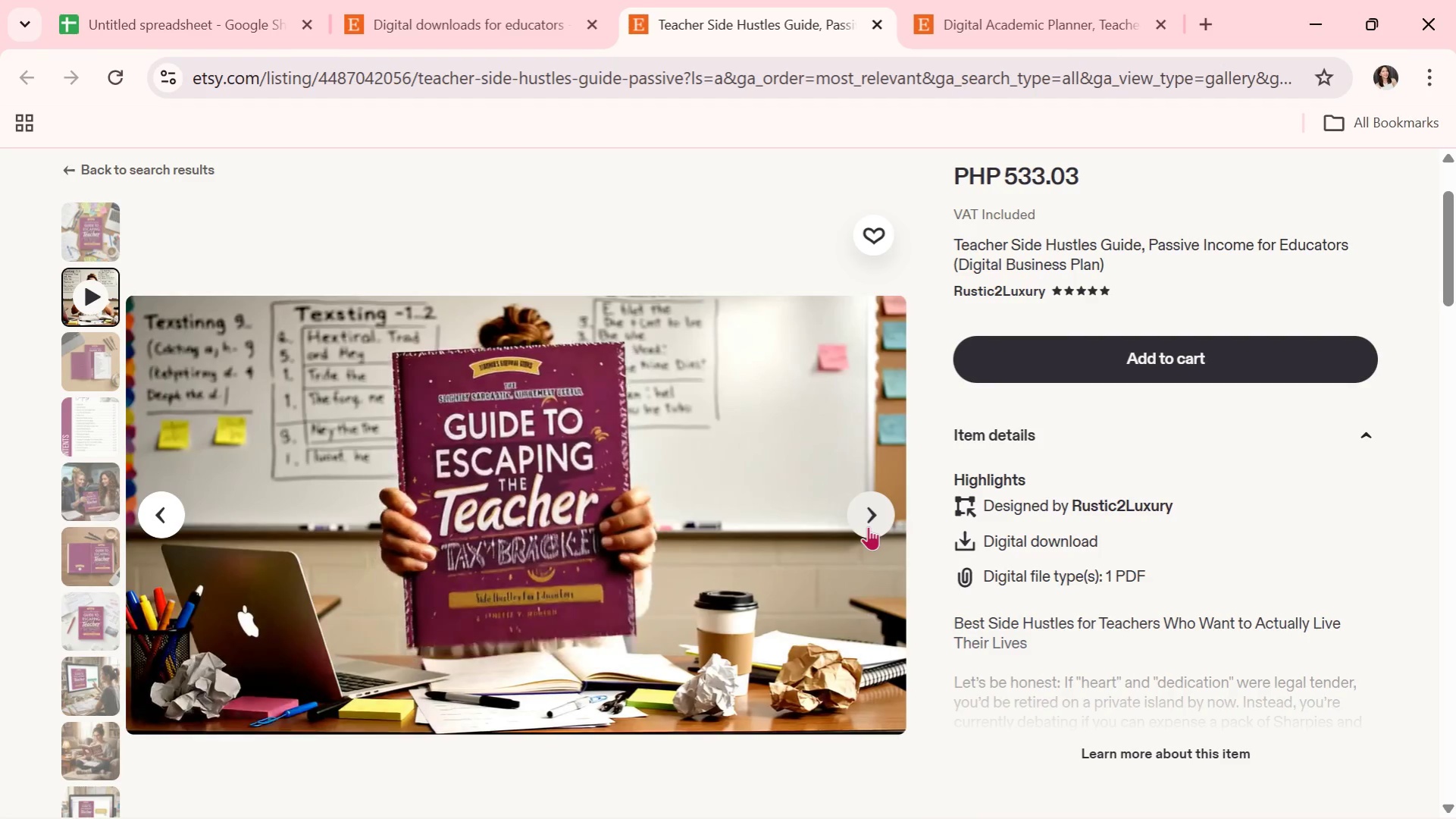 
left_click([868, 526])
 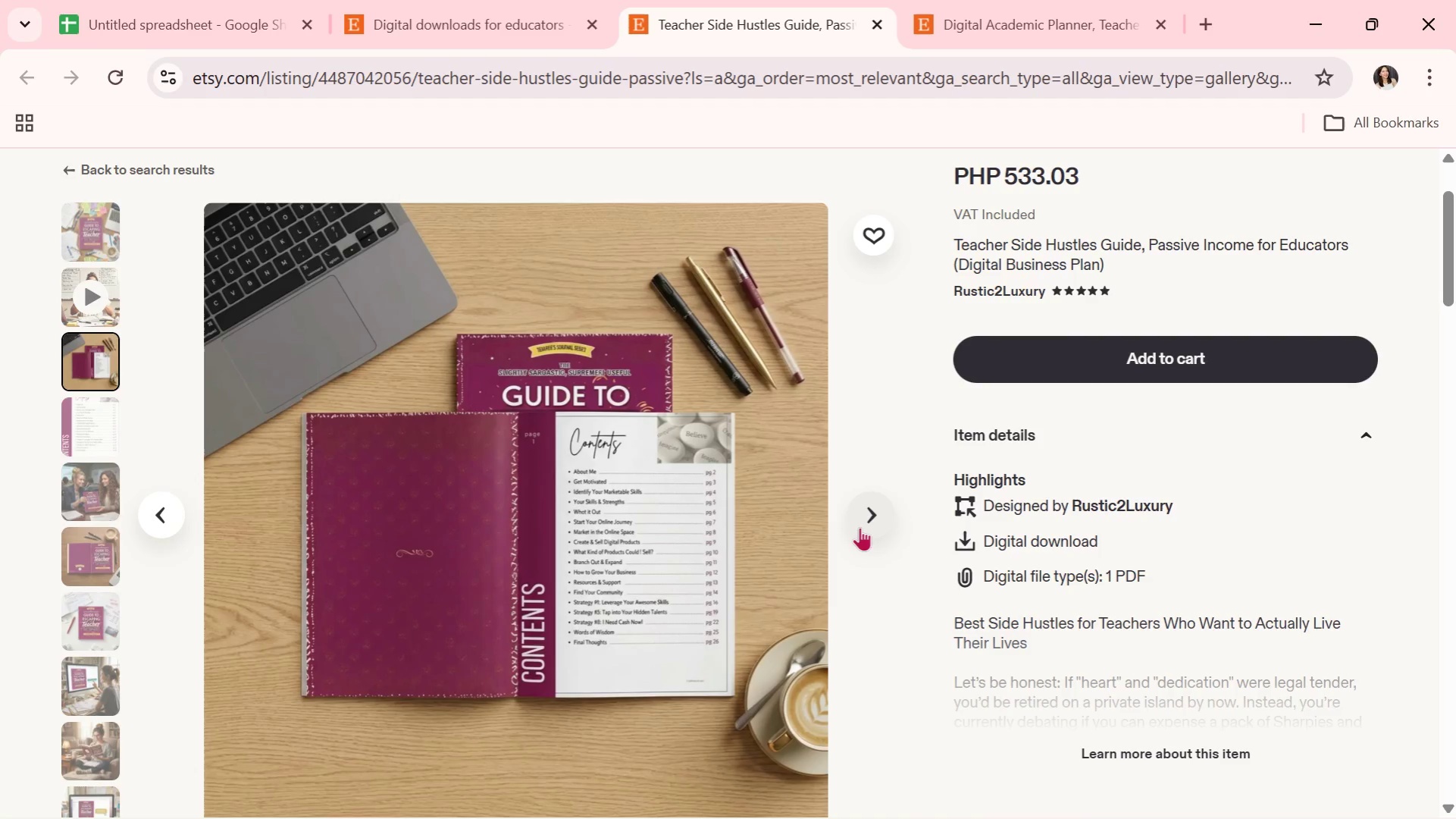 
wait(8.52)
 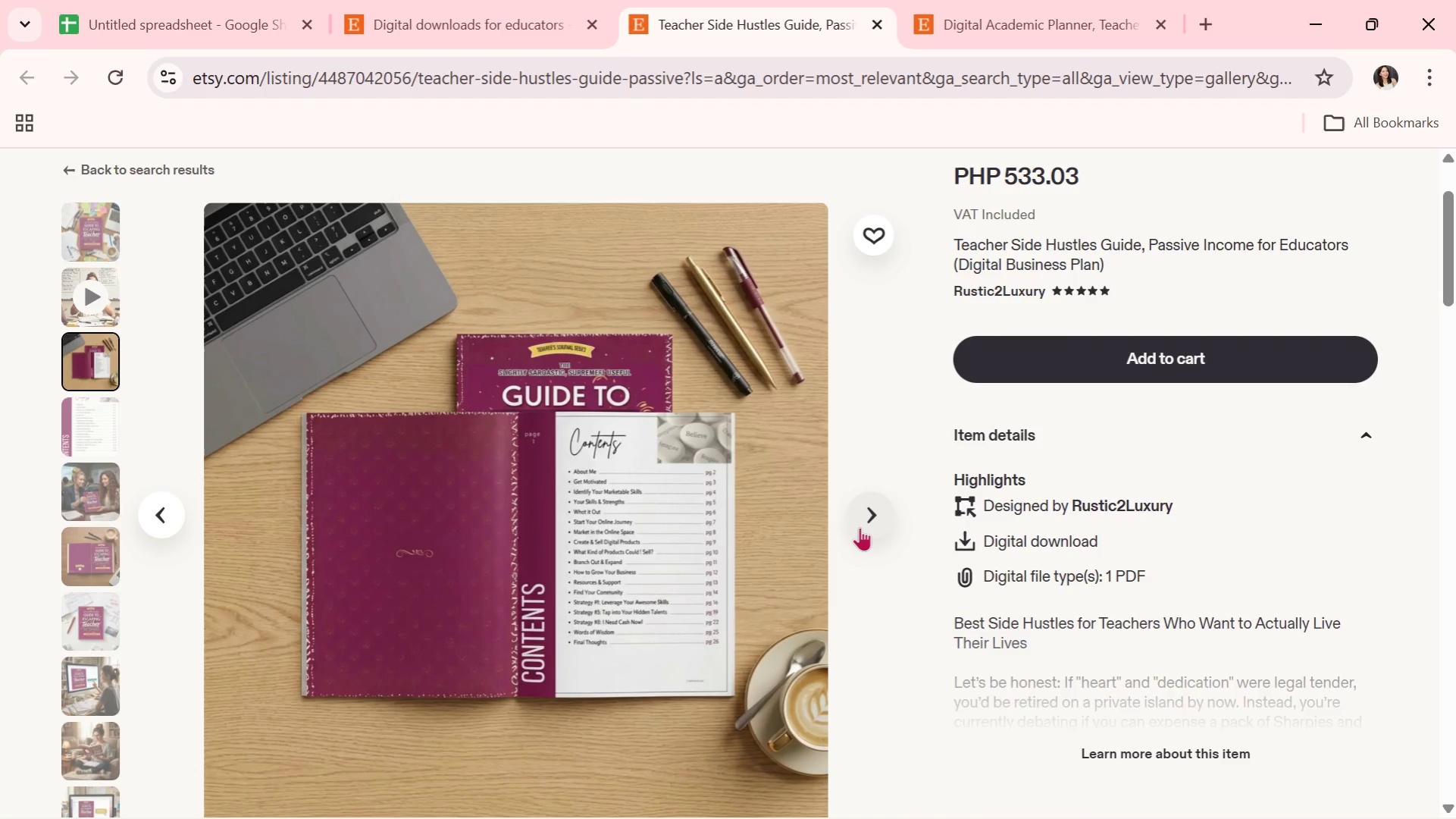 
left_click([860, 527])
 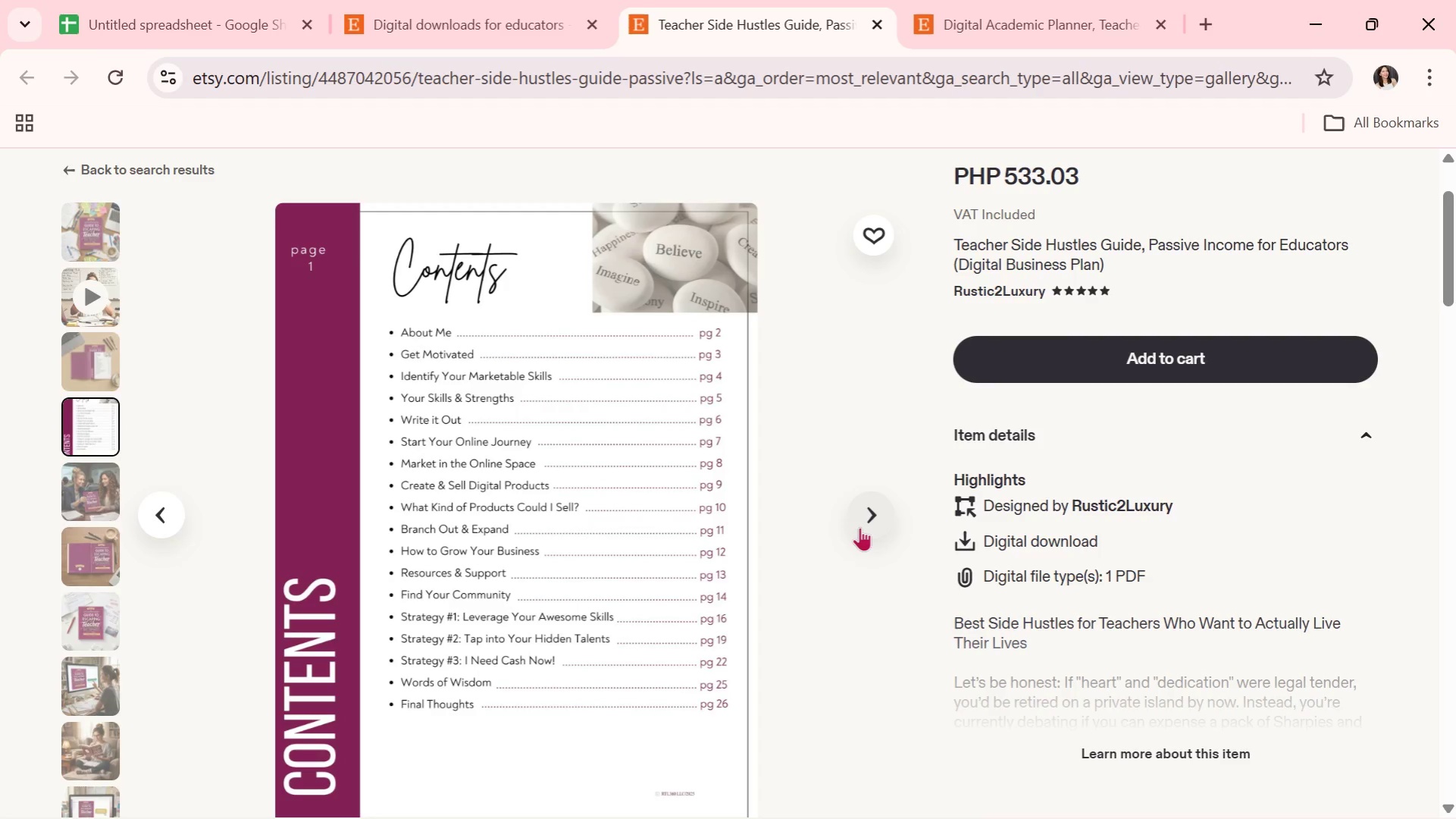 
wait(9.44)
 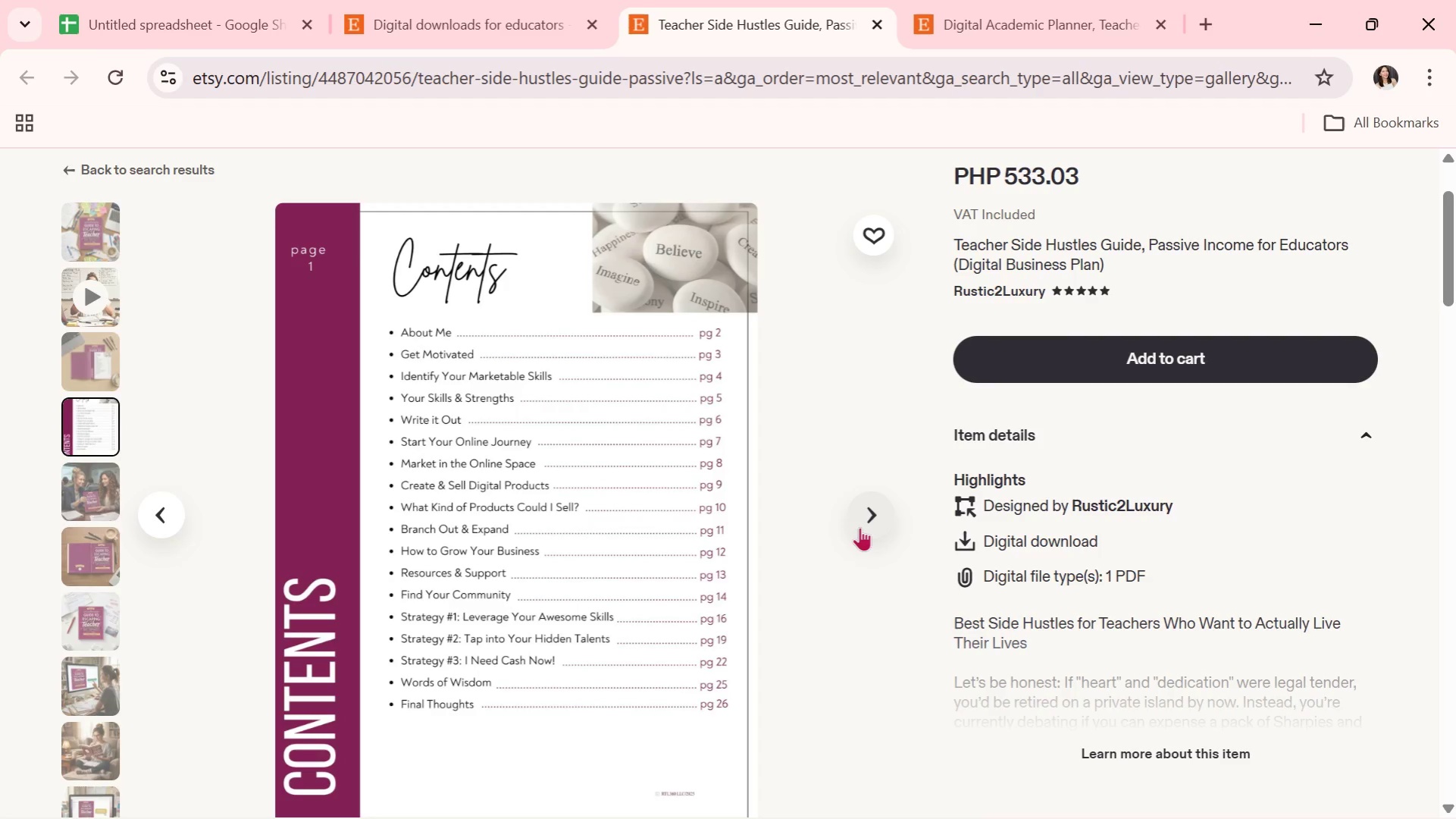 
left_click([860, 527])
 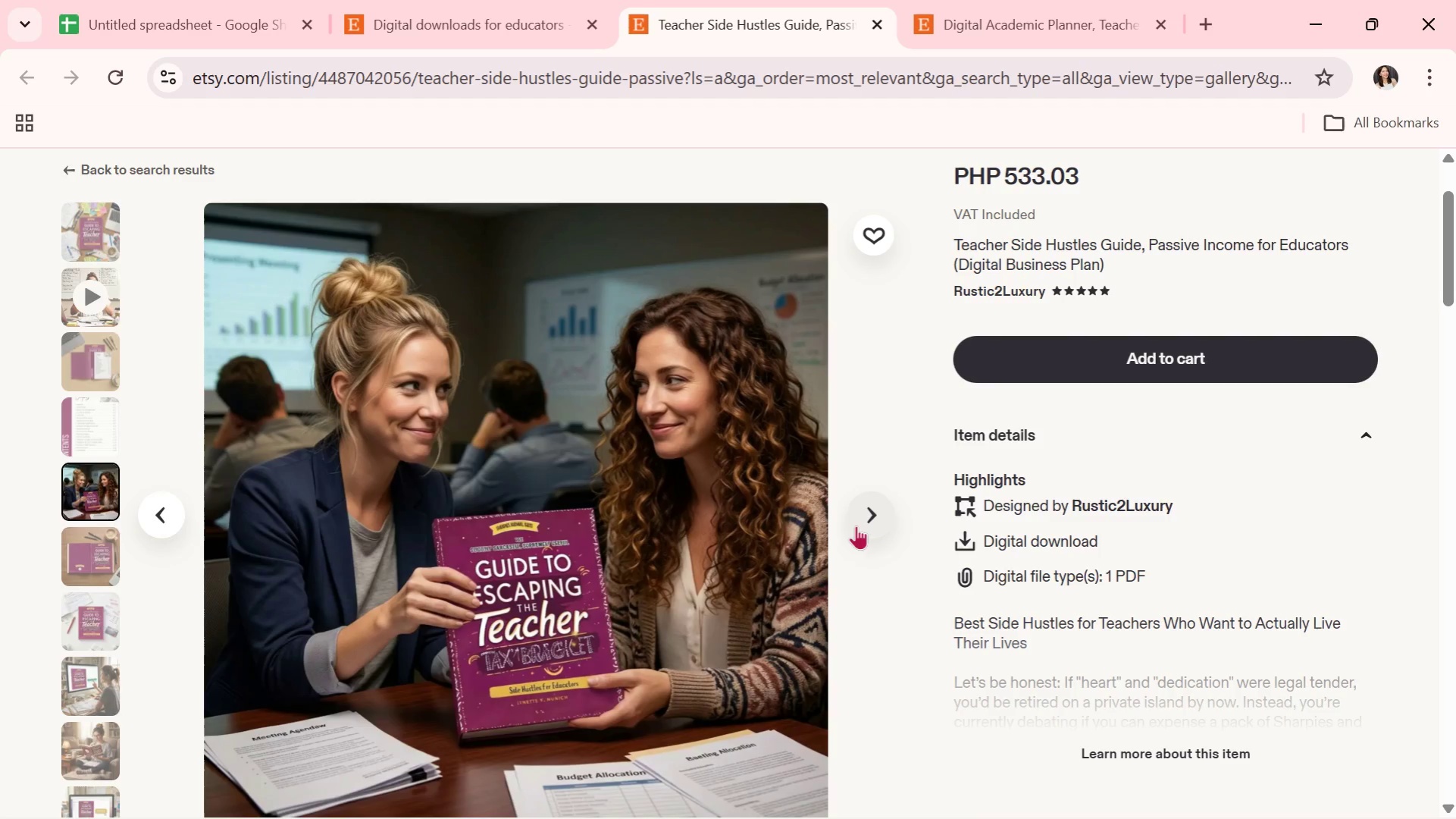 
left_click([869, 25])
 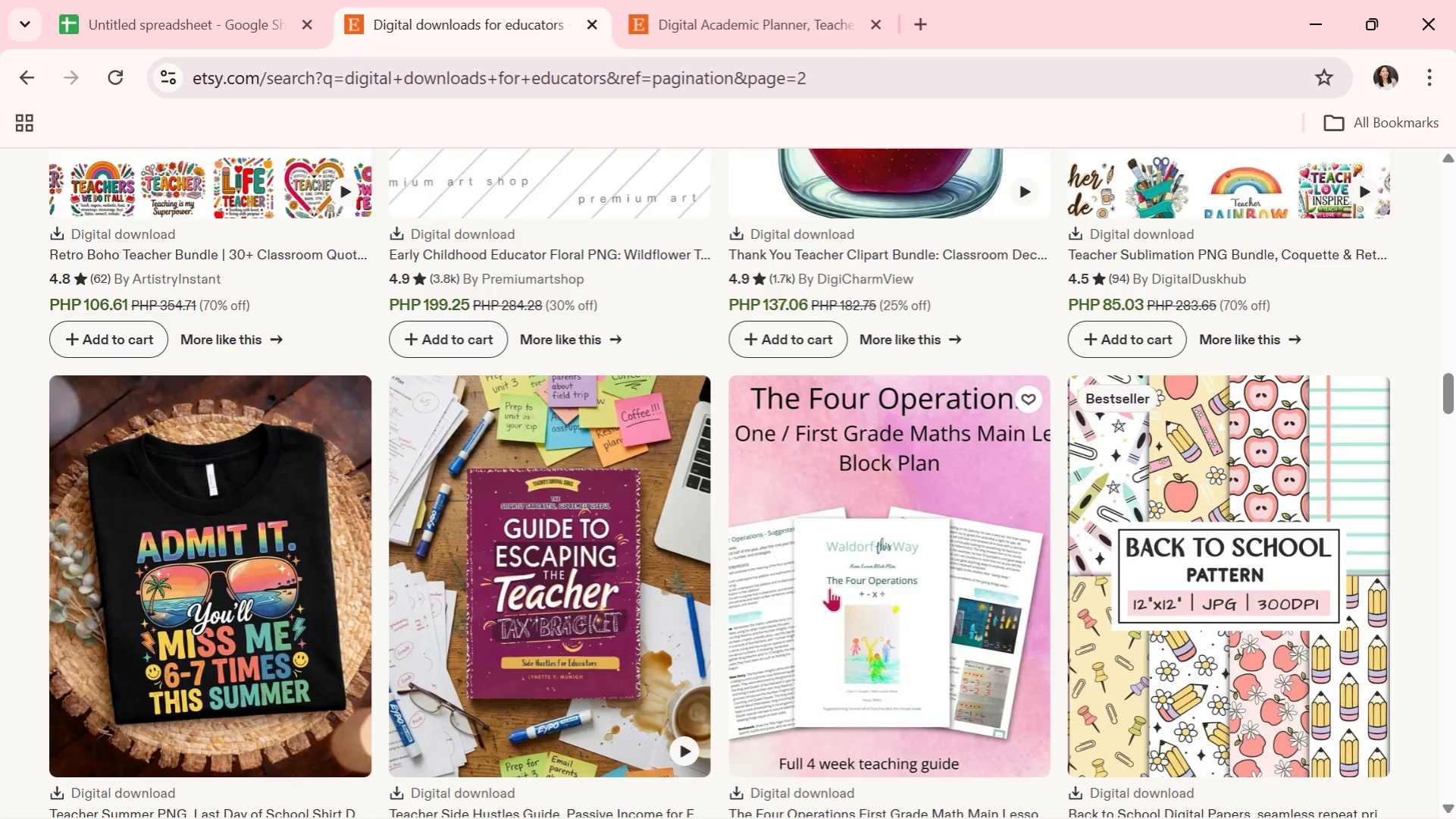 
scroll: coordinate [829, 588], scroll_direction: down, amount: 1.0
 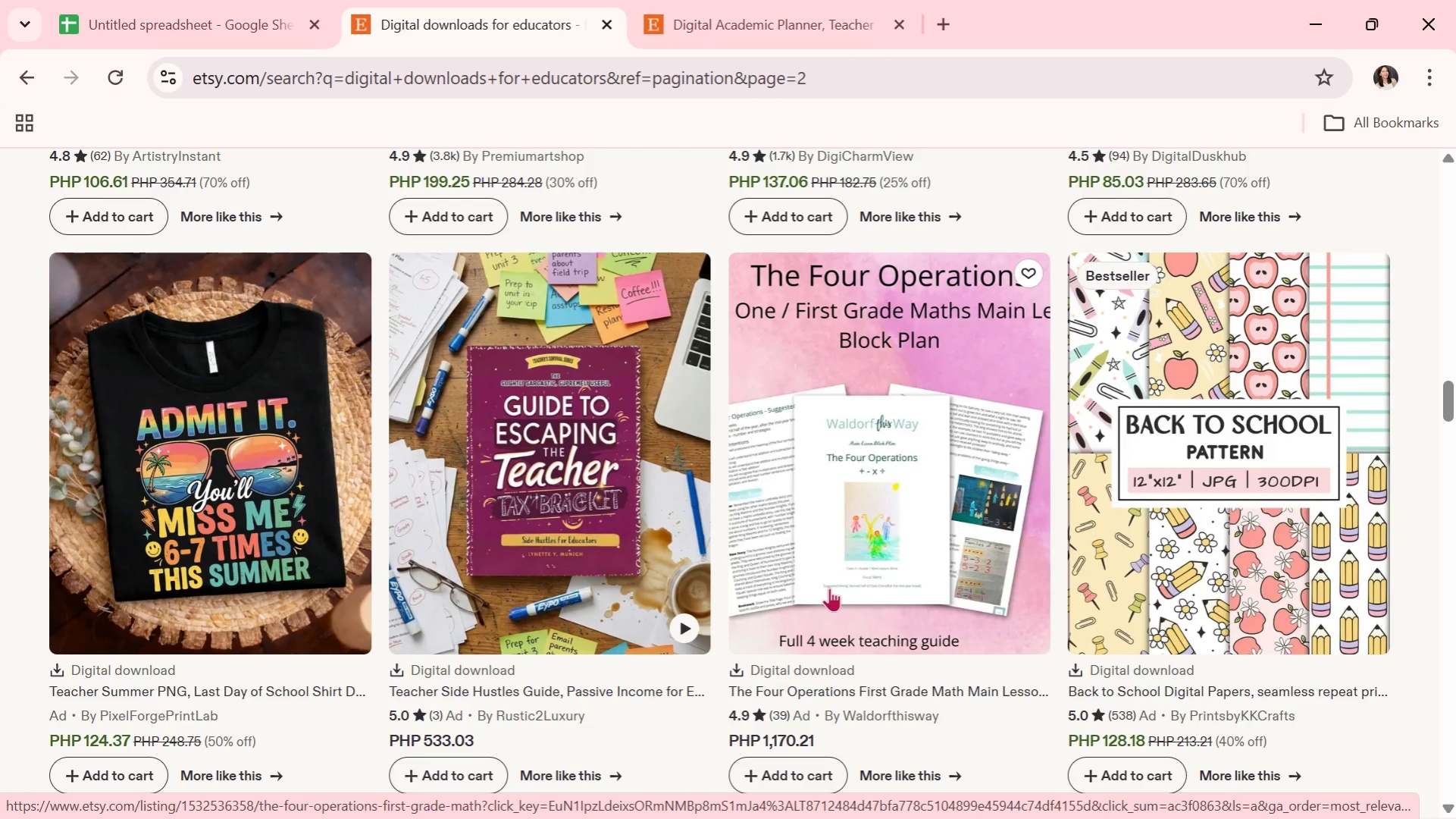 
wait(5.71)
 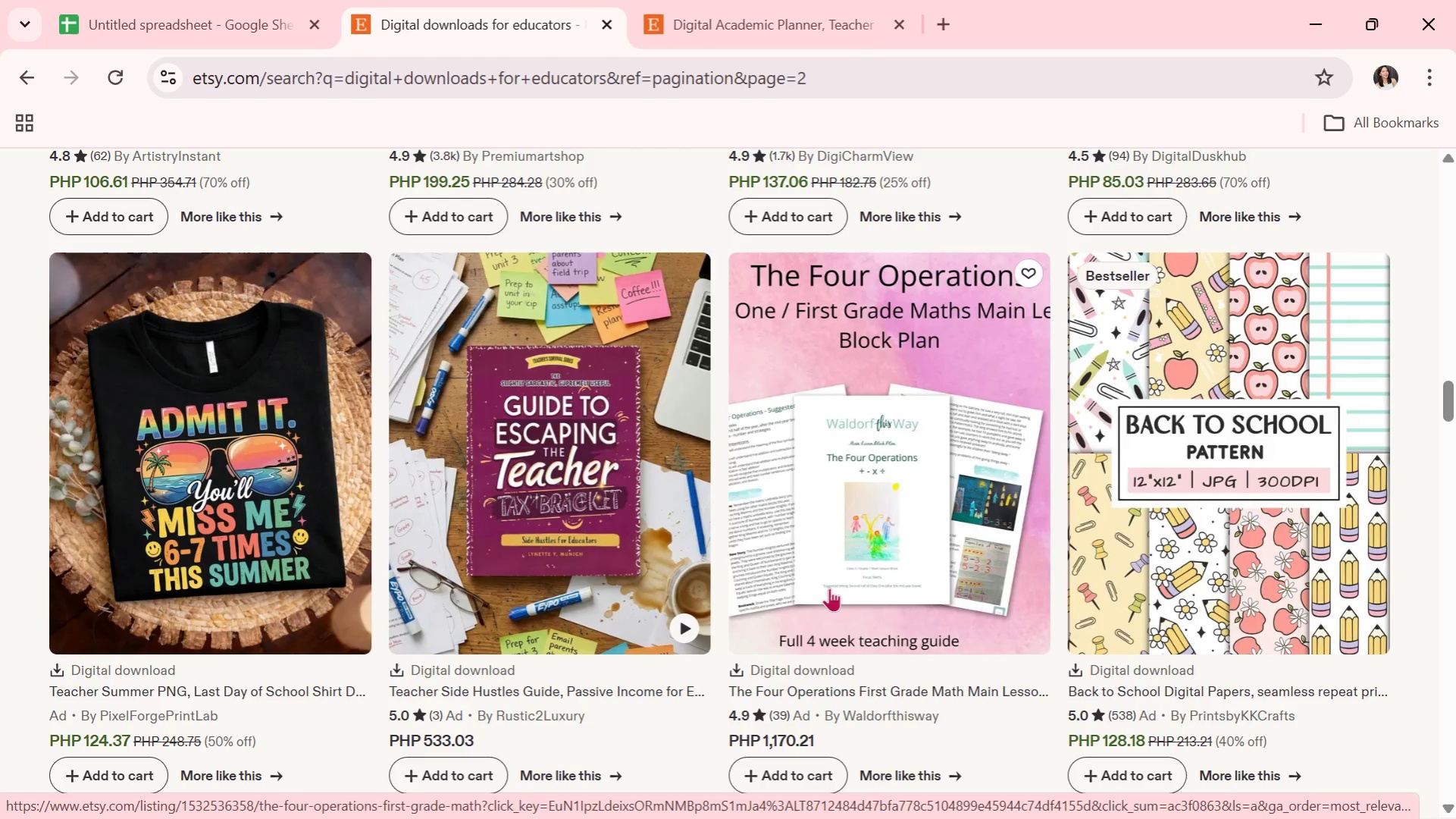 
scroll: coordinate [605, 680], scroll_direction: down, amount: 4.0
 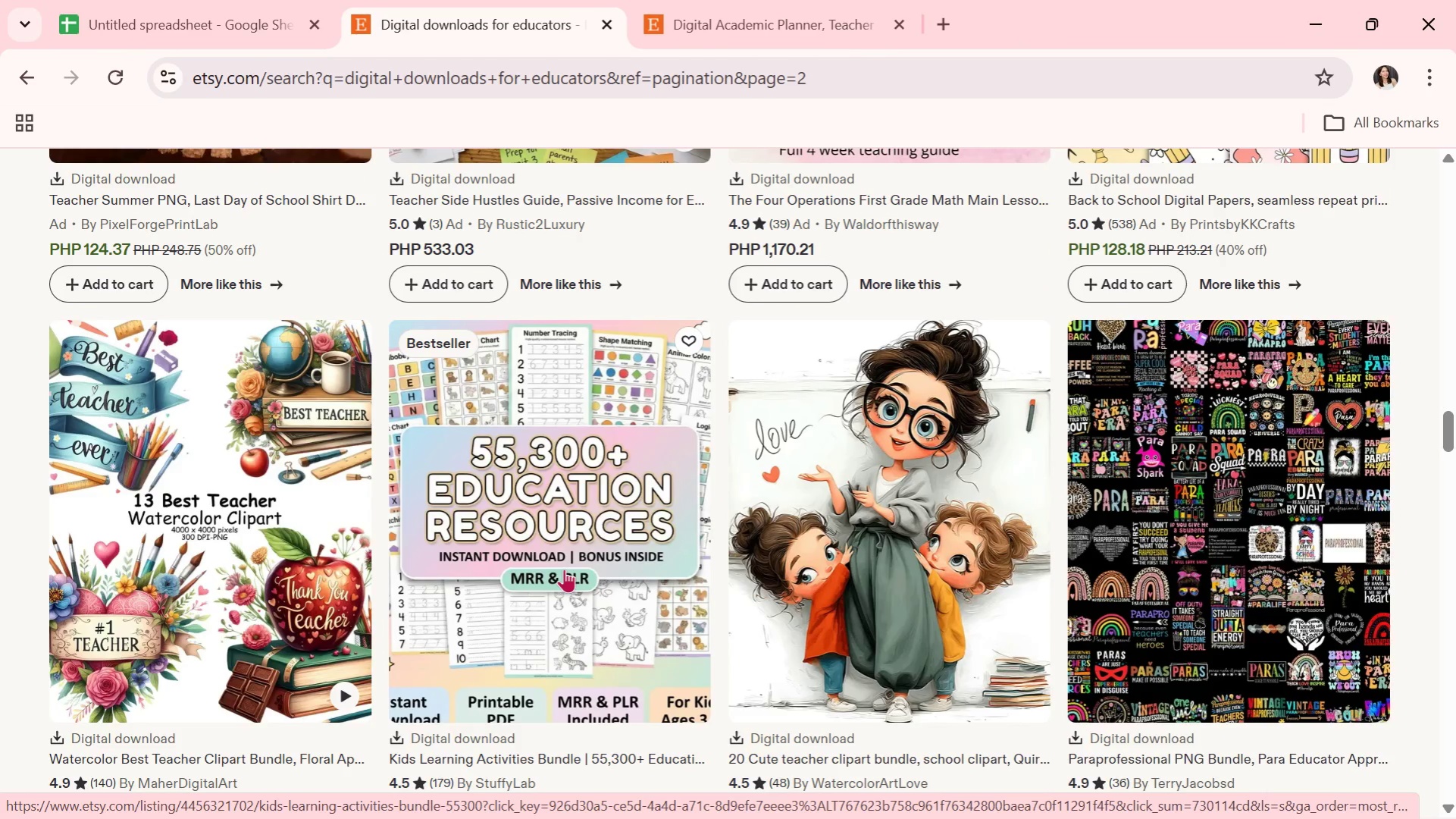 
wait(5.49)
 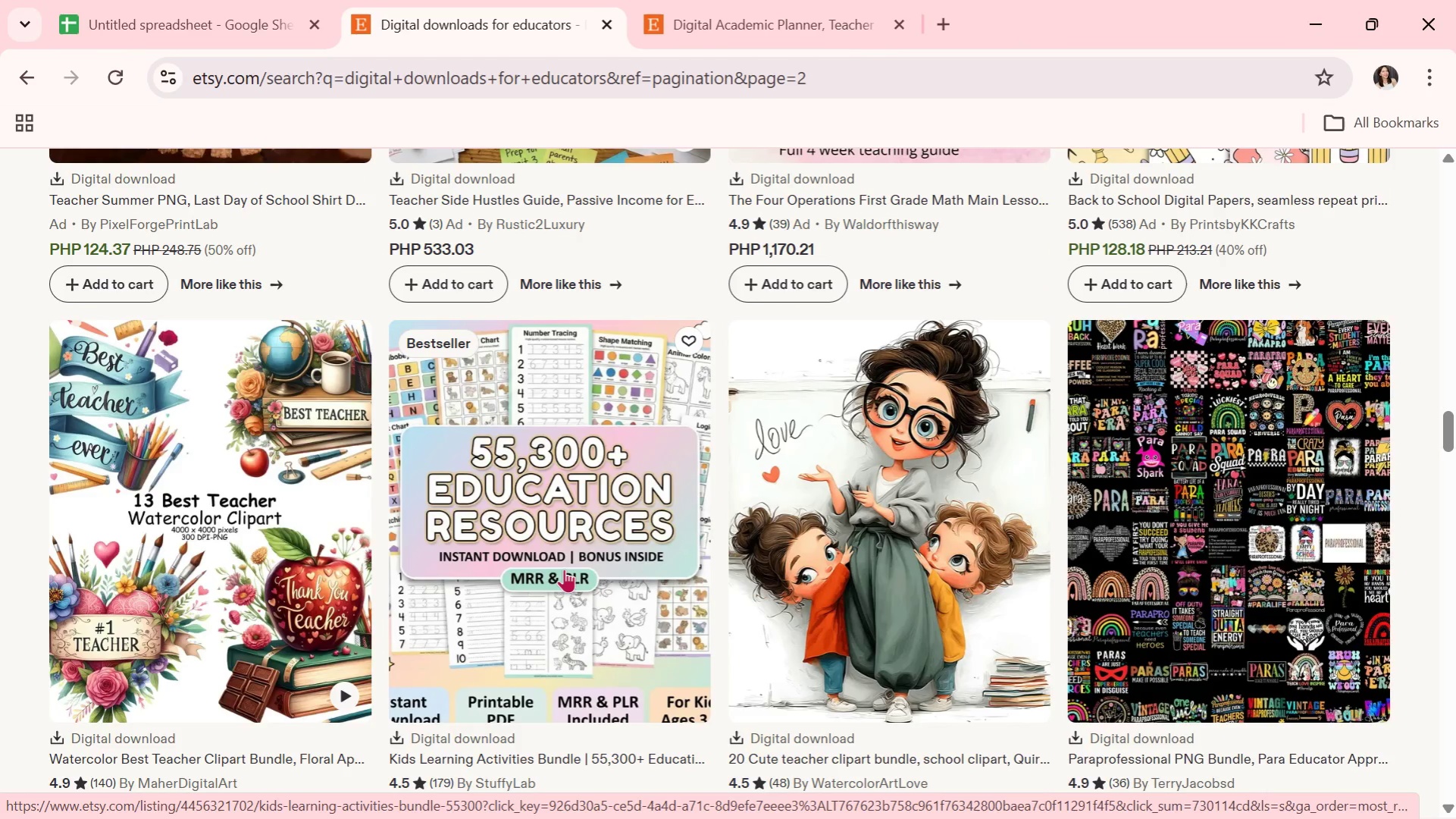 
left_click([564, 569])
 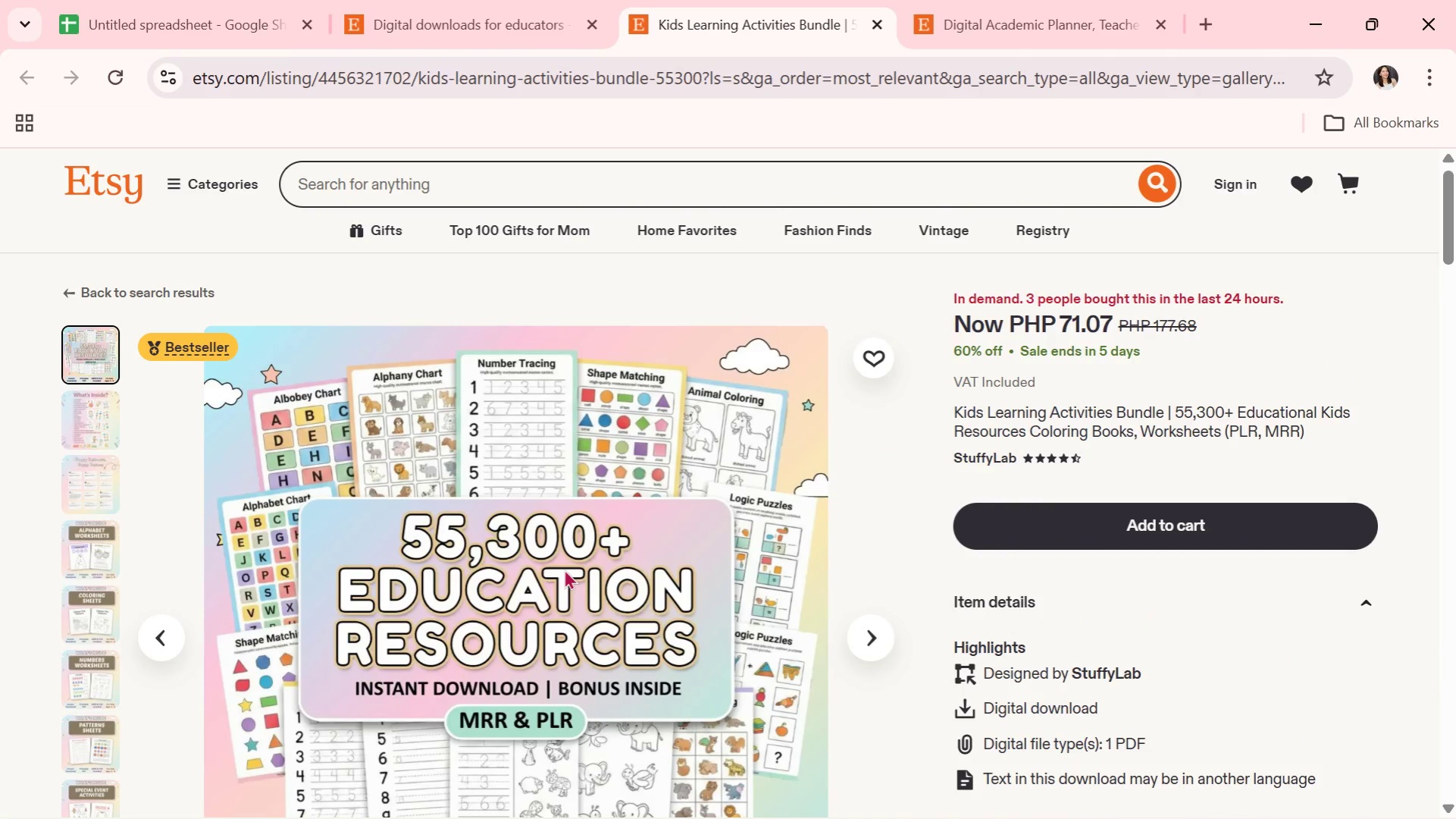 
wait(14.84)
 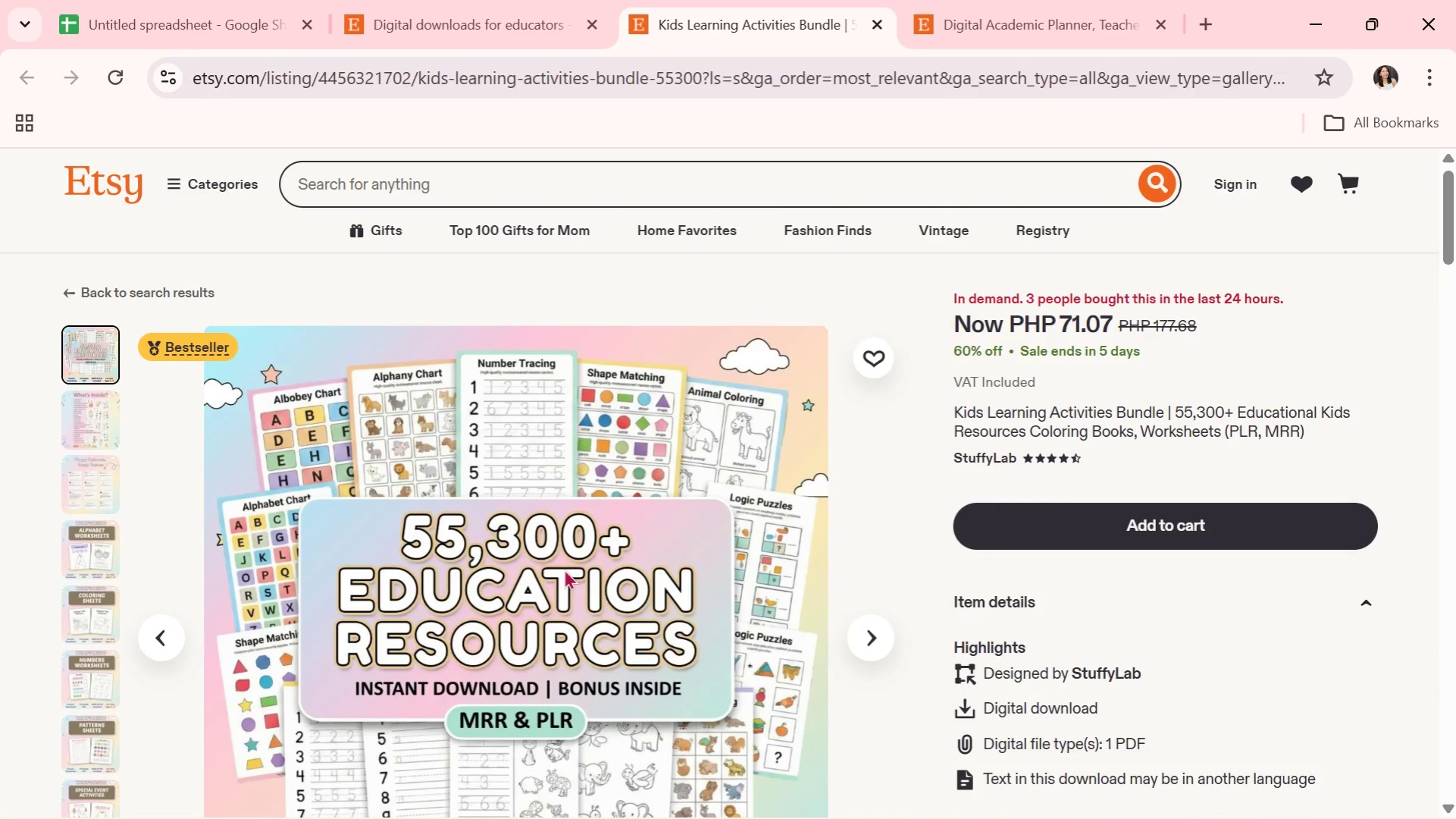 
left_click([867, 652])
 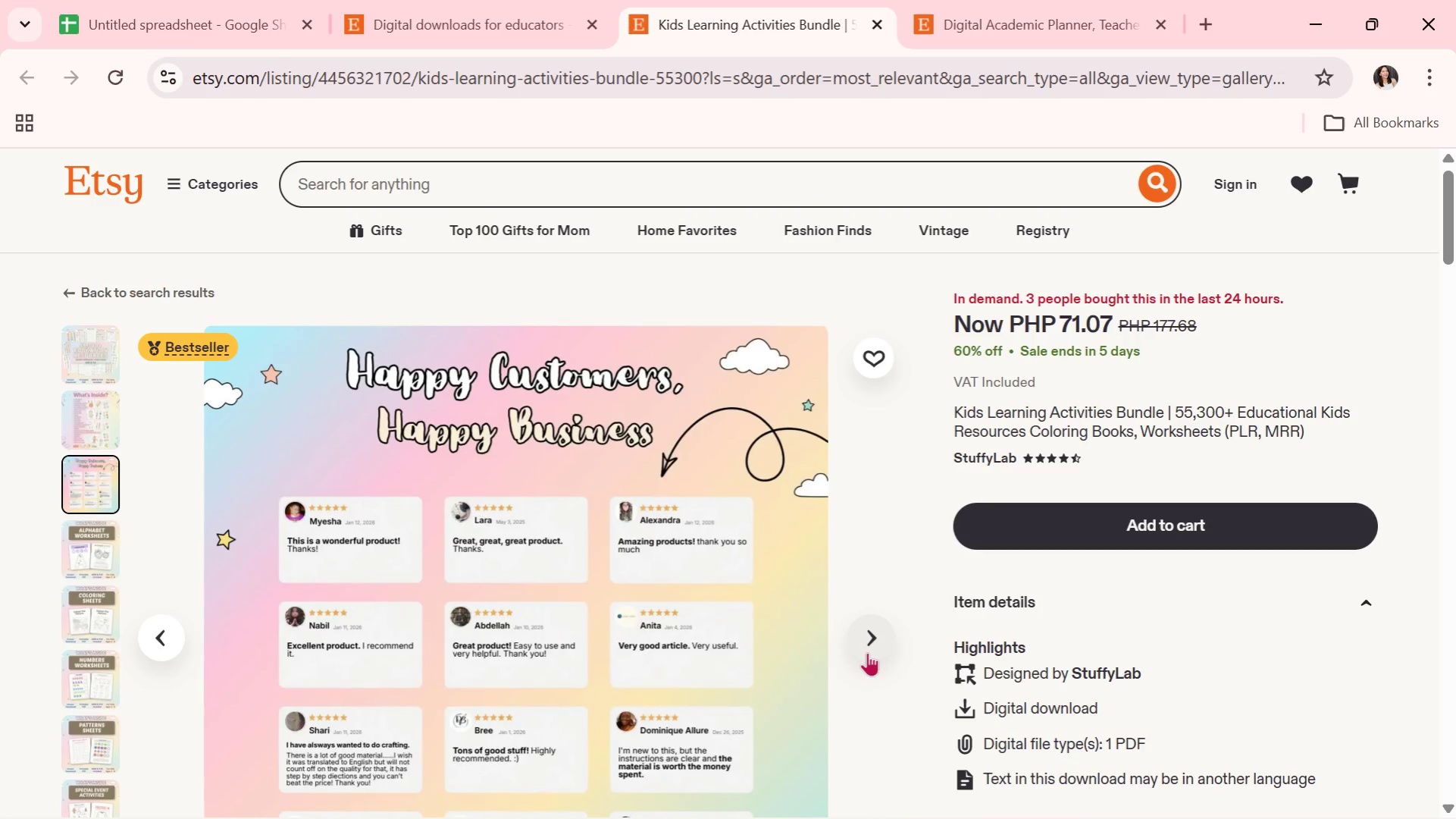 
left_click([867, 652])
 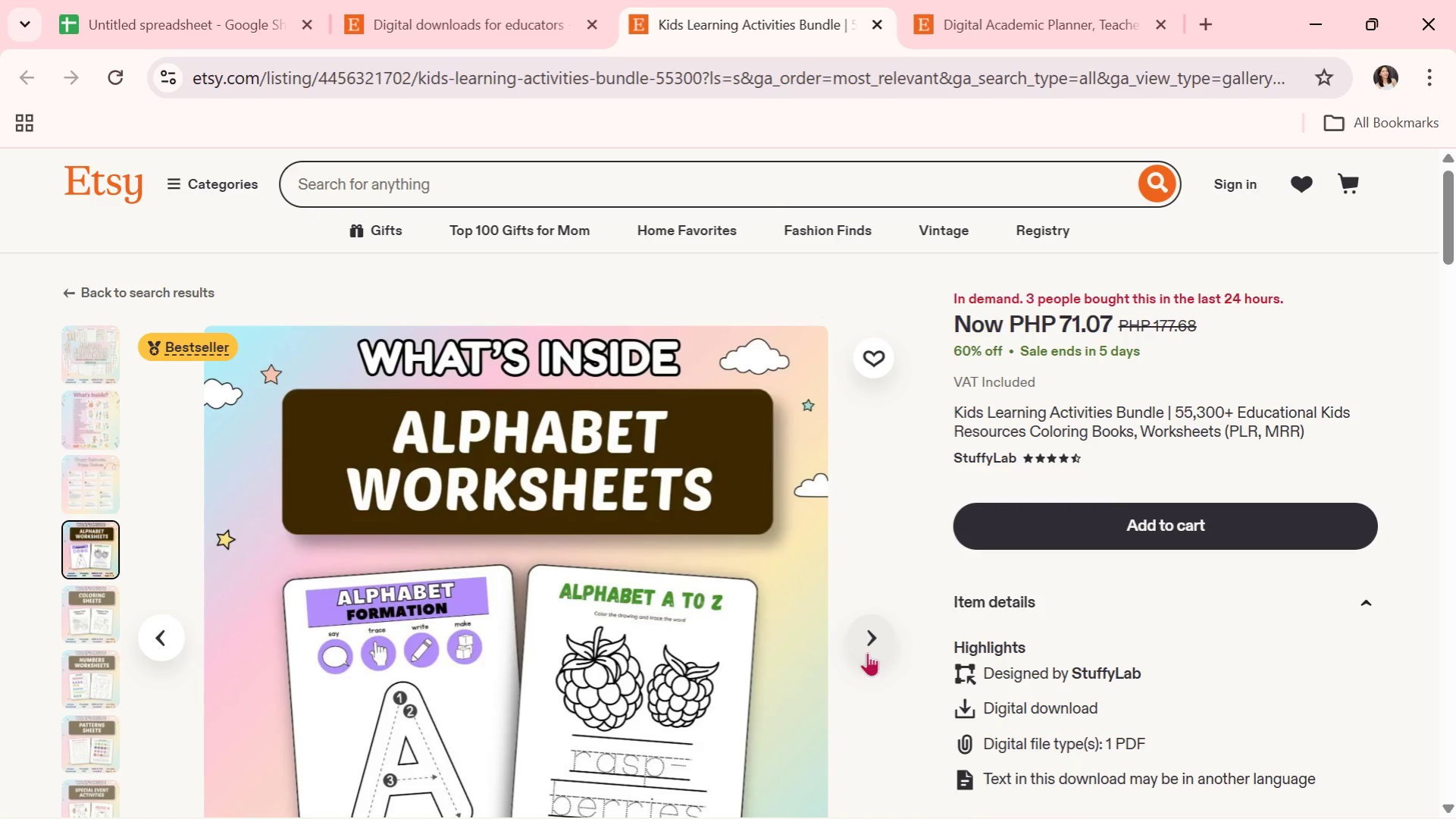 
left_click([867, 652])
 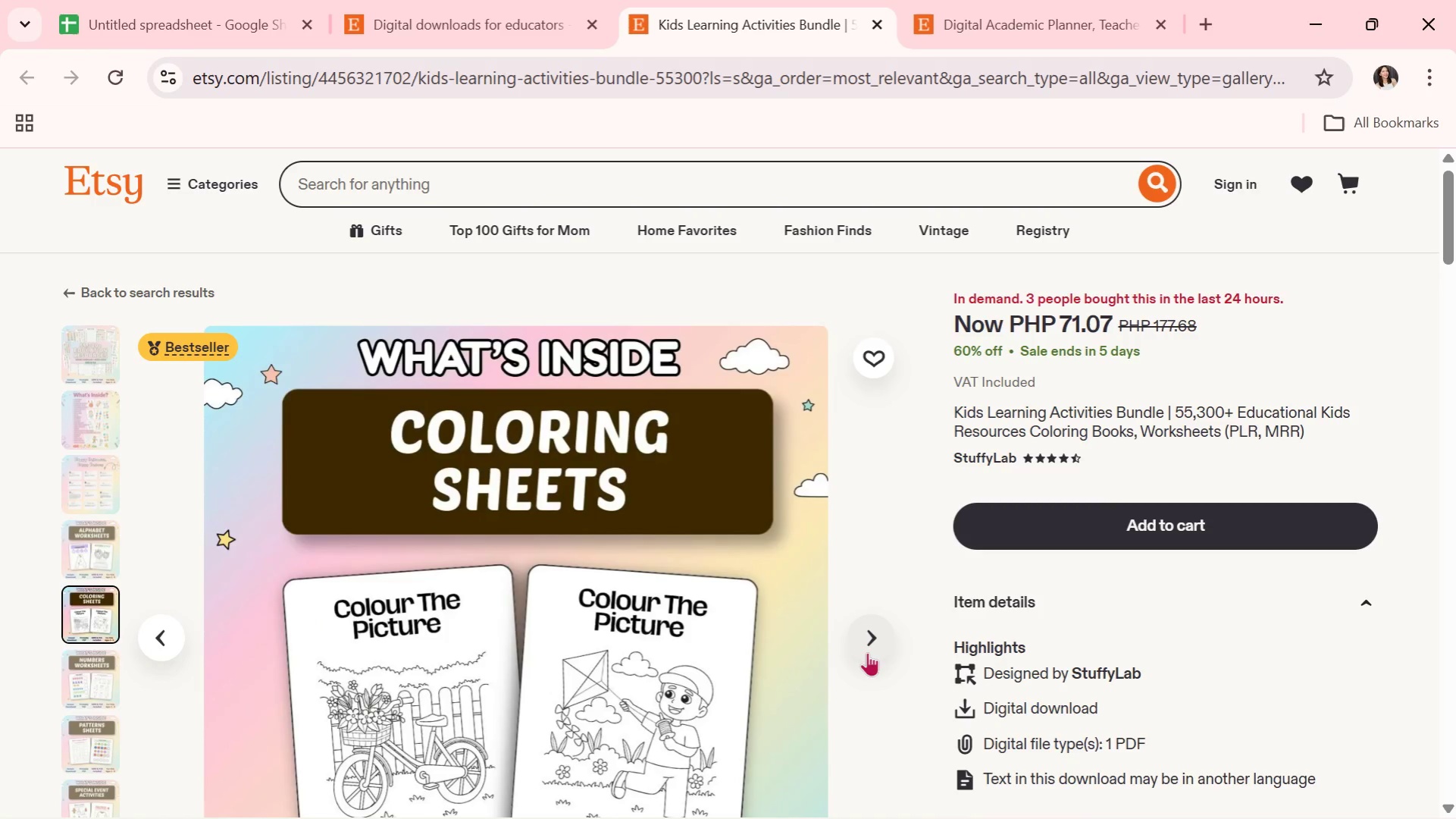 
wait(6.84)
 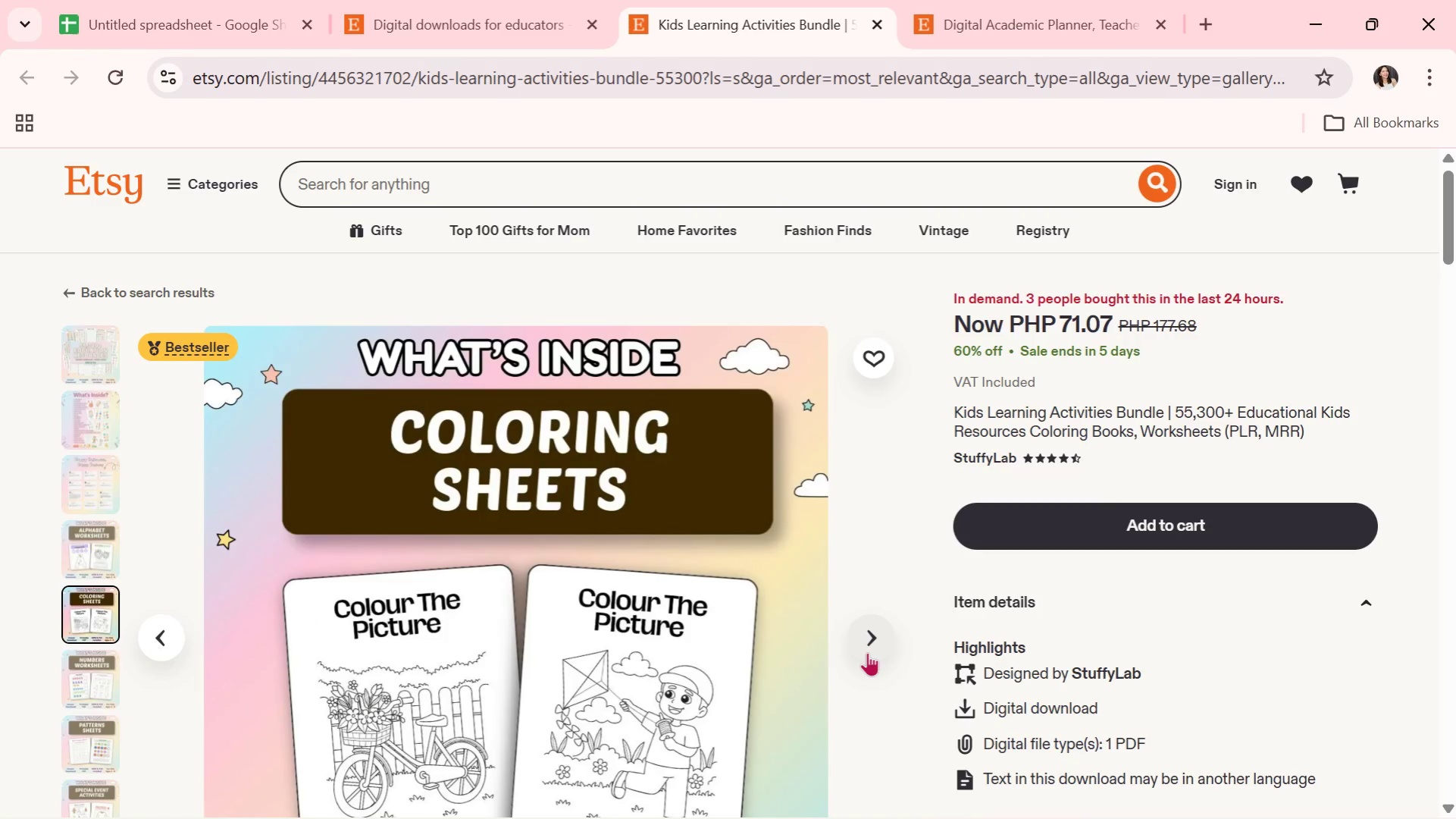 
left_click([867, 652])
 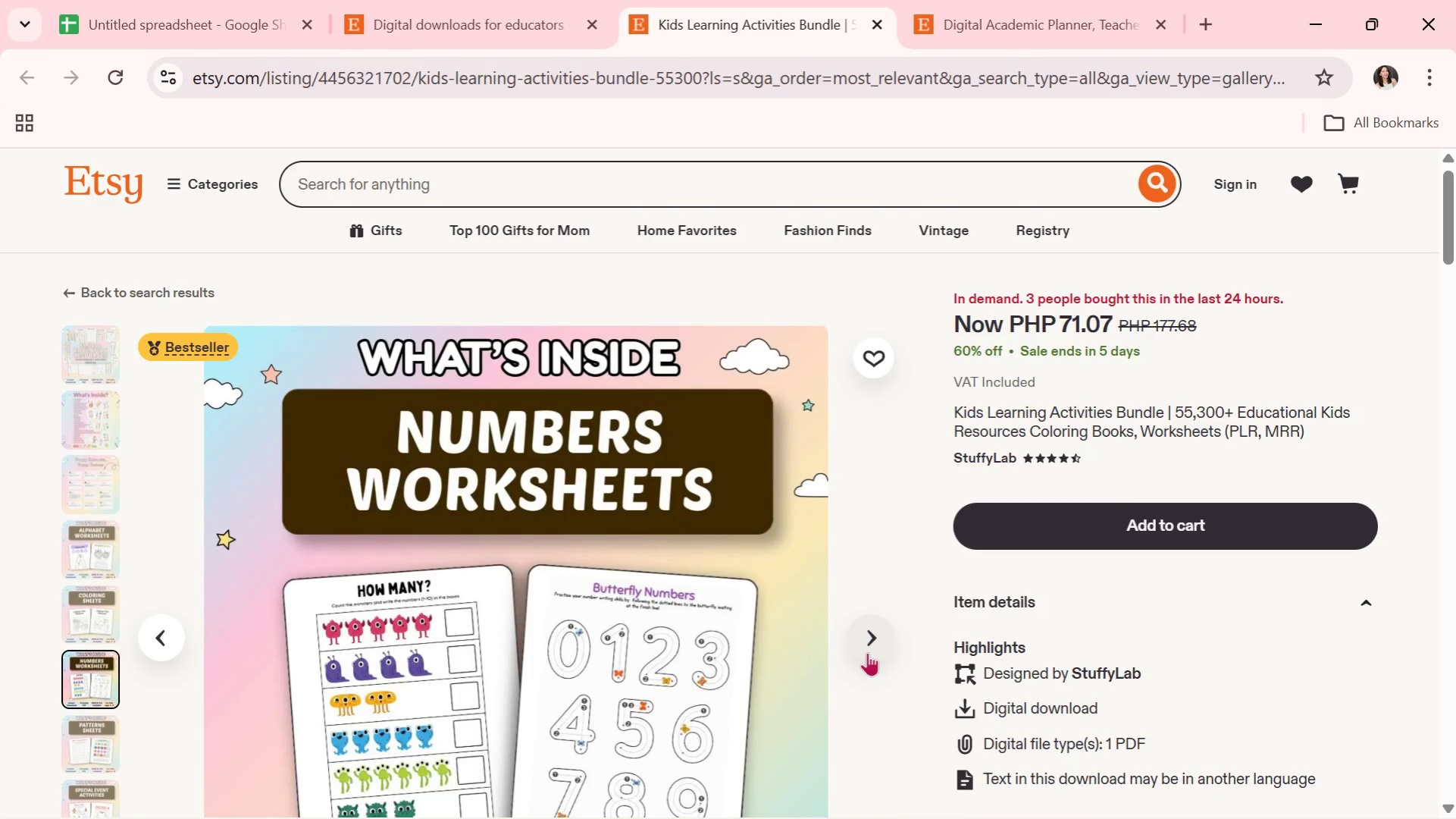 
wait(6.45)
 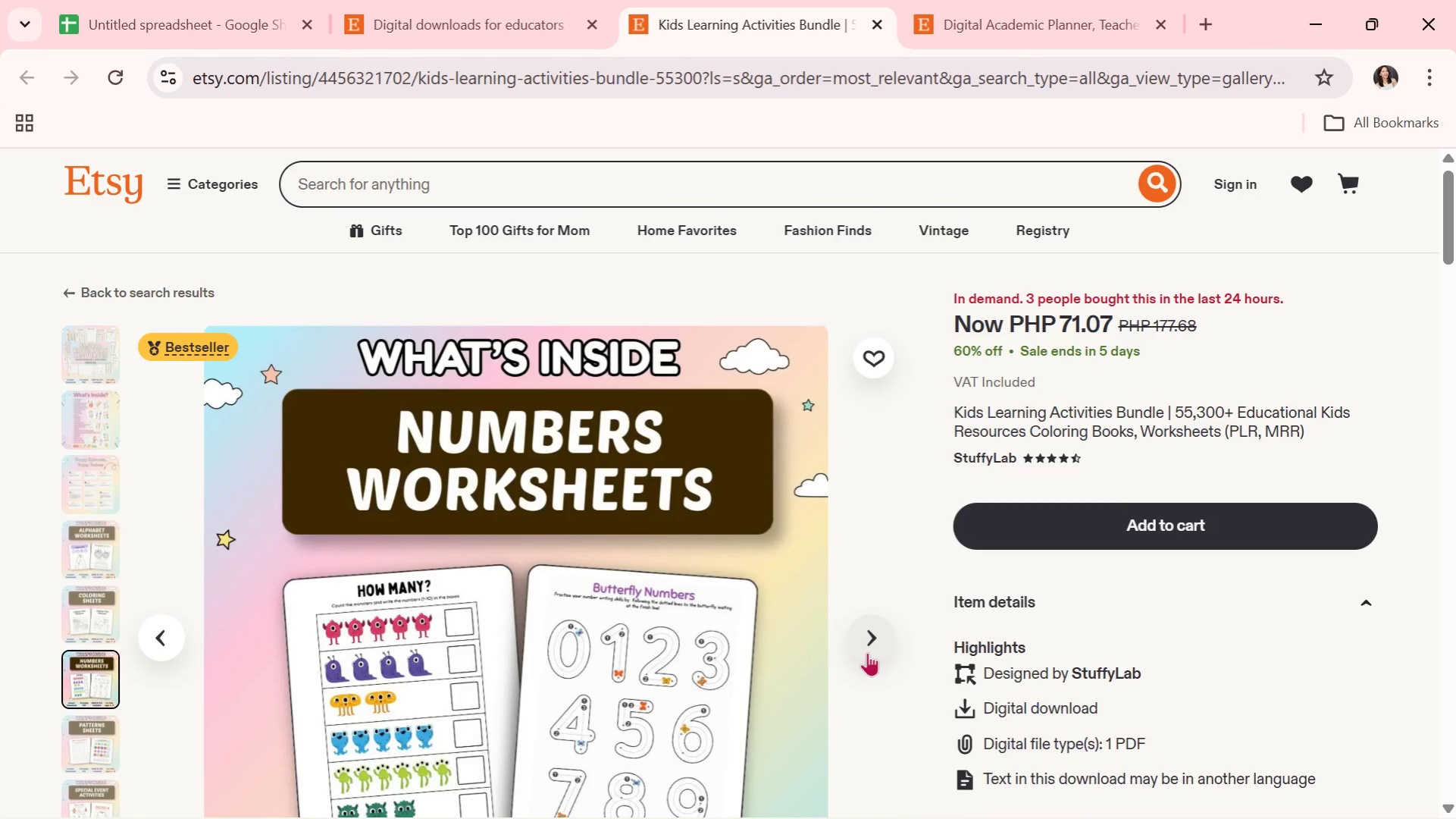 
left_click([867, 652])
 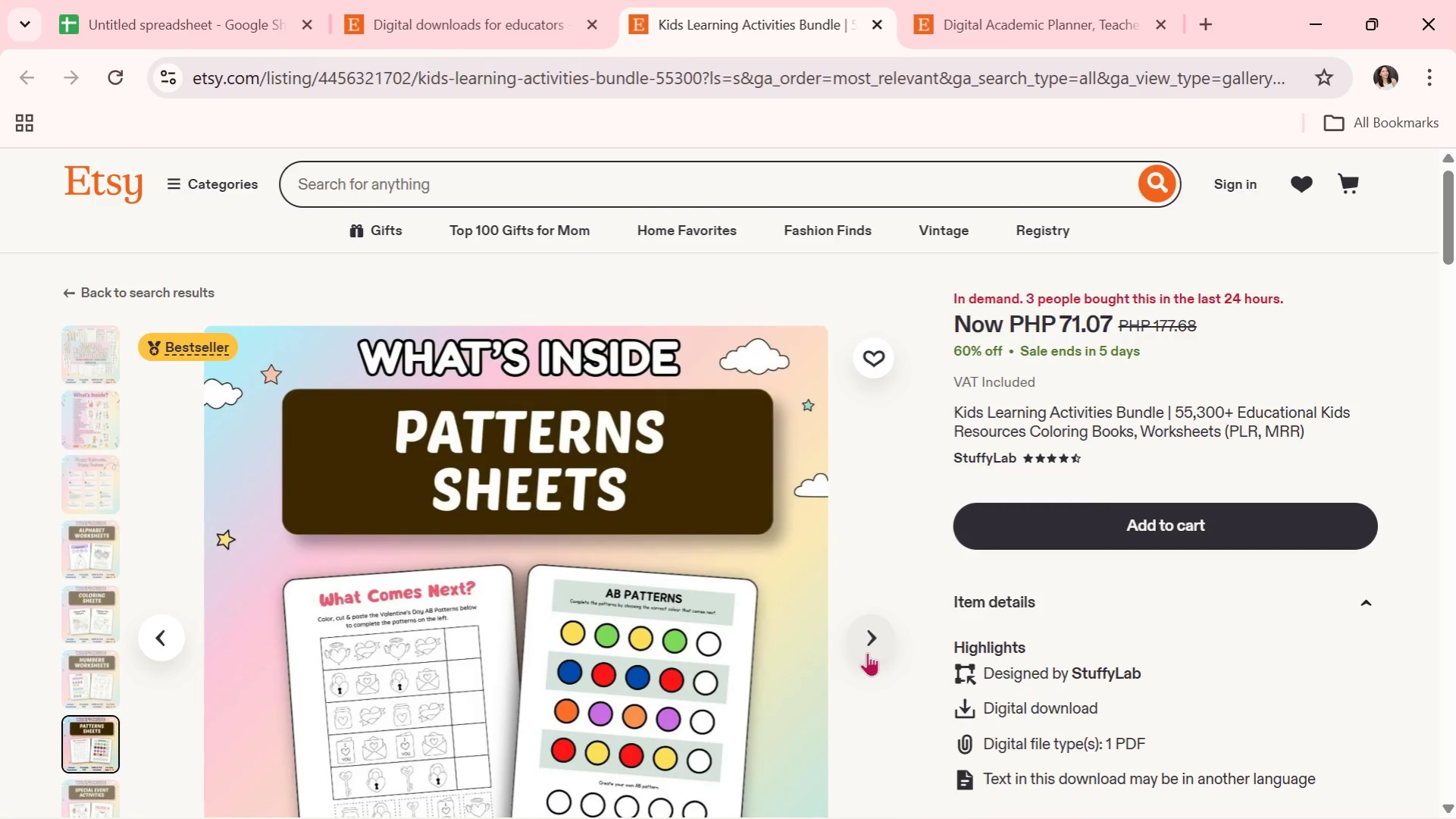 
wait(6.61)
 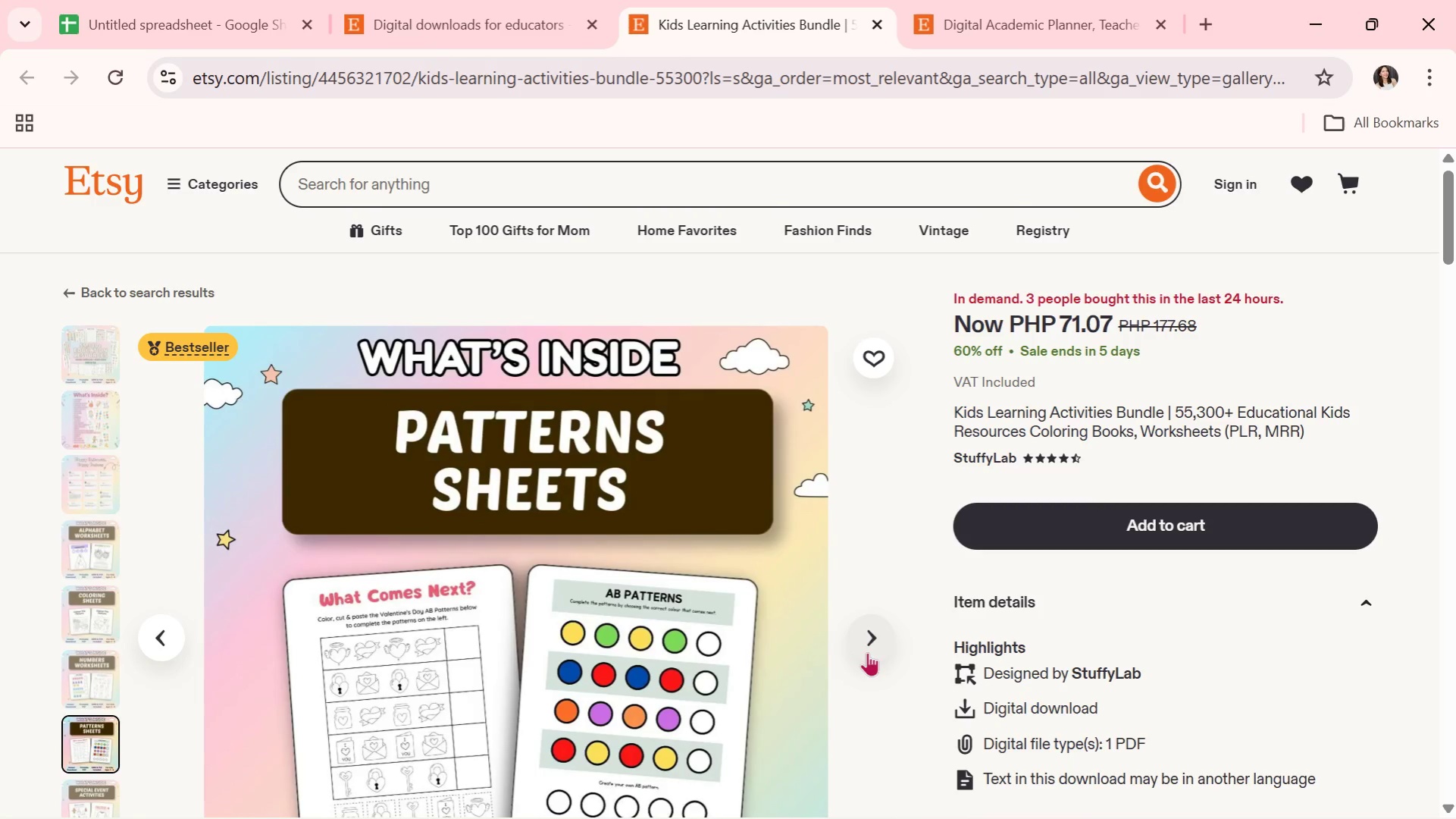 
left_click([867, 652])
 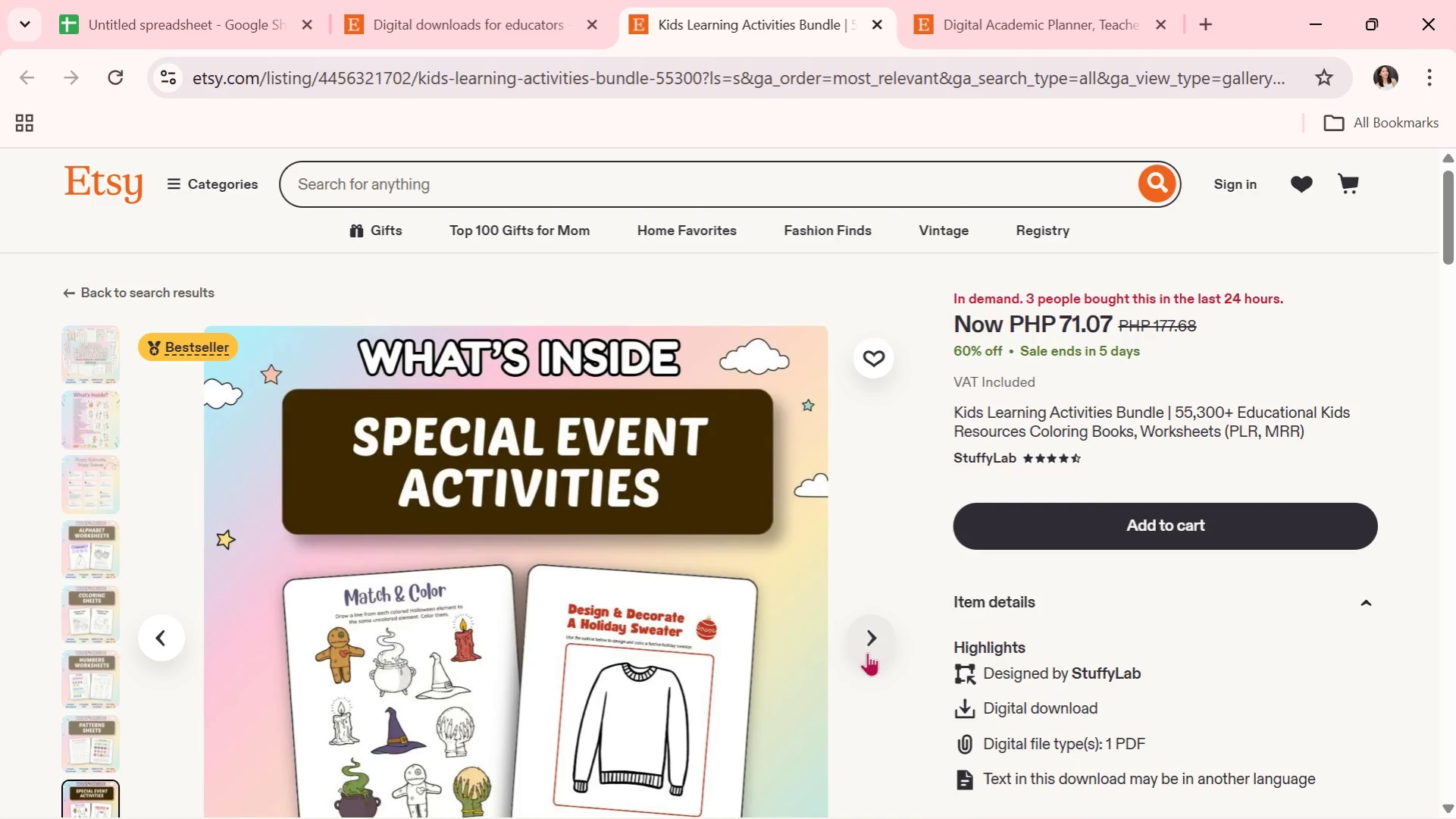 
left_click([867, 652])
 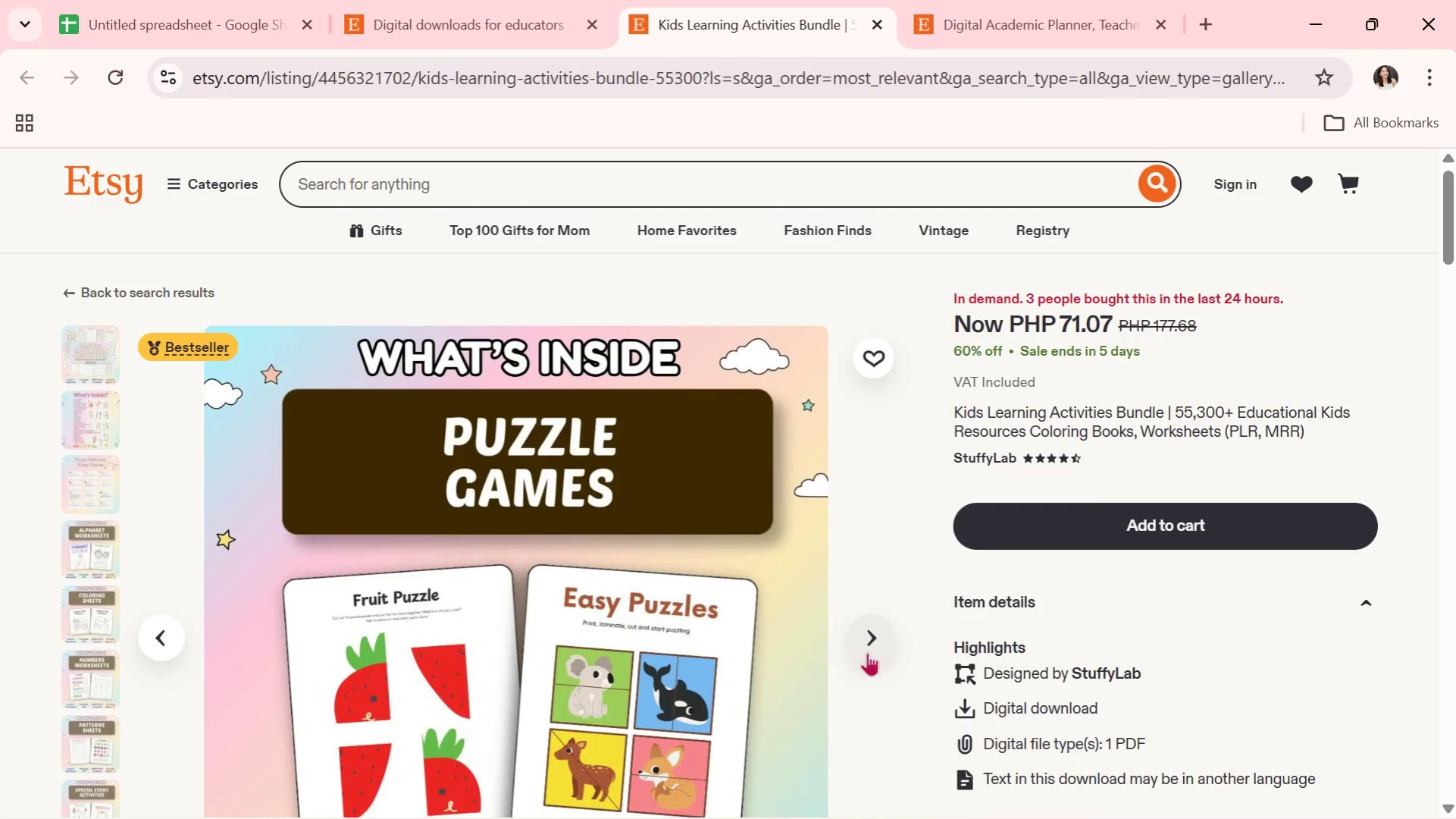 
wait(6.38)
 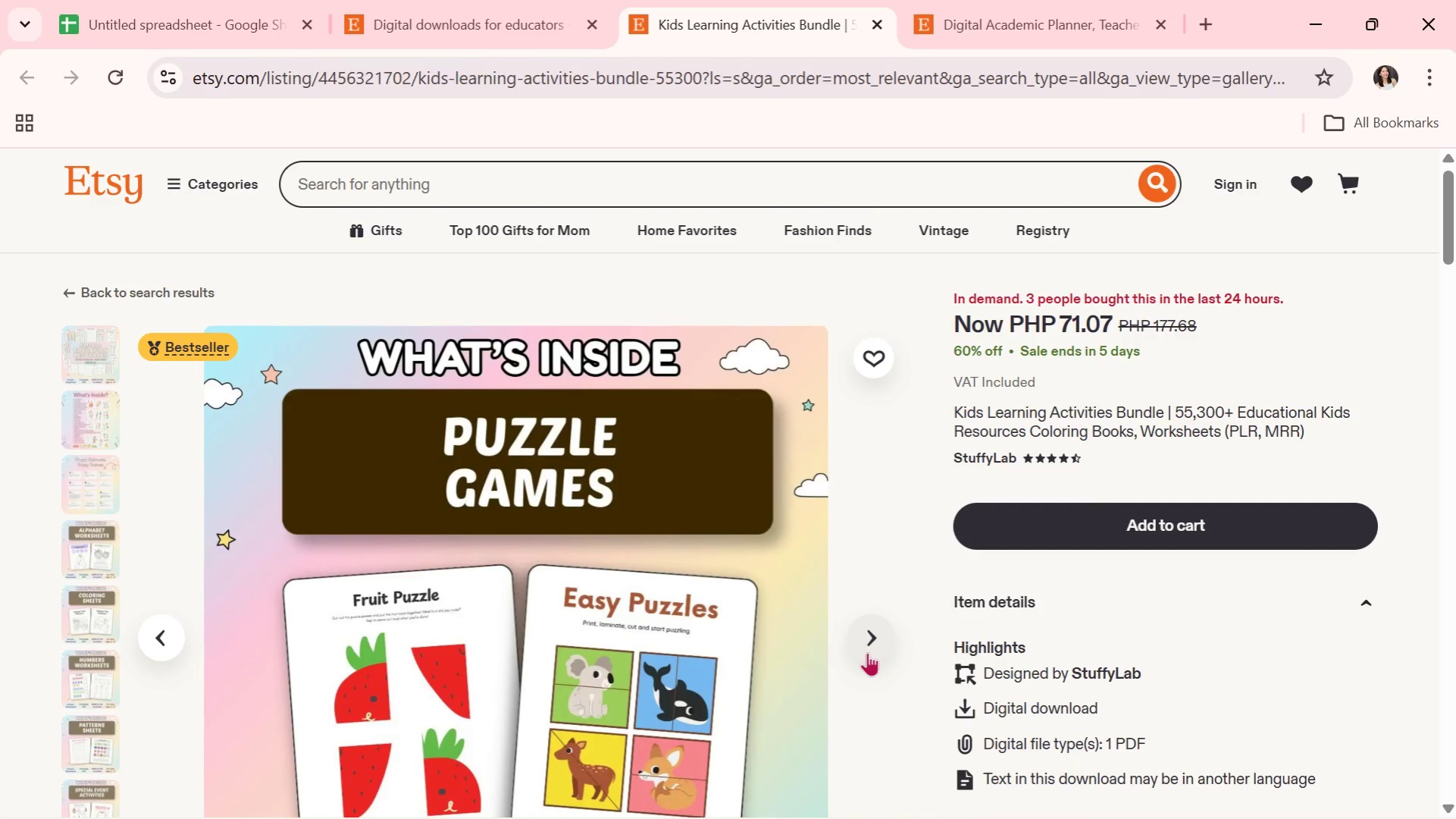 
left_click([867, 652])
 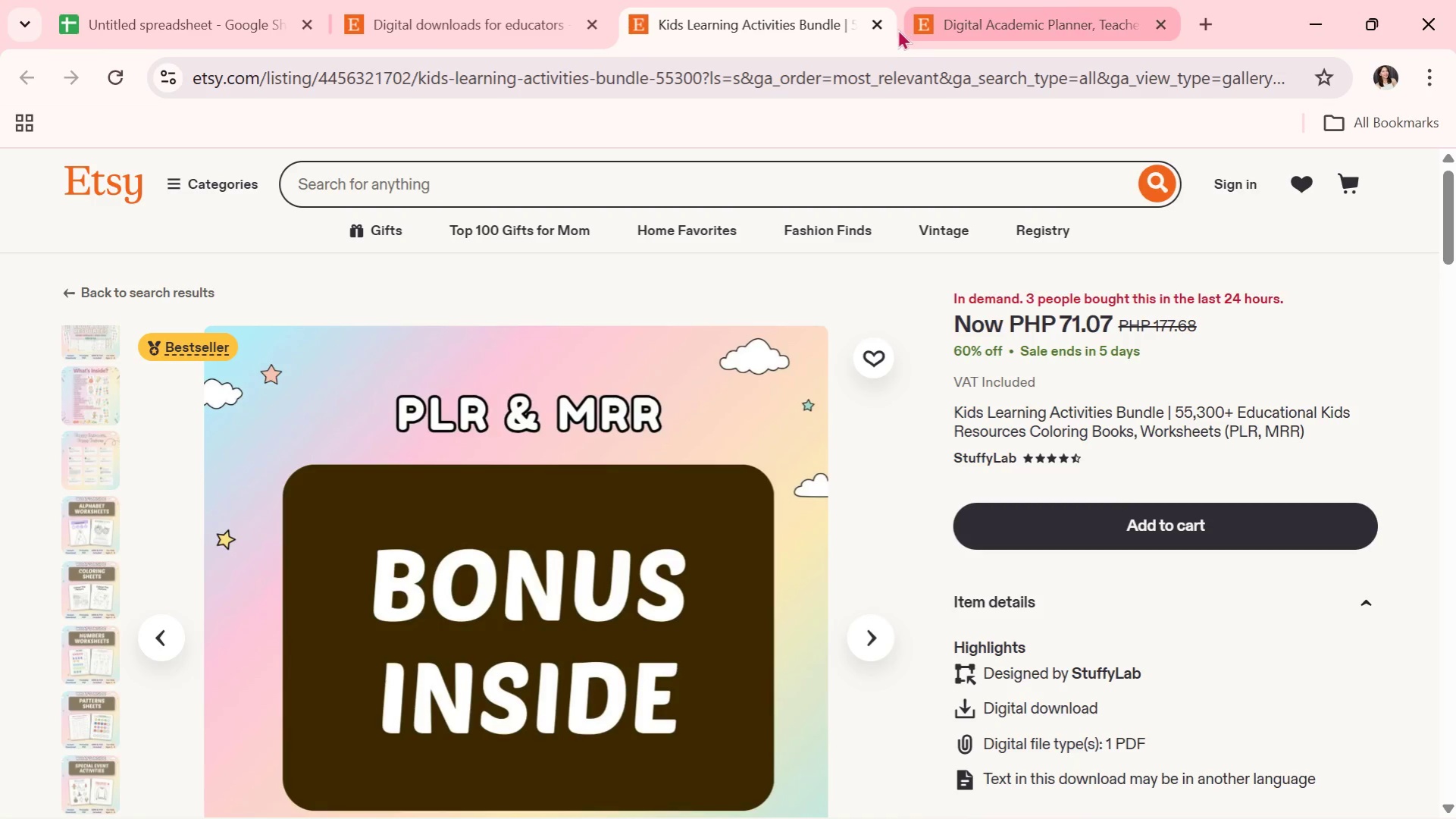 
left_click([885, 30])
 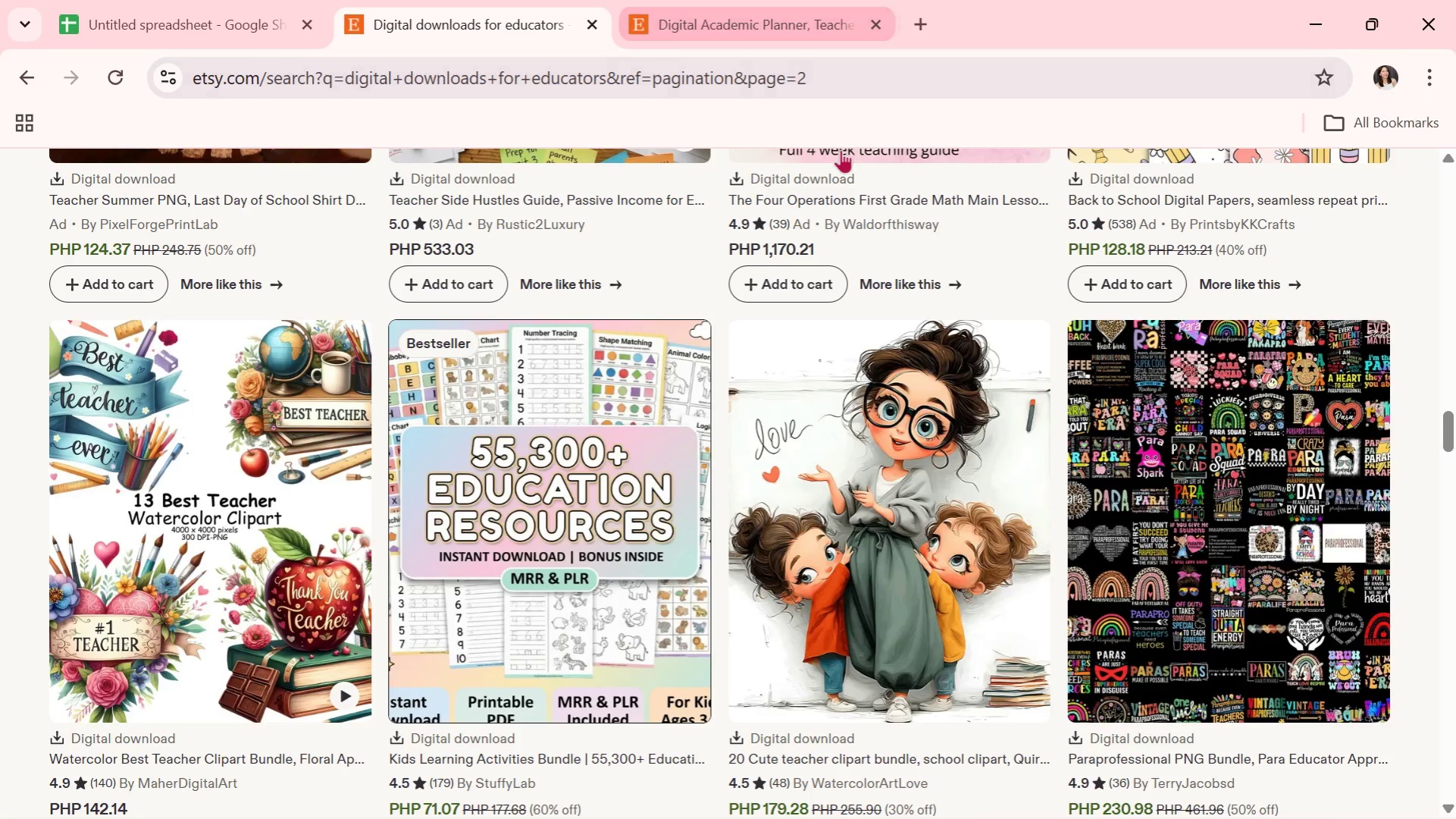 
scroll: coordinate [825, 162], scroll_direction: down, amount: 6.0
 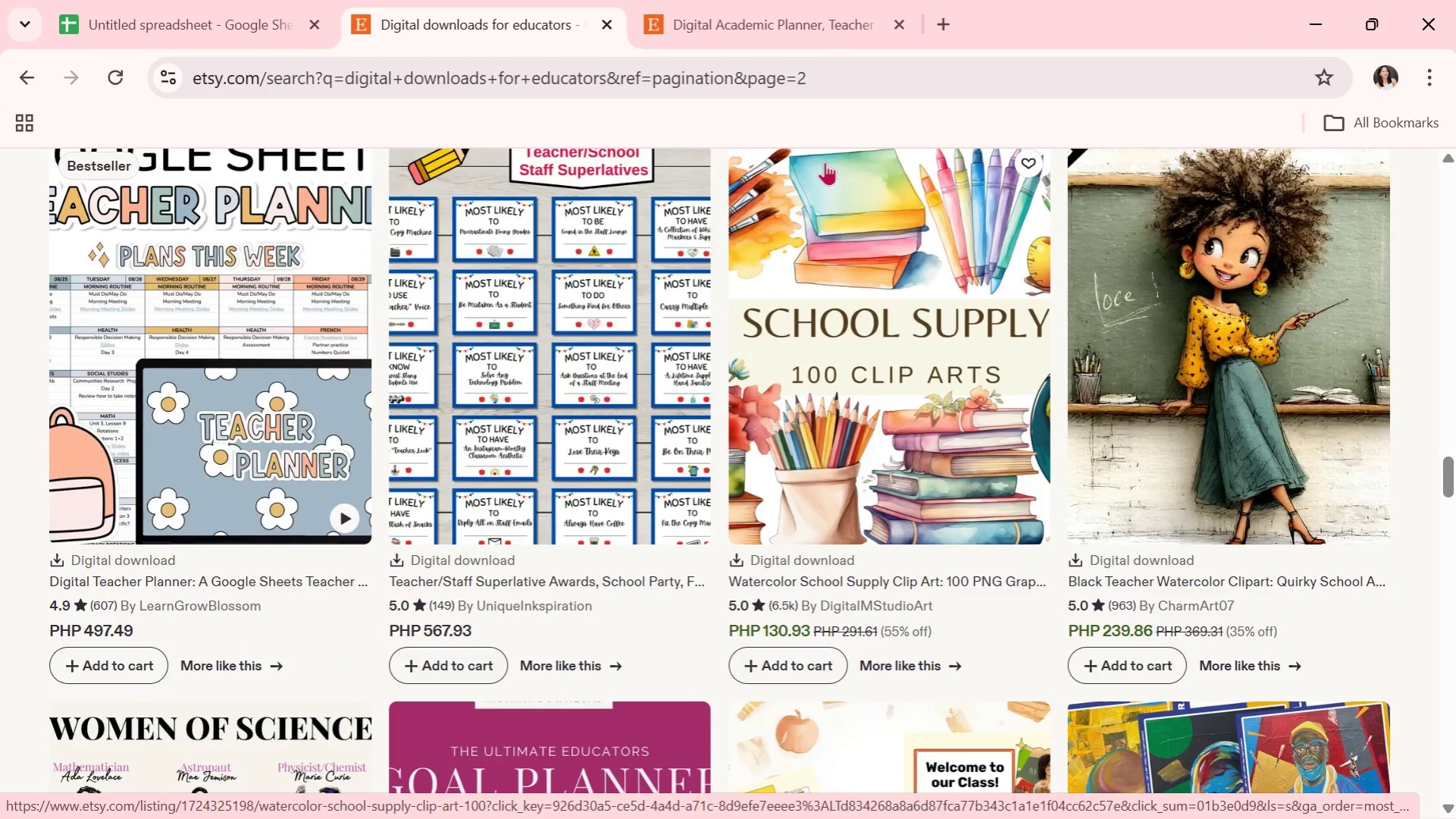 
wait(21.03)
 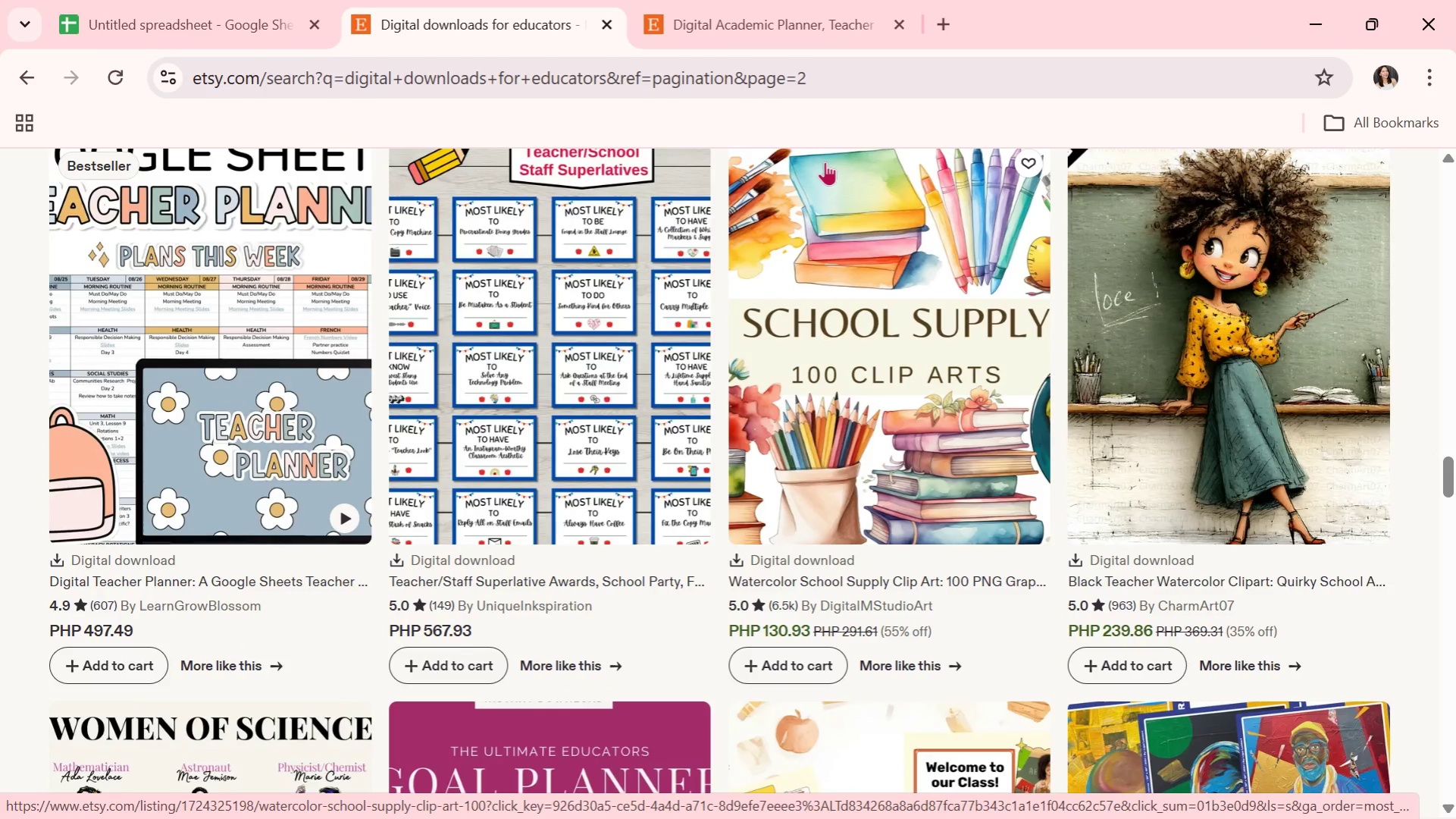 
scroll: coordinate [617, 527], scroll_direction: down, amount: 13.0
 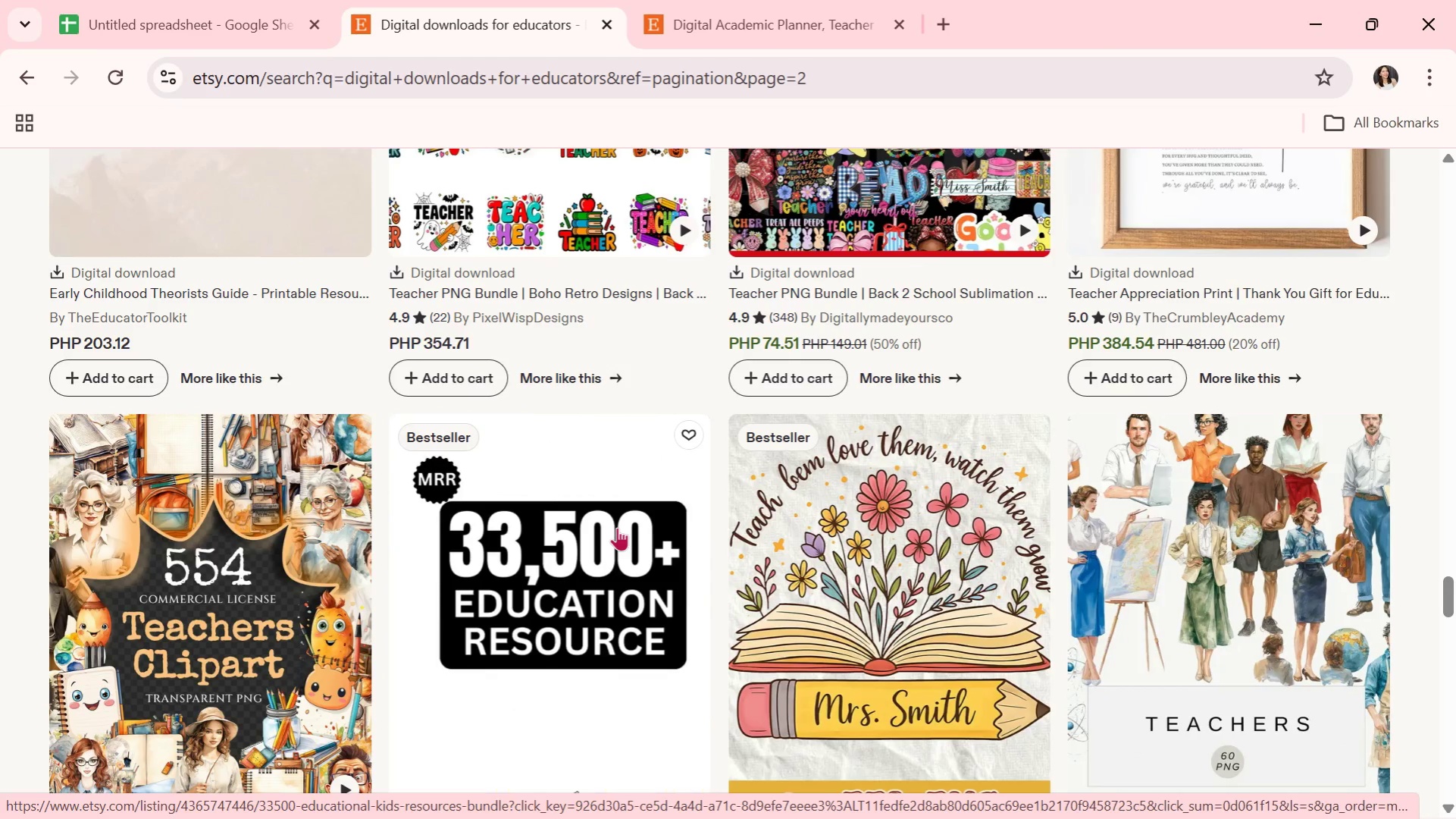 
mouse_move([551, 551])
 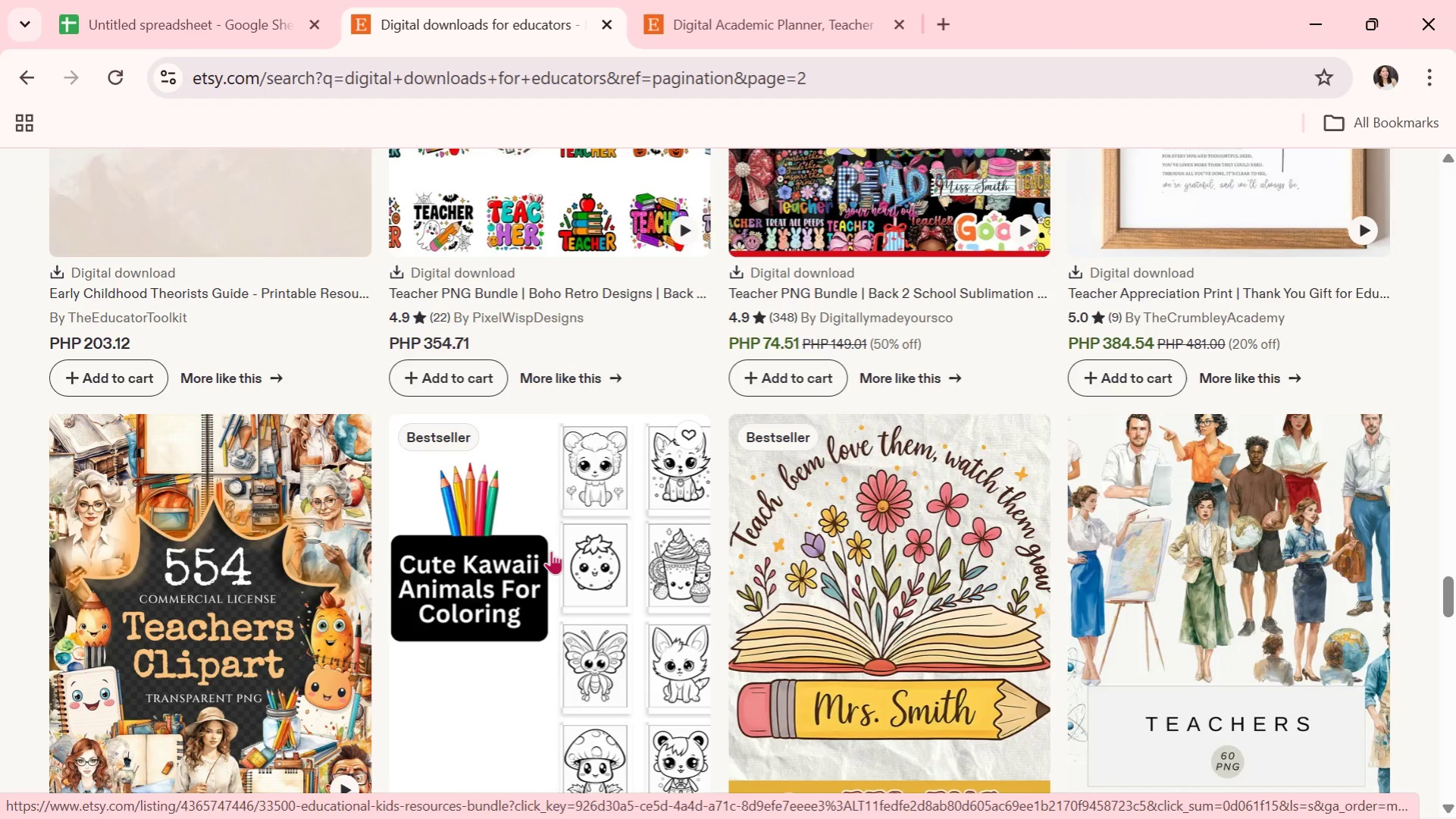 
left_click([551, 551])
 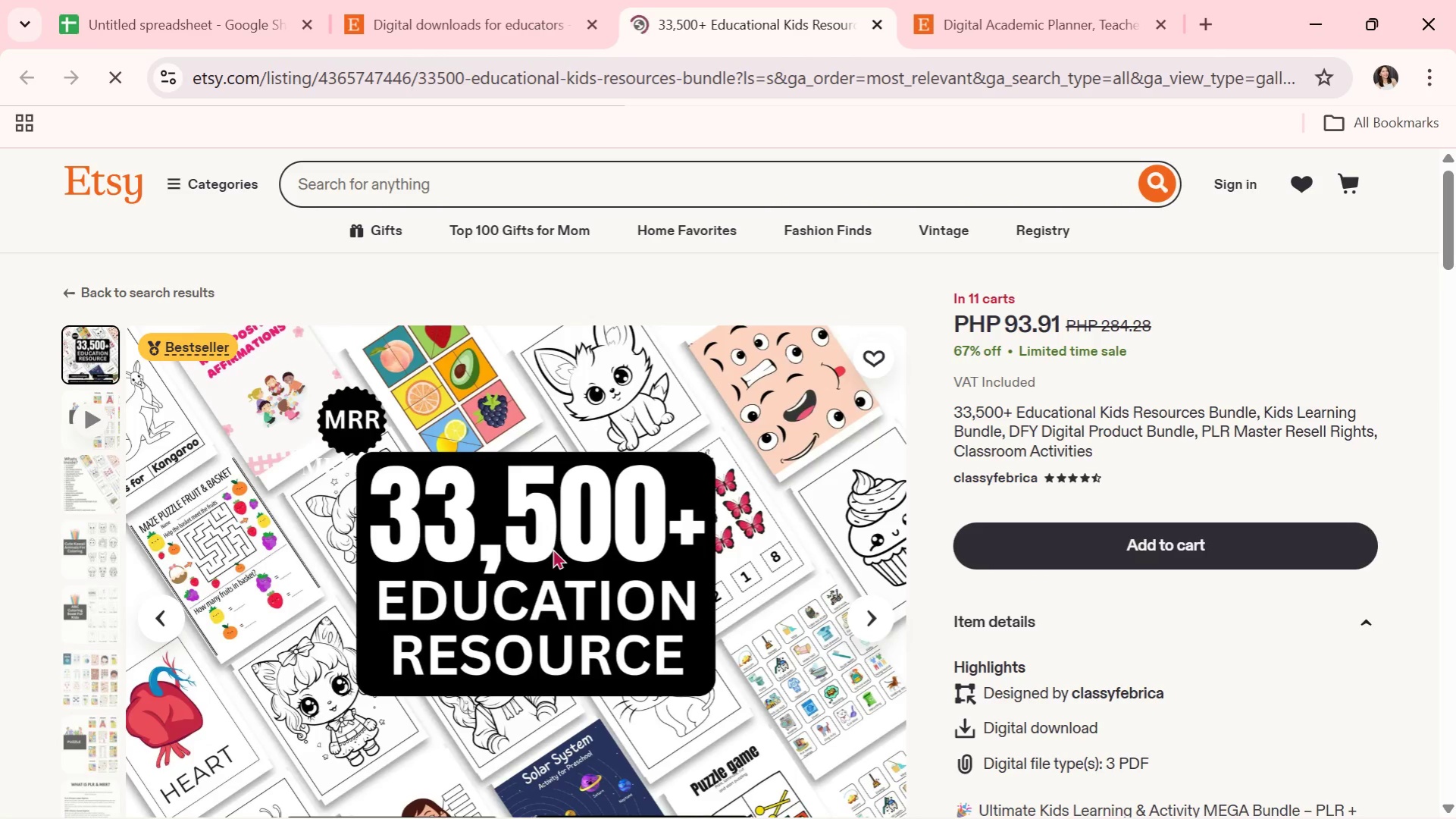 
scroll: coordinate [728, 562], scroll_direction: down, amount: 1.0
 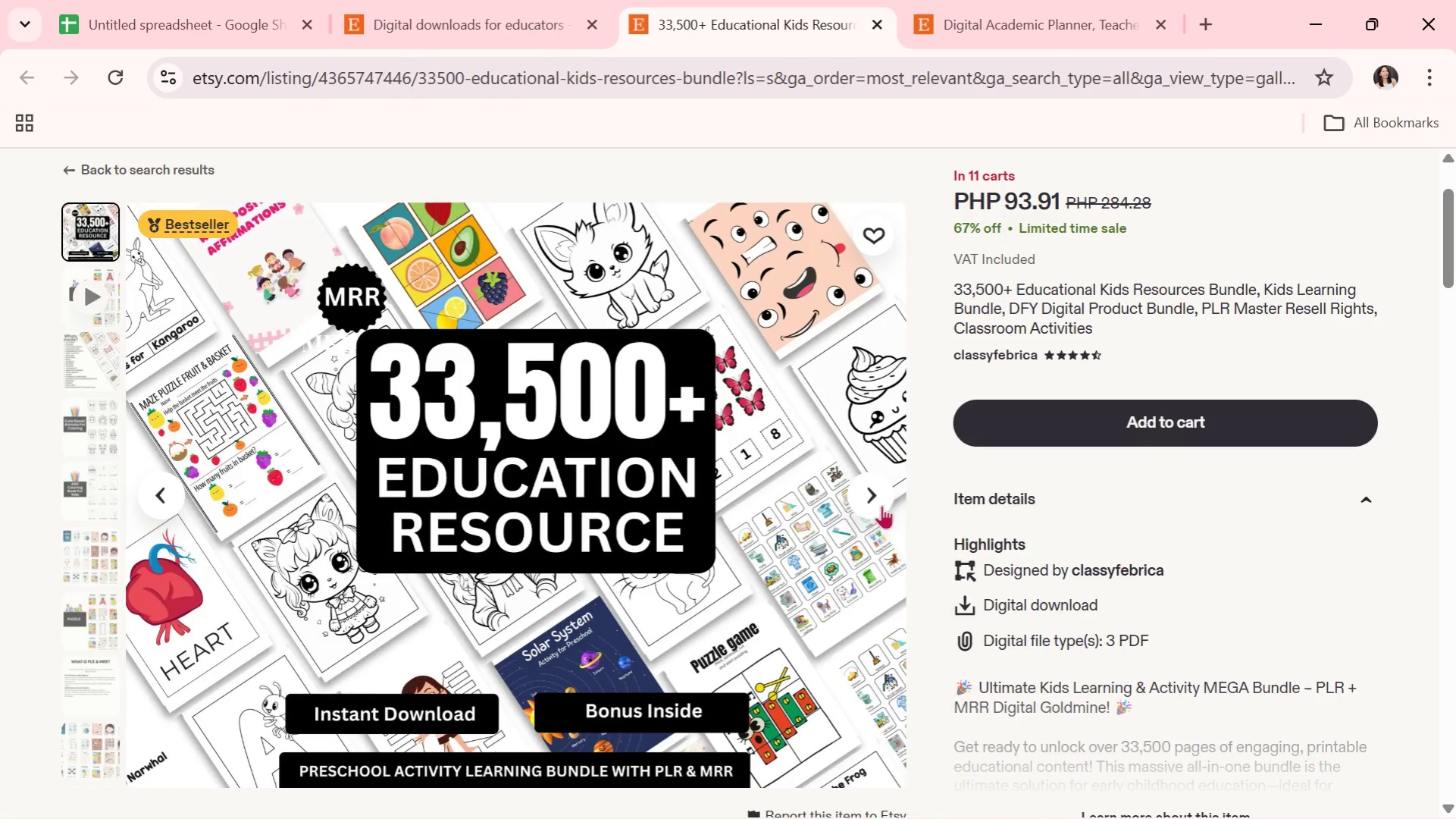 
left_click([872, 492])
 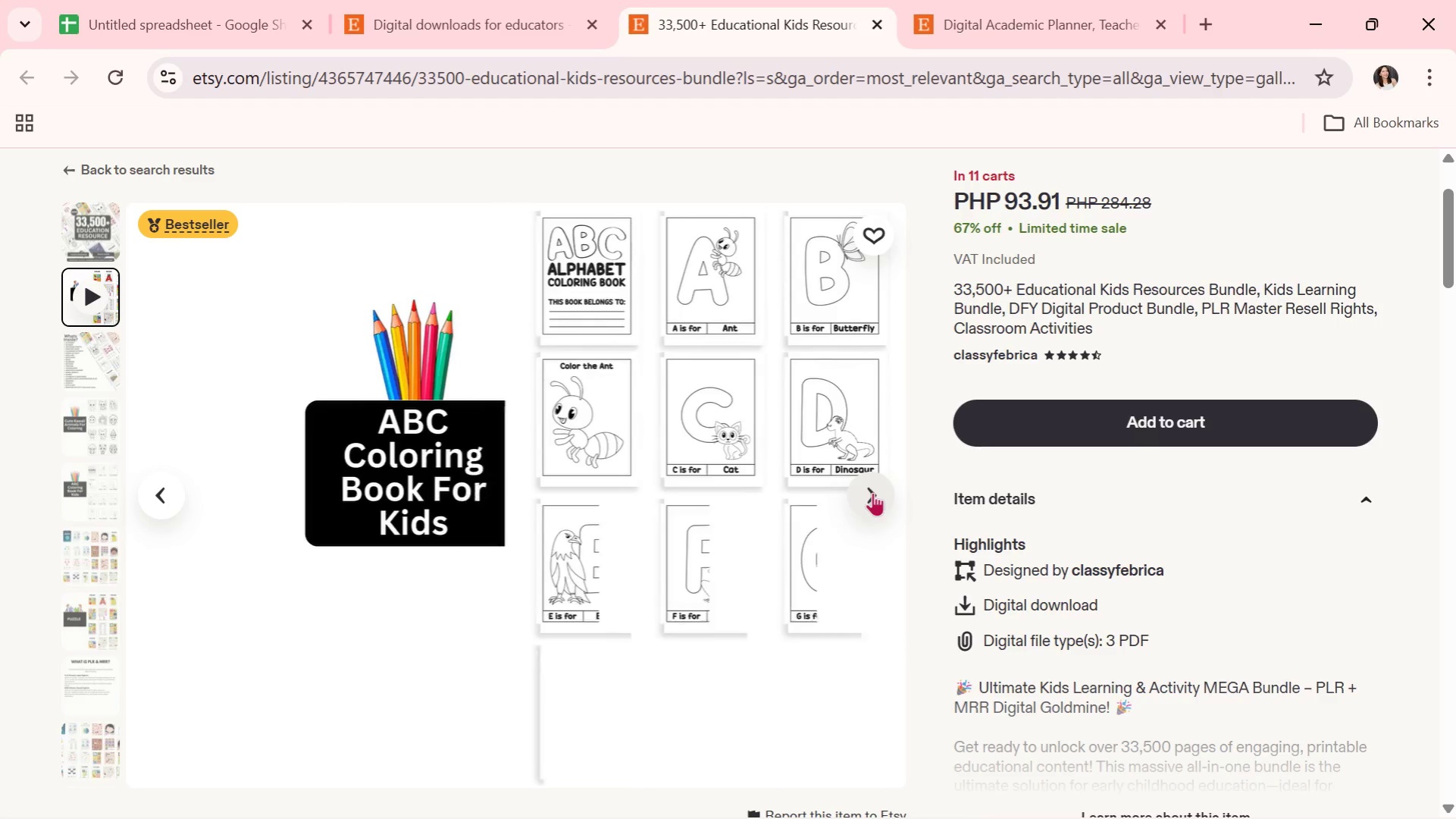 
wait(12.36)
 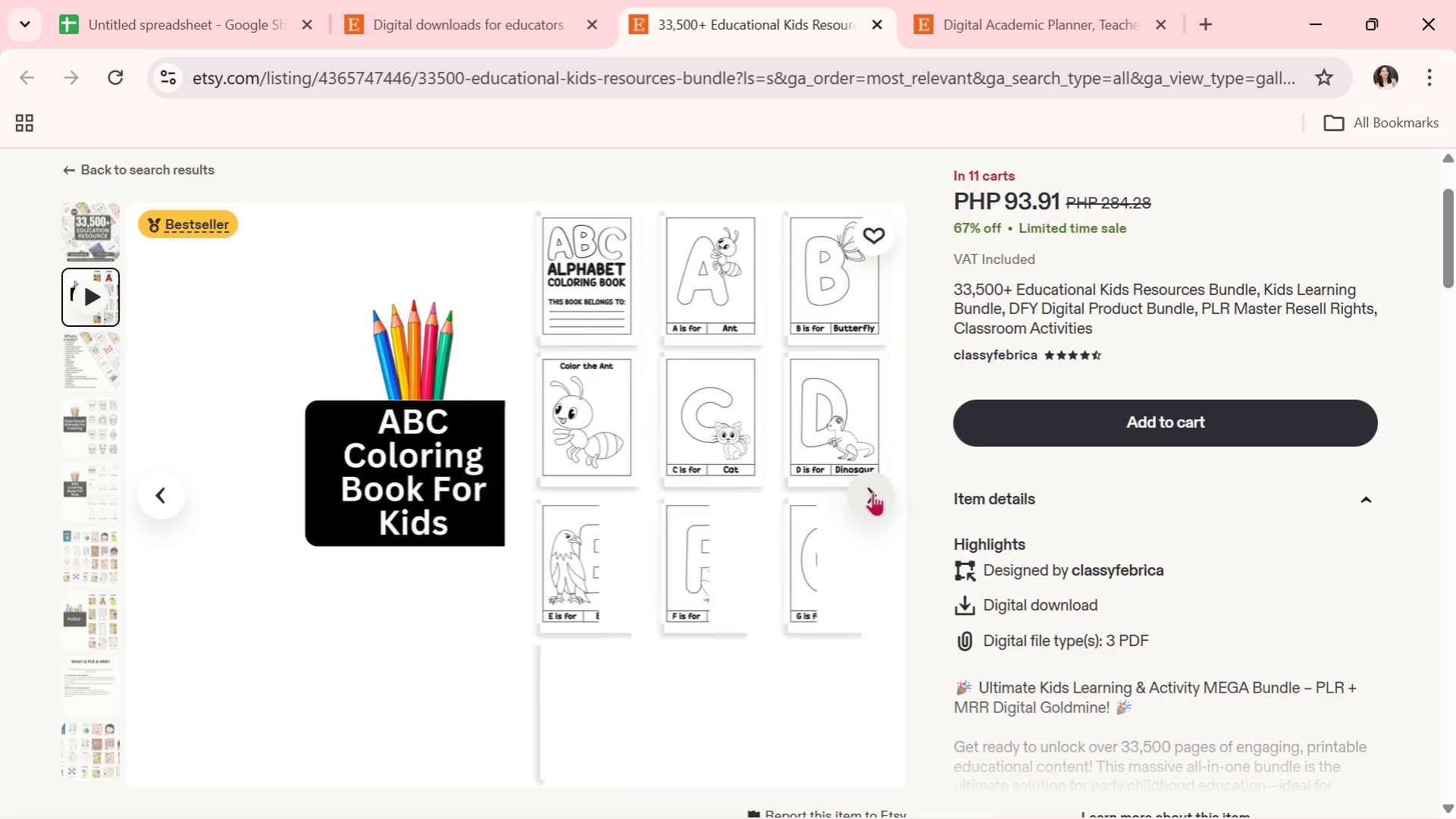 
left_click([872, 492])
 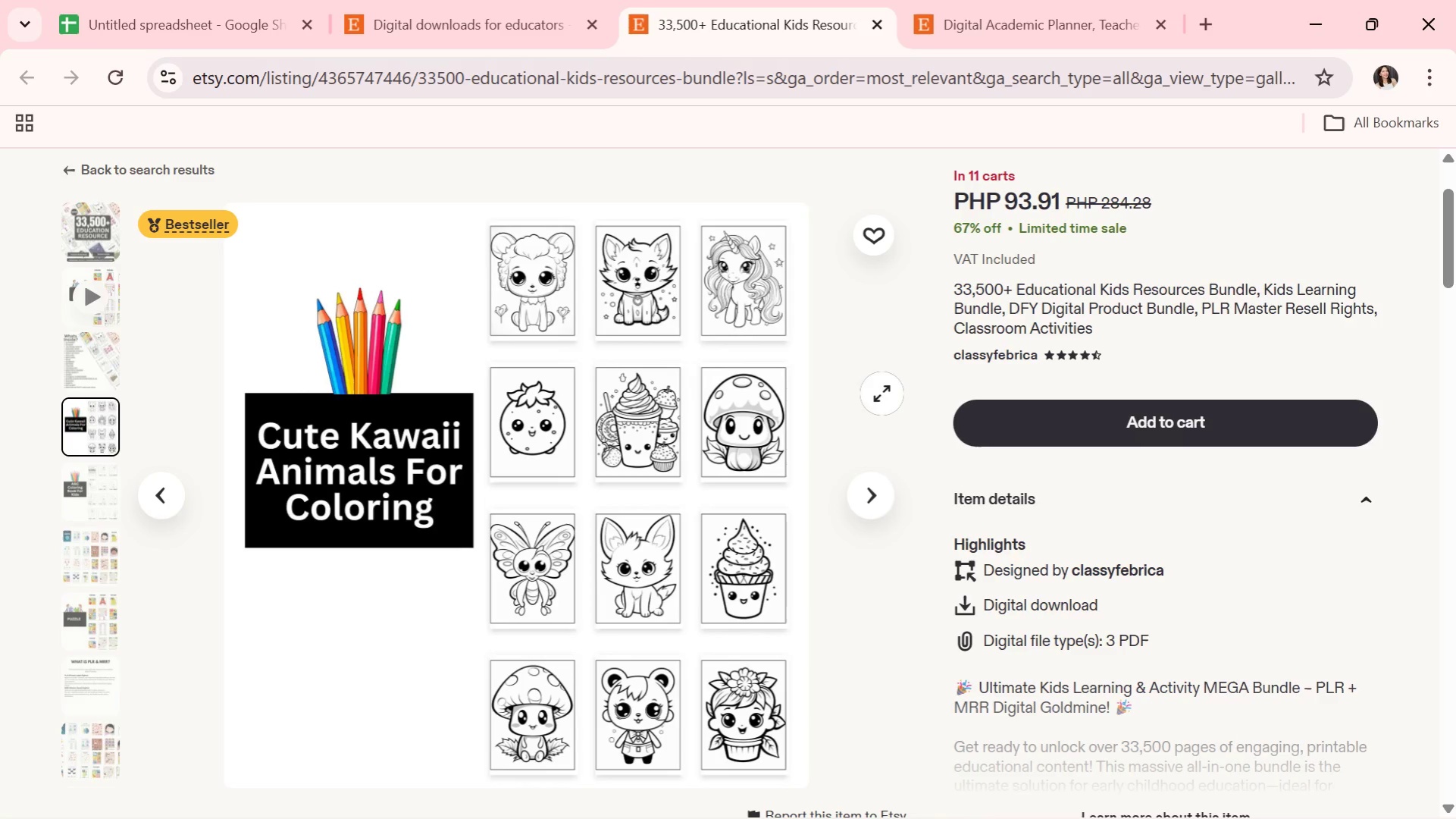 
wait(20.69)
 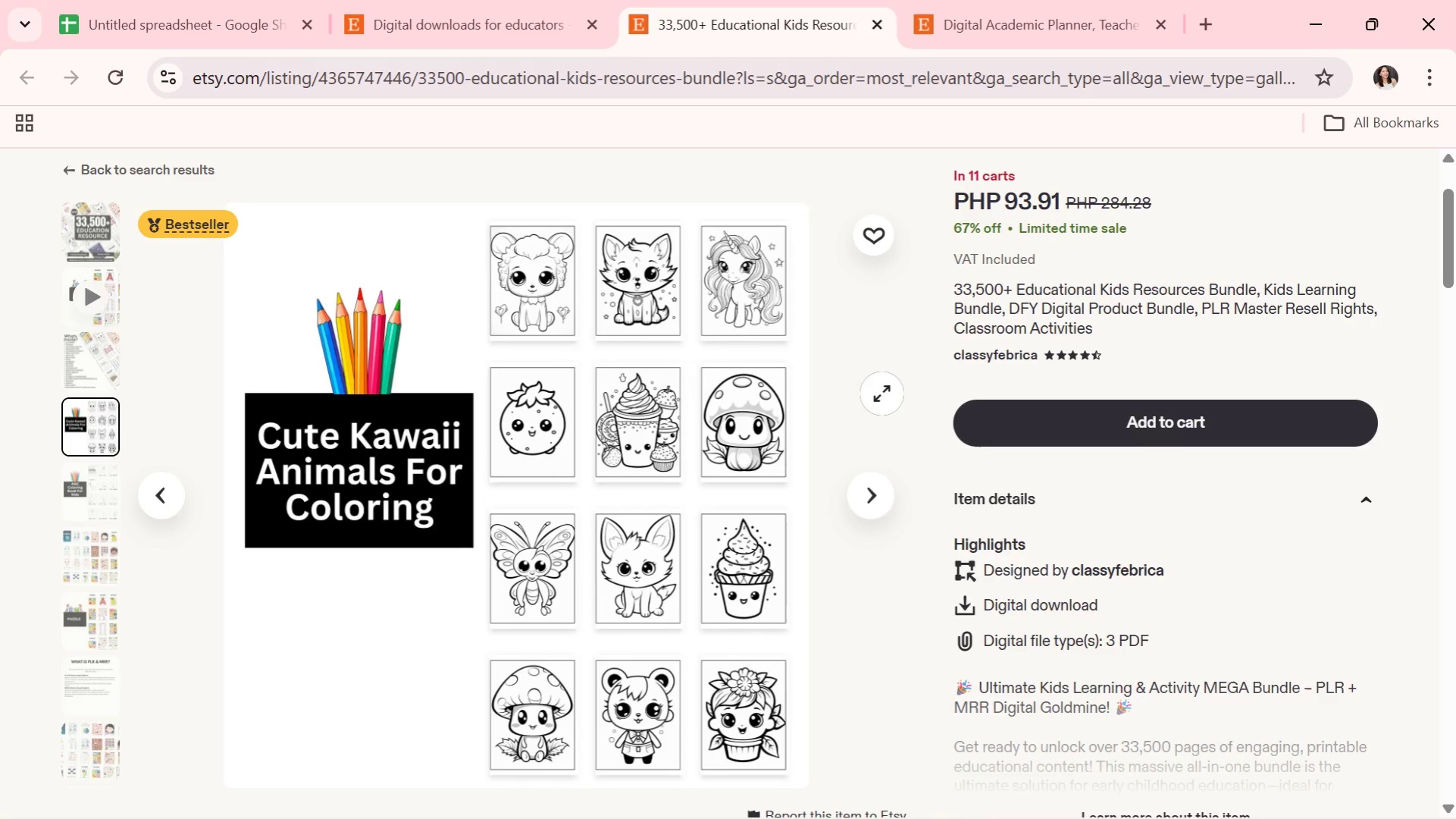 
scroll: coordinate [881, 391], scroll_direction: down, amount: 3.0
 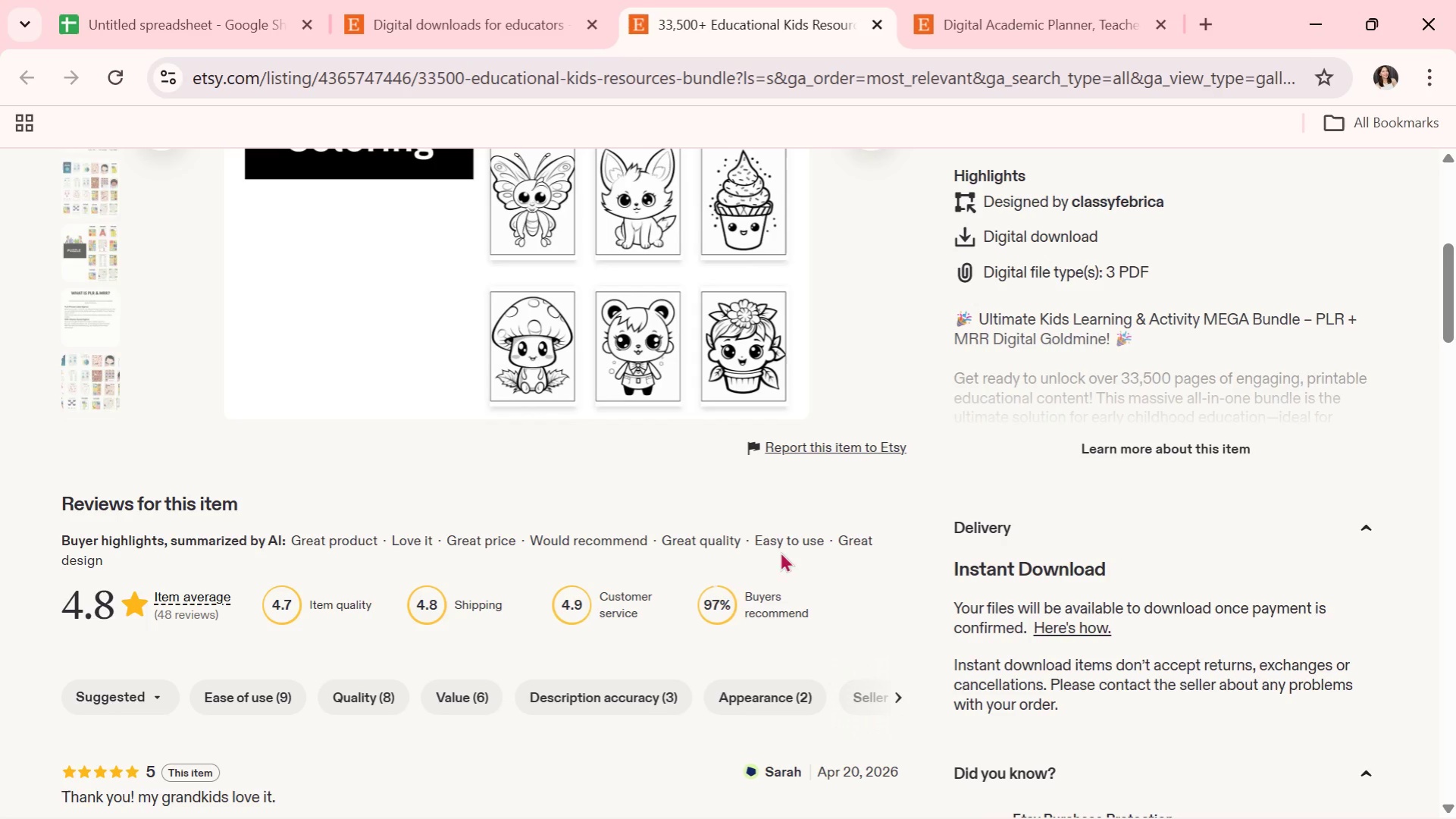 
wait(9.6)
 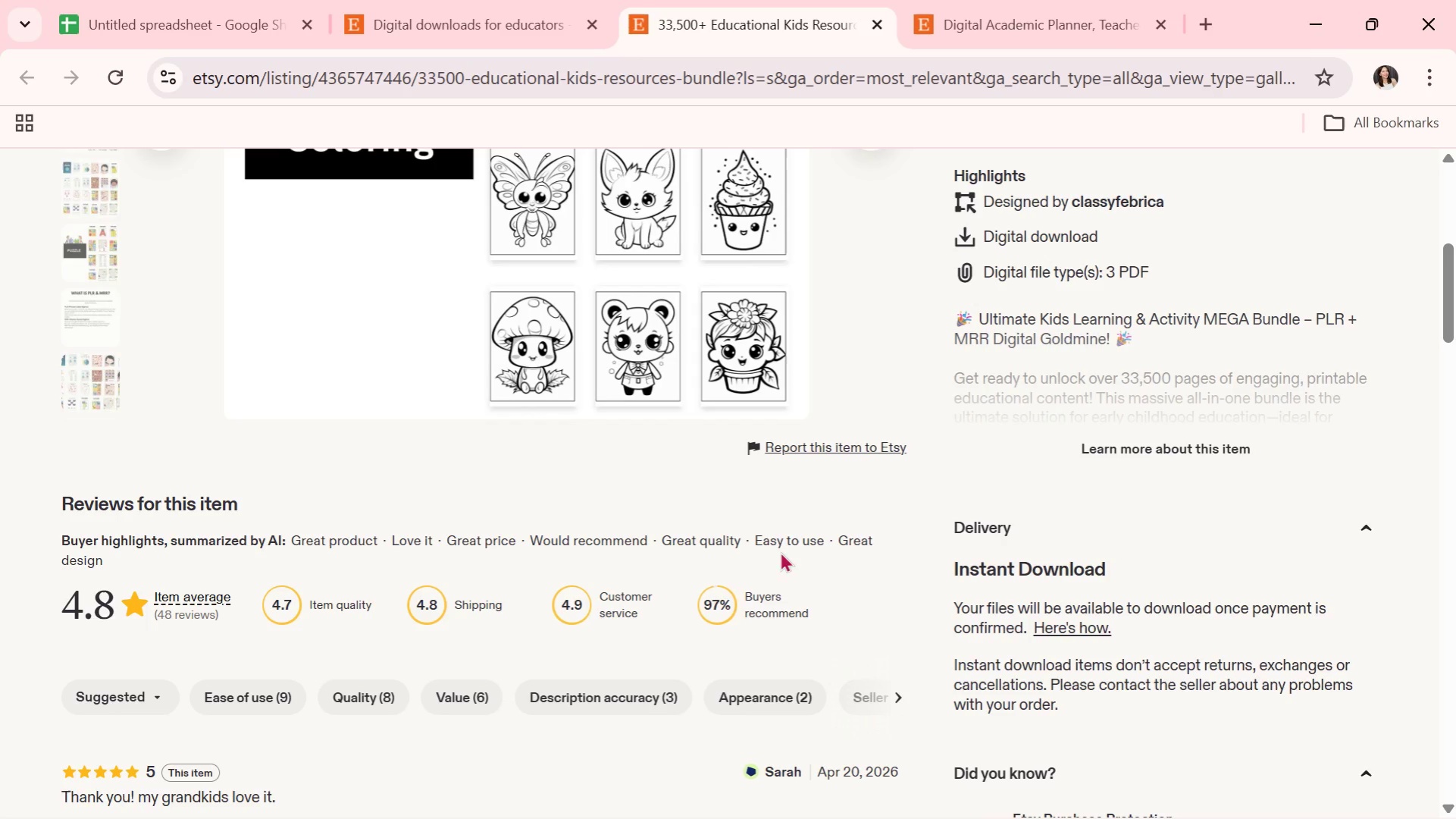 
left_click([877, 14])
 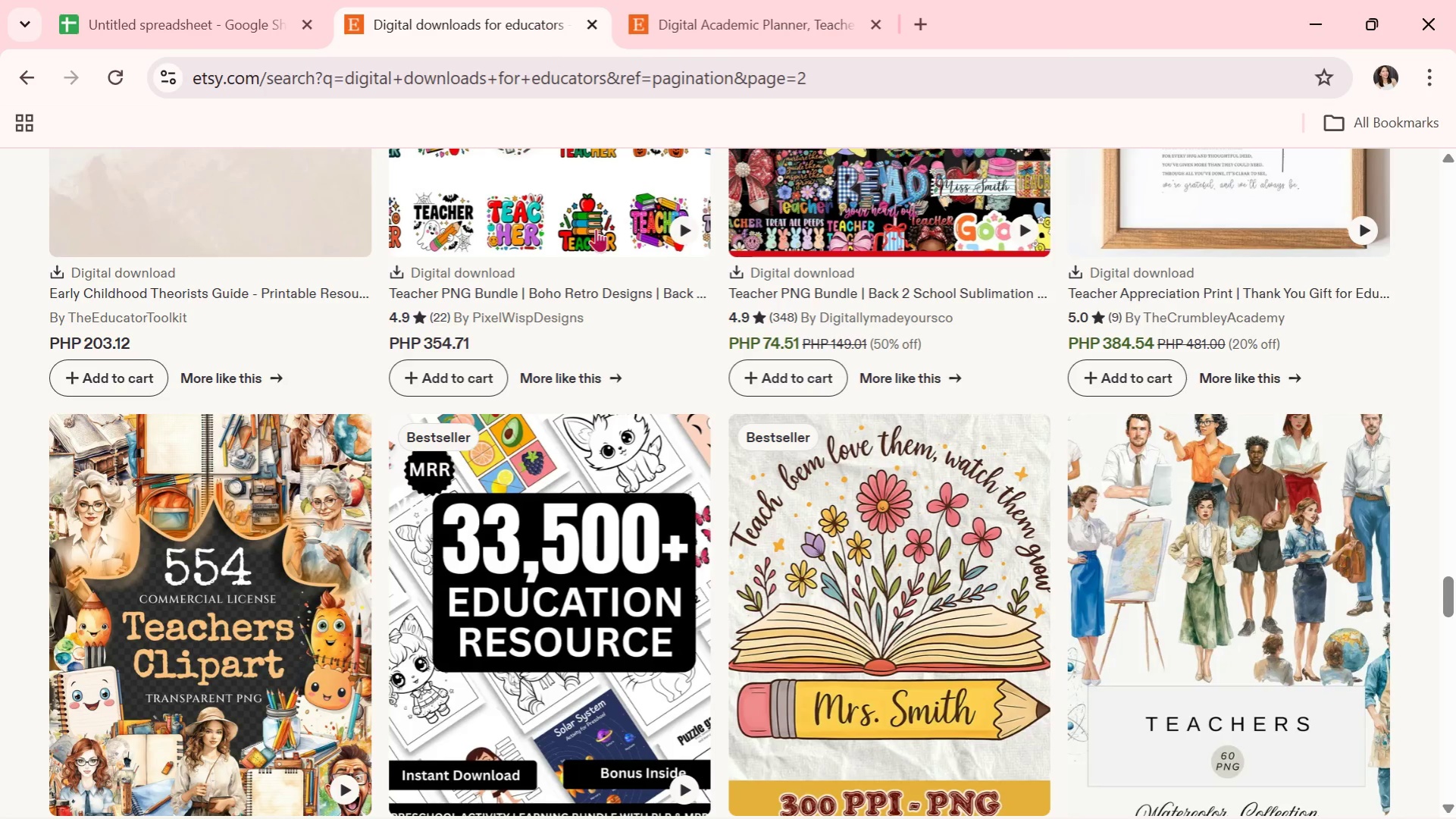 
scroll: coordinate [673, 353], scroll_direction: down, amount: 6.0
 